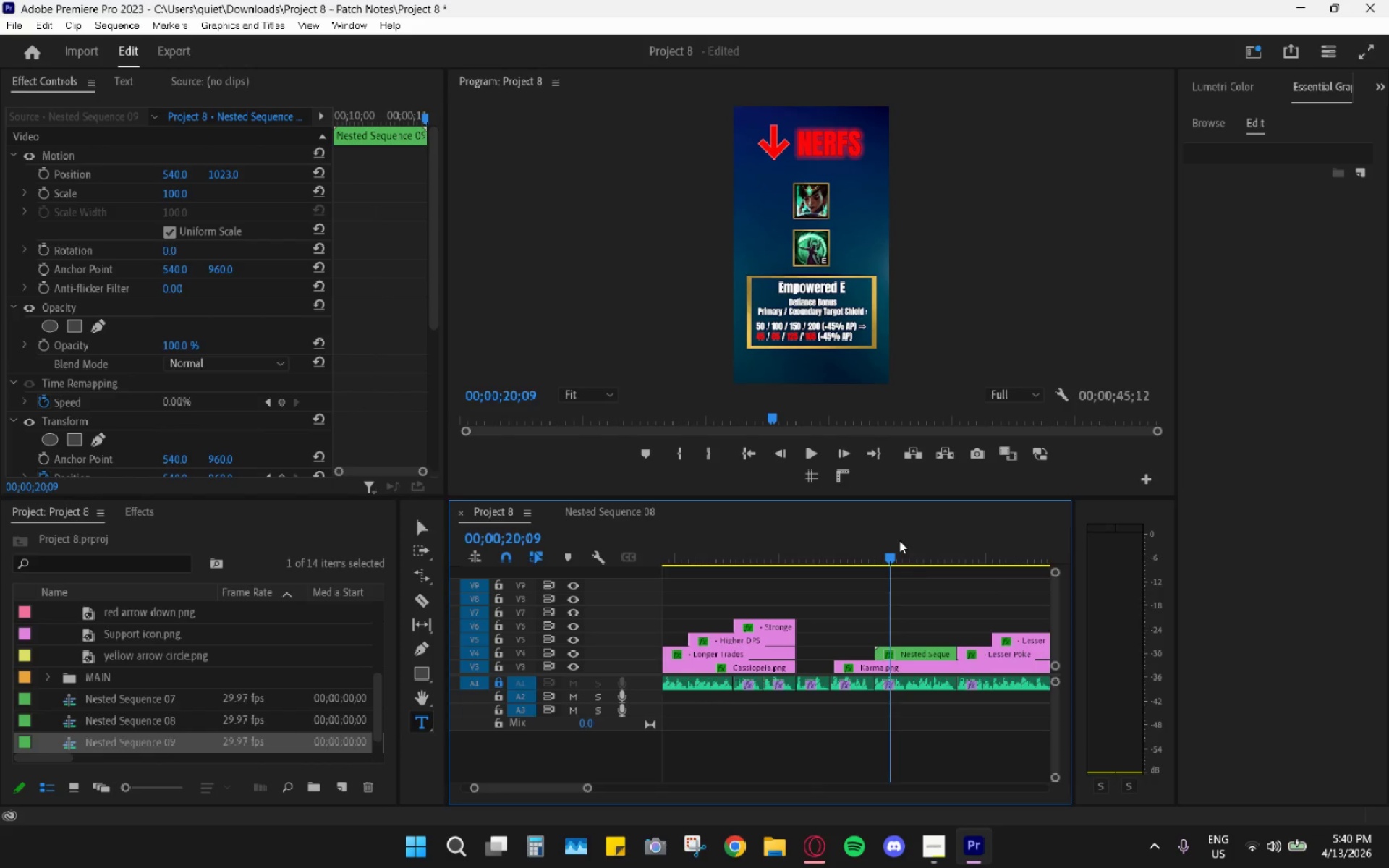 
left_click_drag(start_coordinate=[899, 540], to_coordinate=[909, 542])
 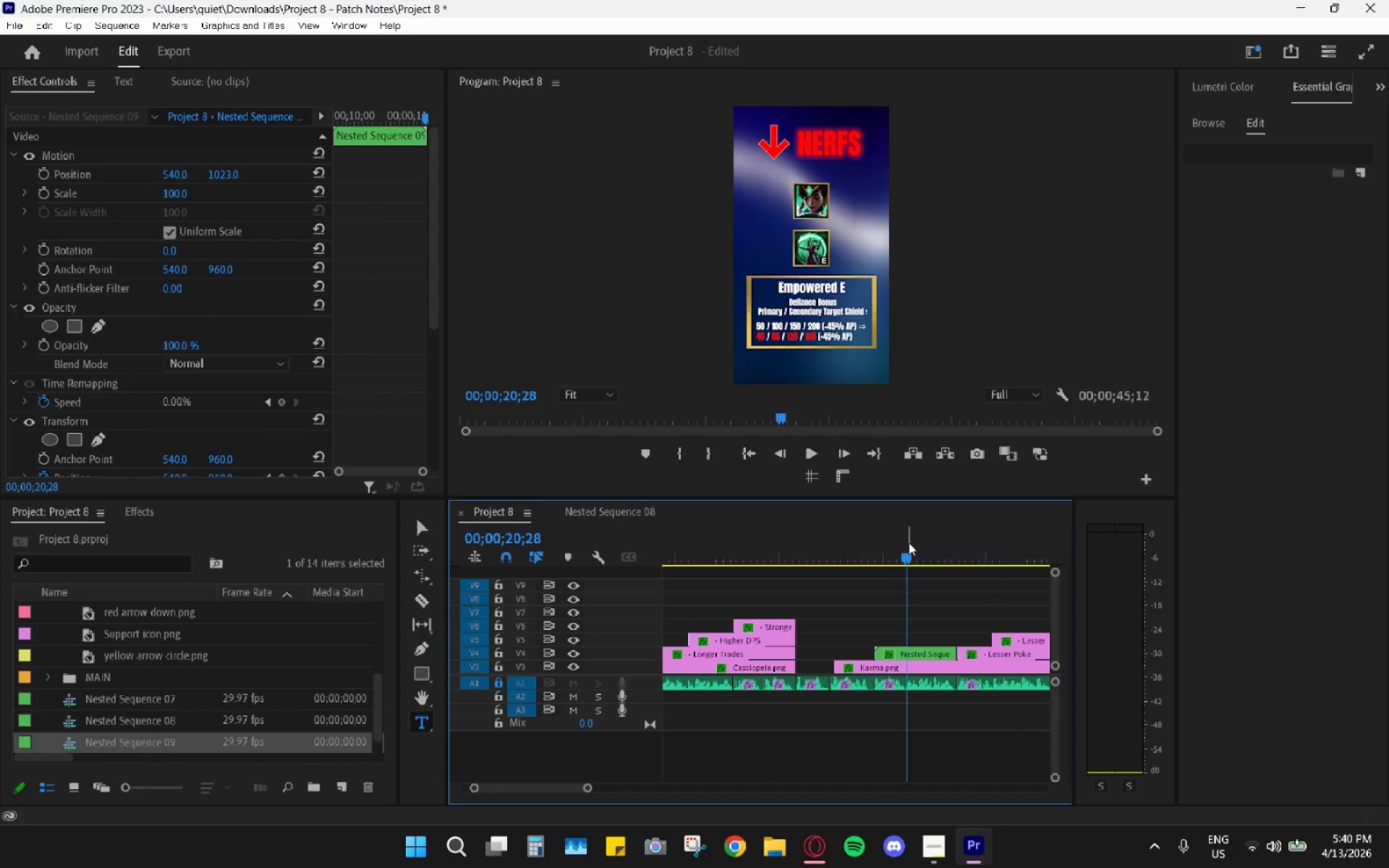 
scroll: coordinate [909, 543], scroll_direction: down, amount: 3.0
 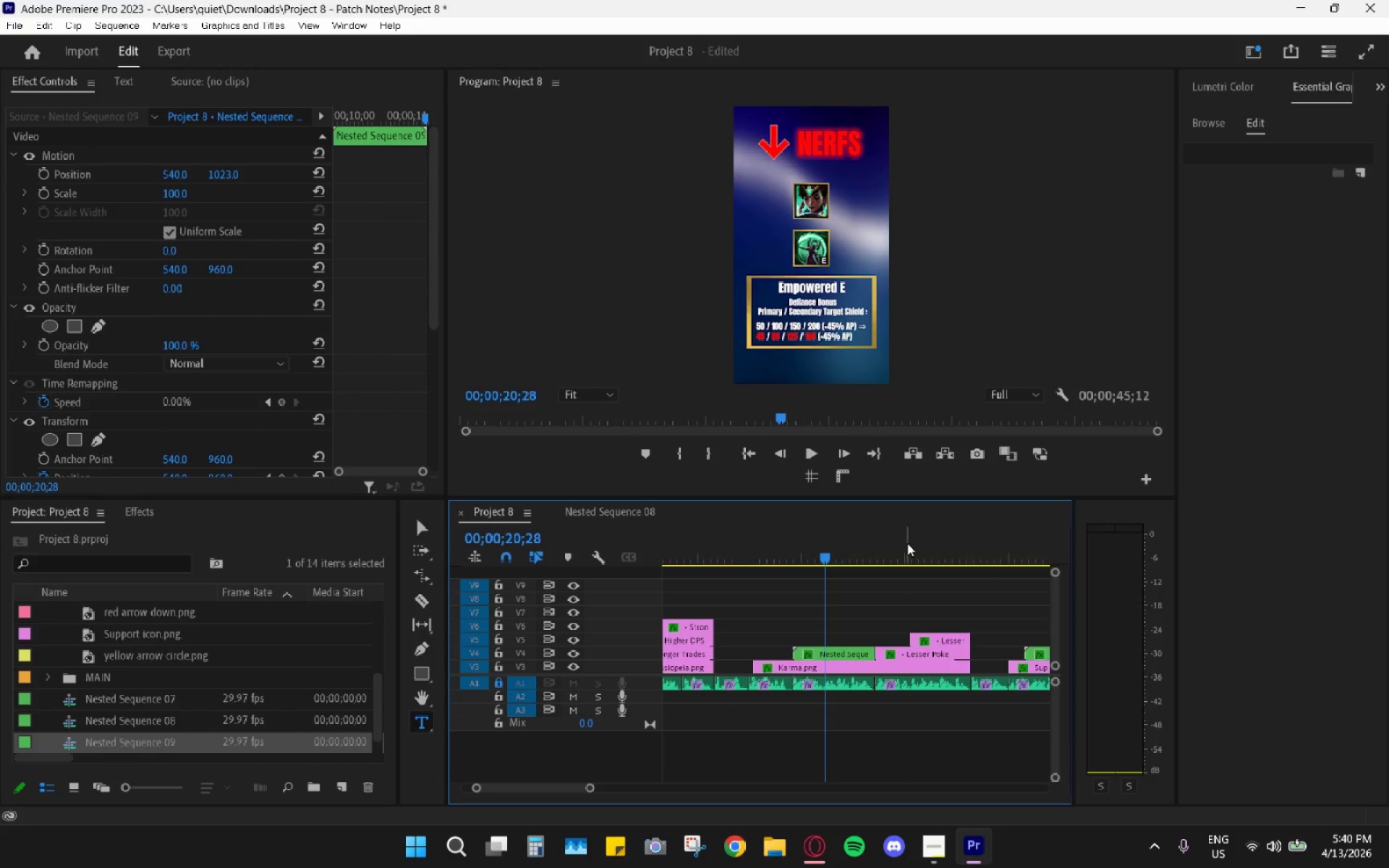 
left_click_drag(start_coordinate=[870, 541], to_coordinate=[875, 542])
 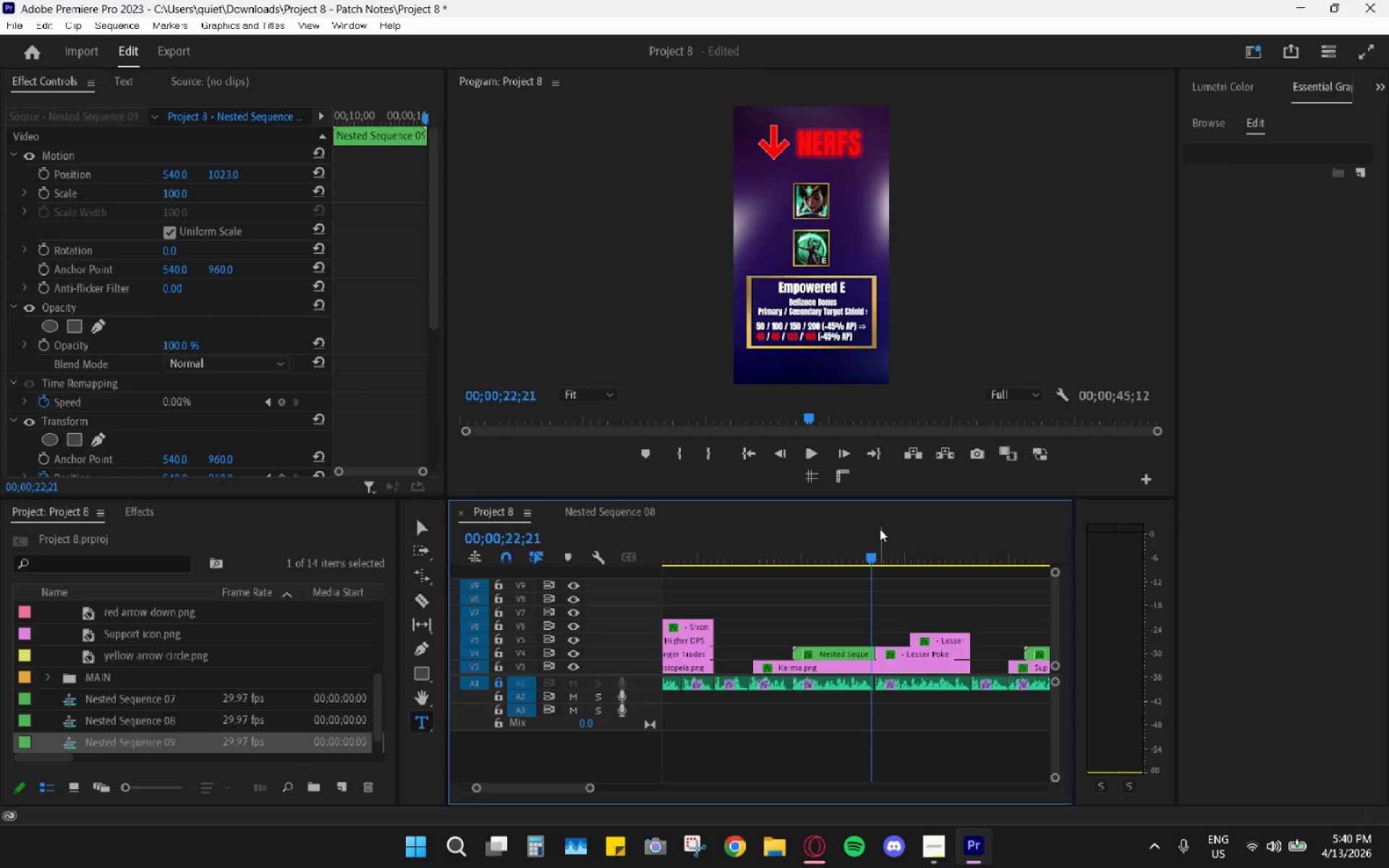 
left_click_drag(start_coordinate=[880, 528], to_coordinate=[987, 559])
 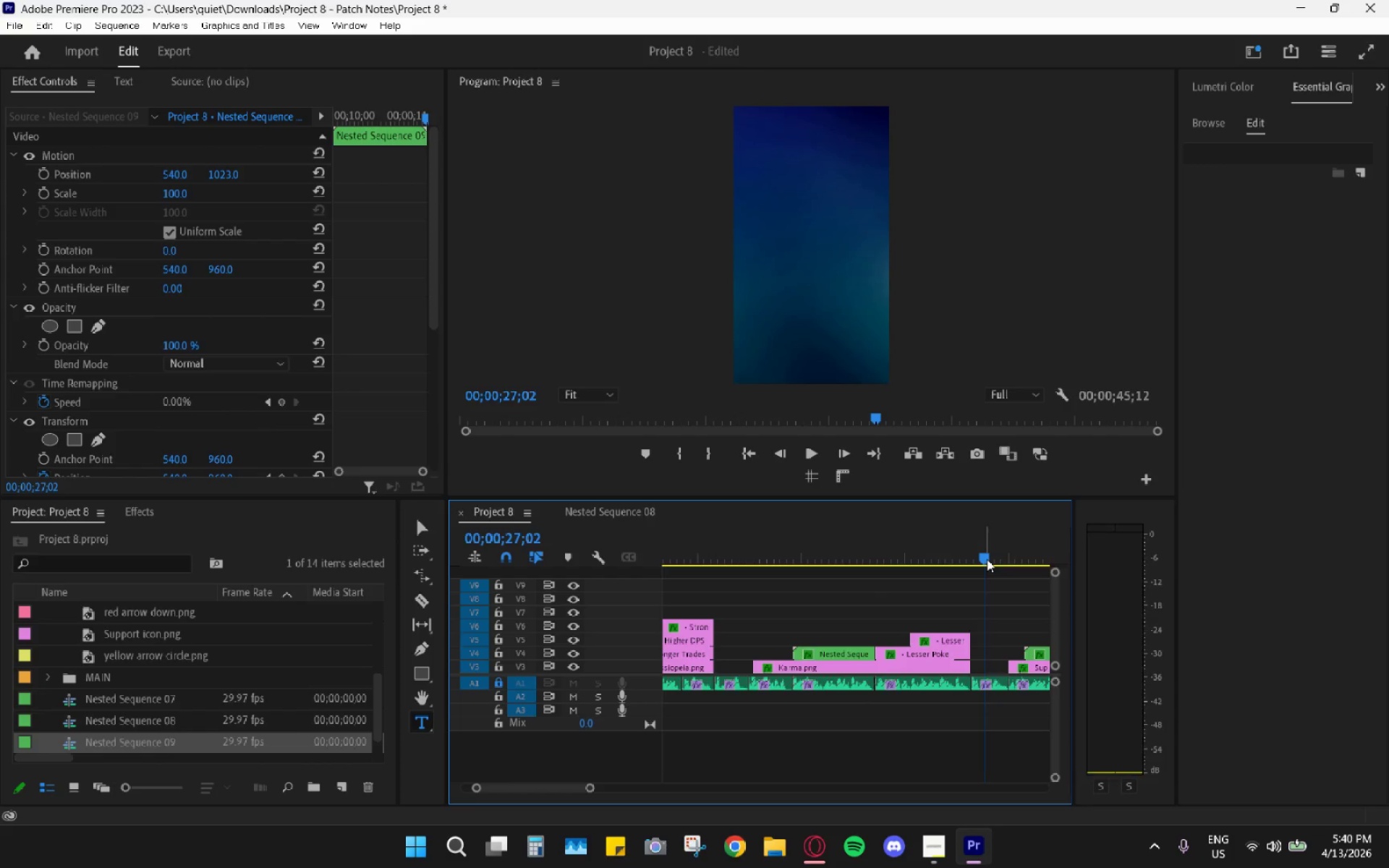 
key(Space)
 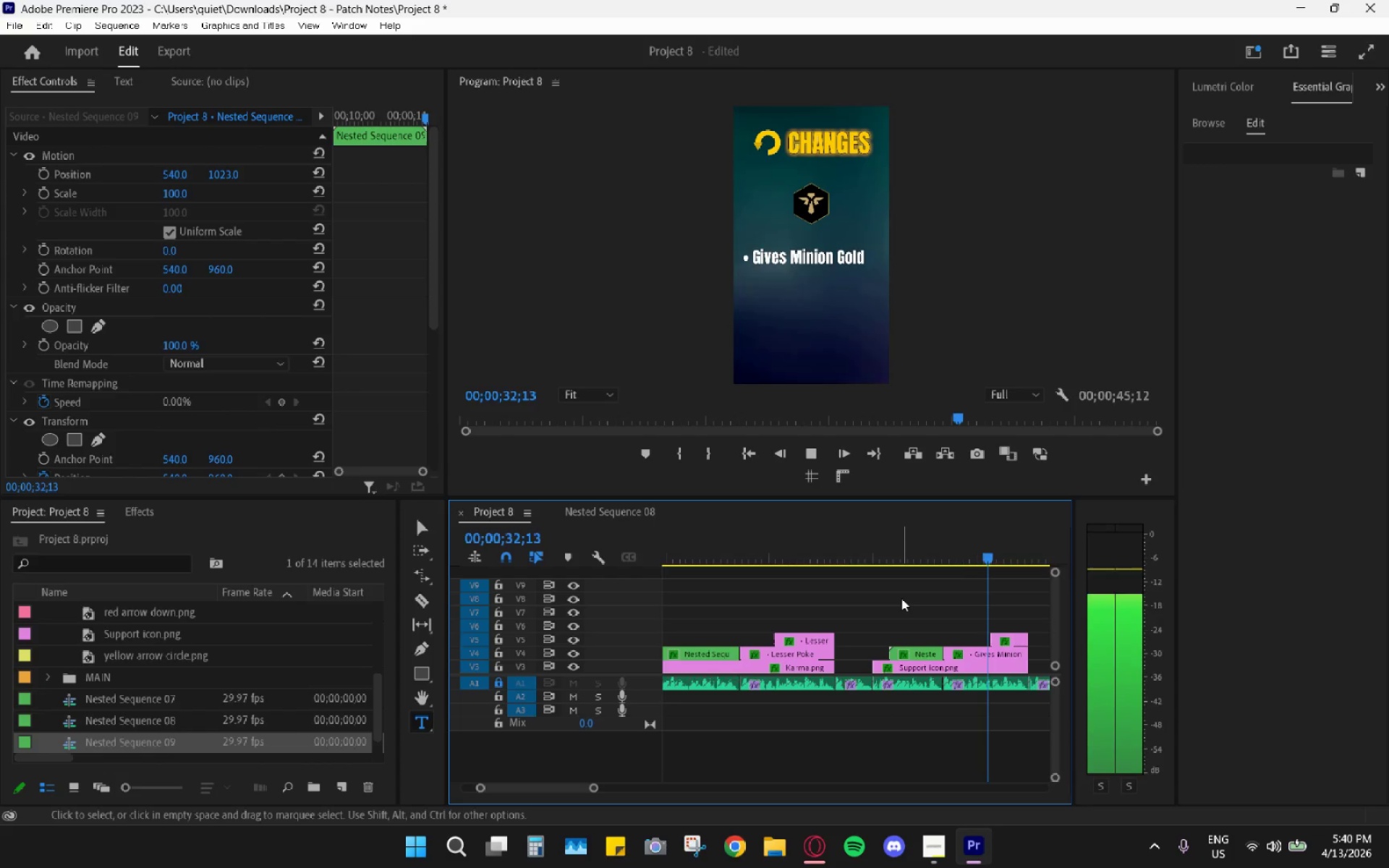 
scroll: coordinate [972, 603], scroll_direction: down, amount: 5.0
 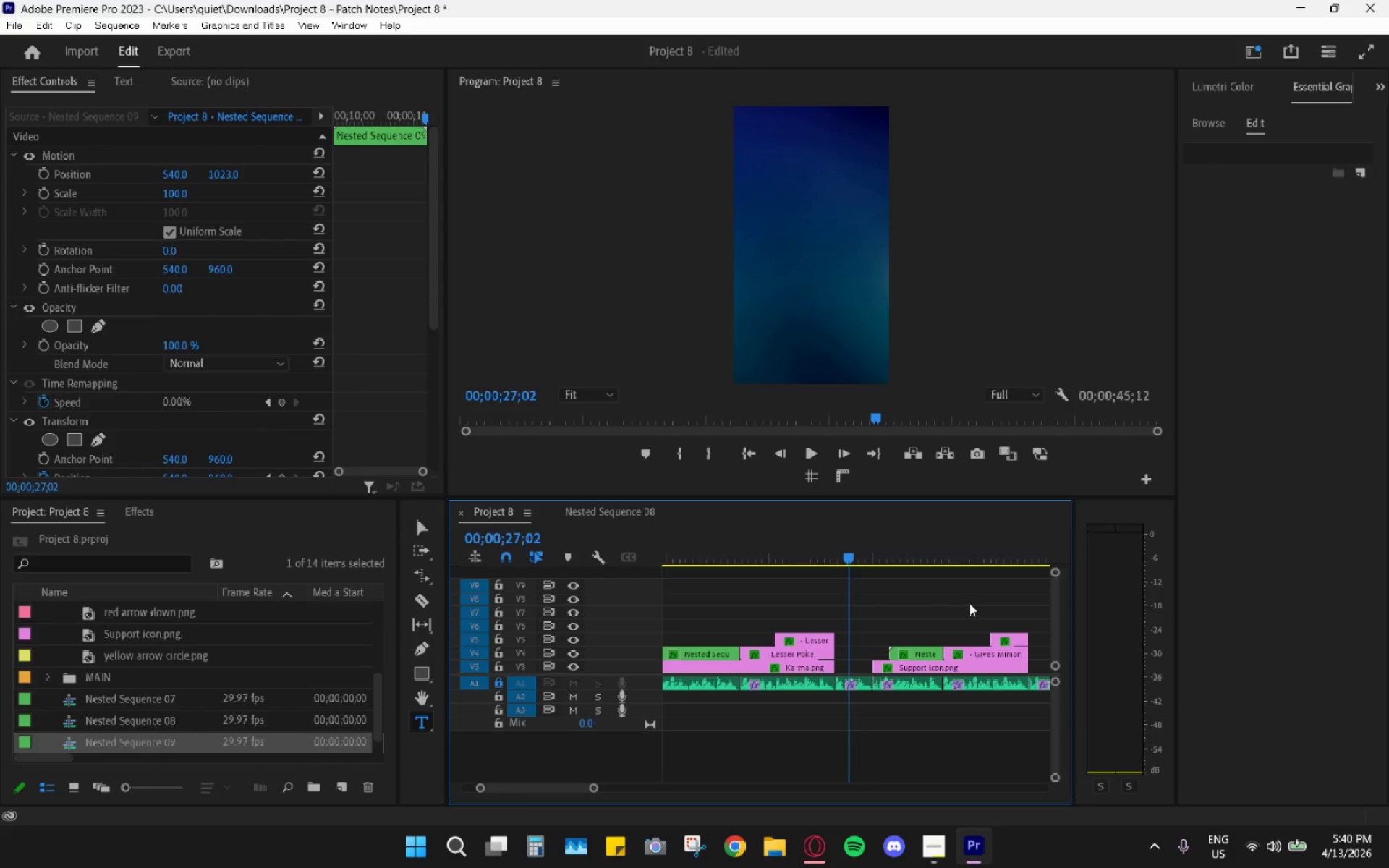 
wait(7.04)
 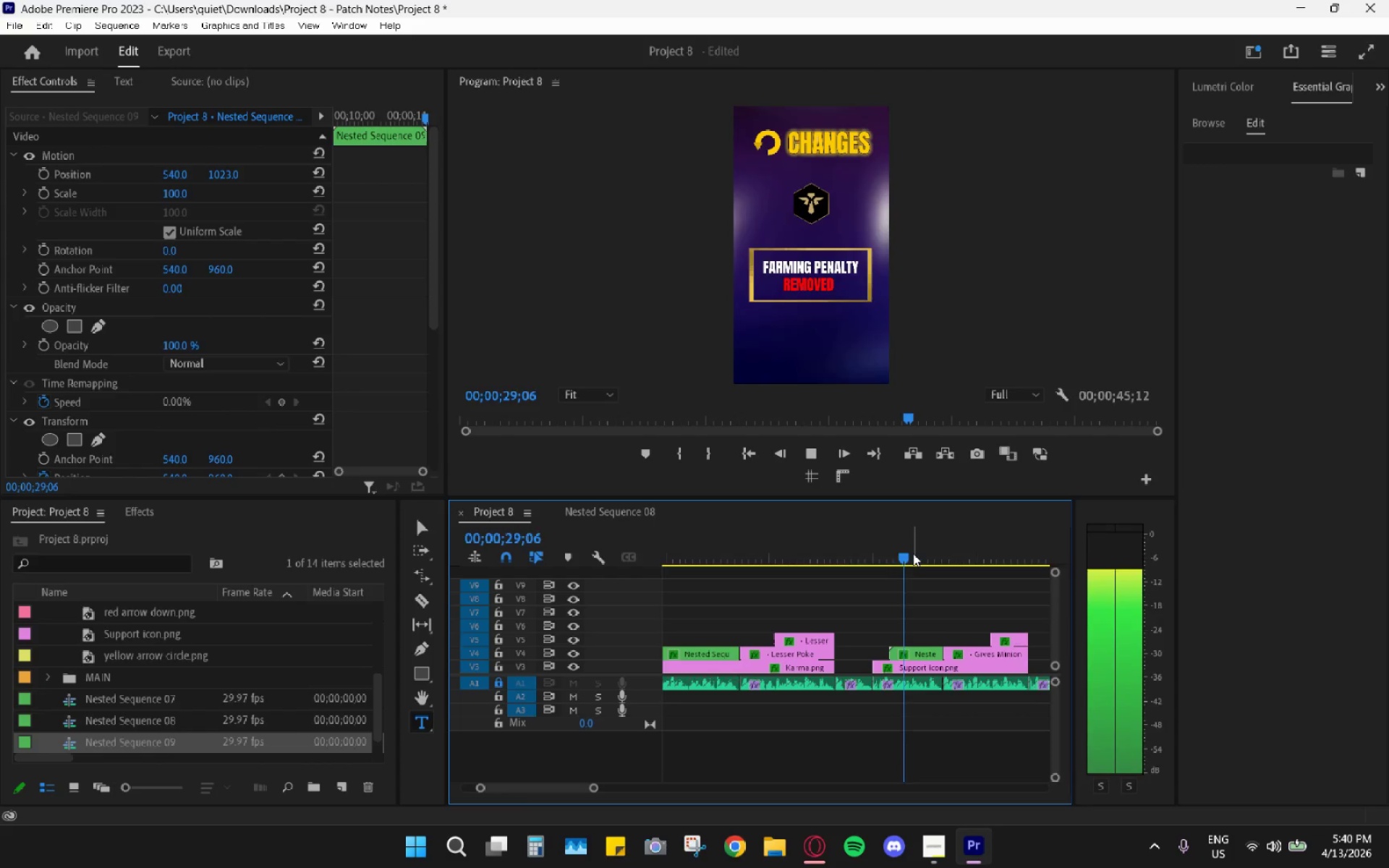 
key(Space)
 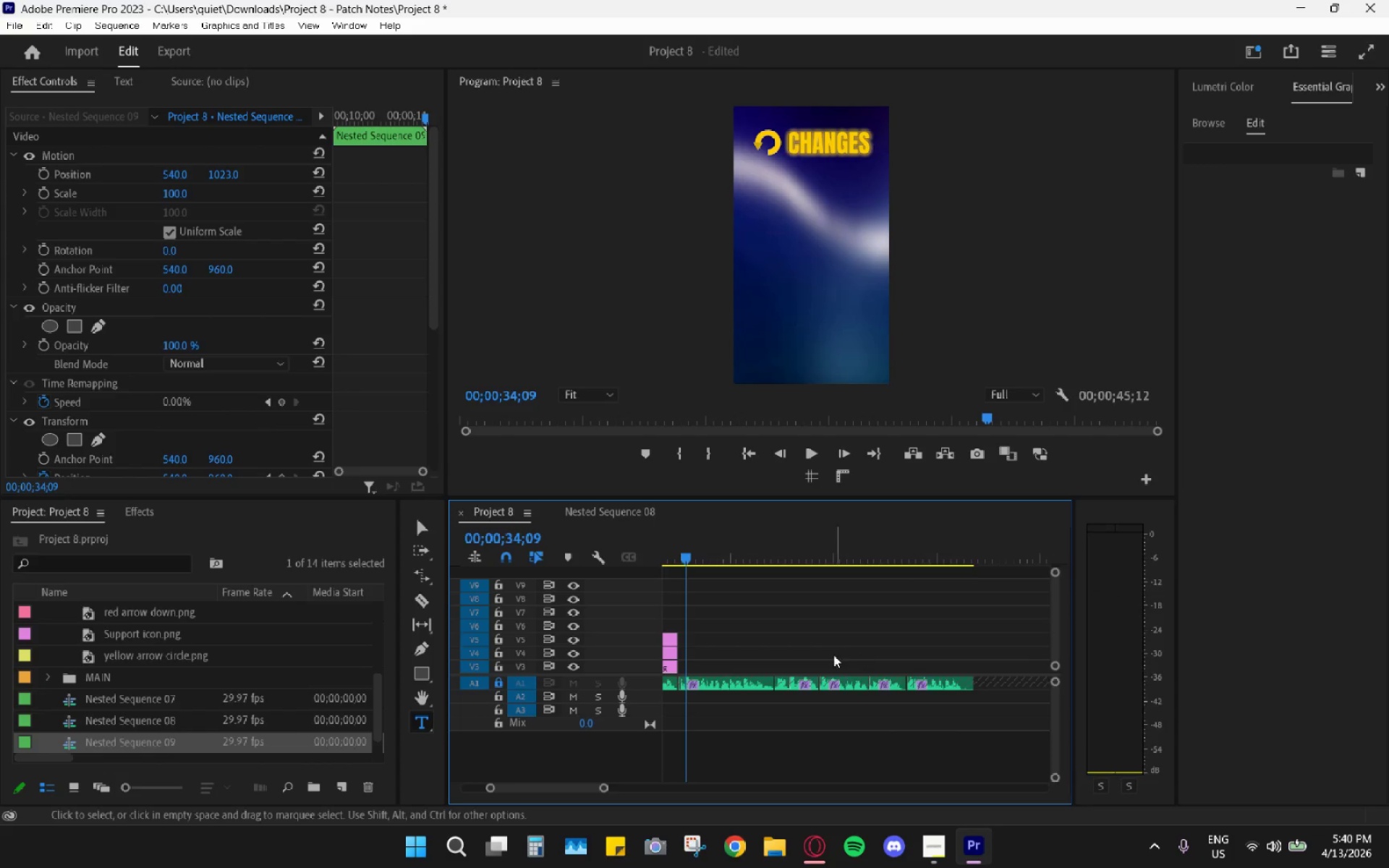 
scroll: coordinate [808, 664], scroll_direction: up, amount: 4.0
 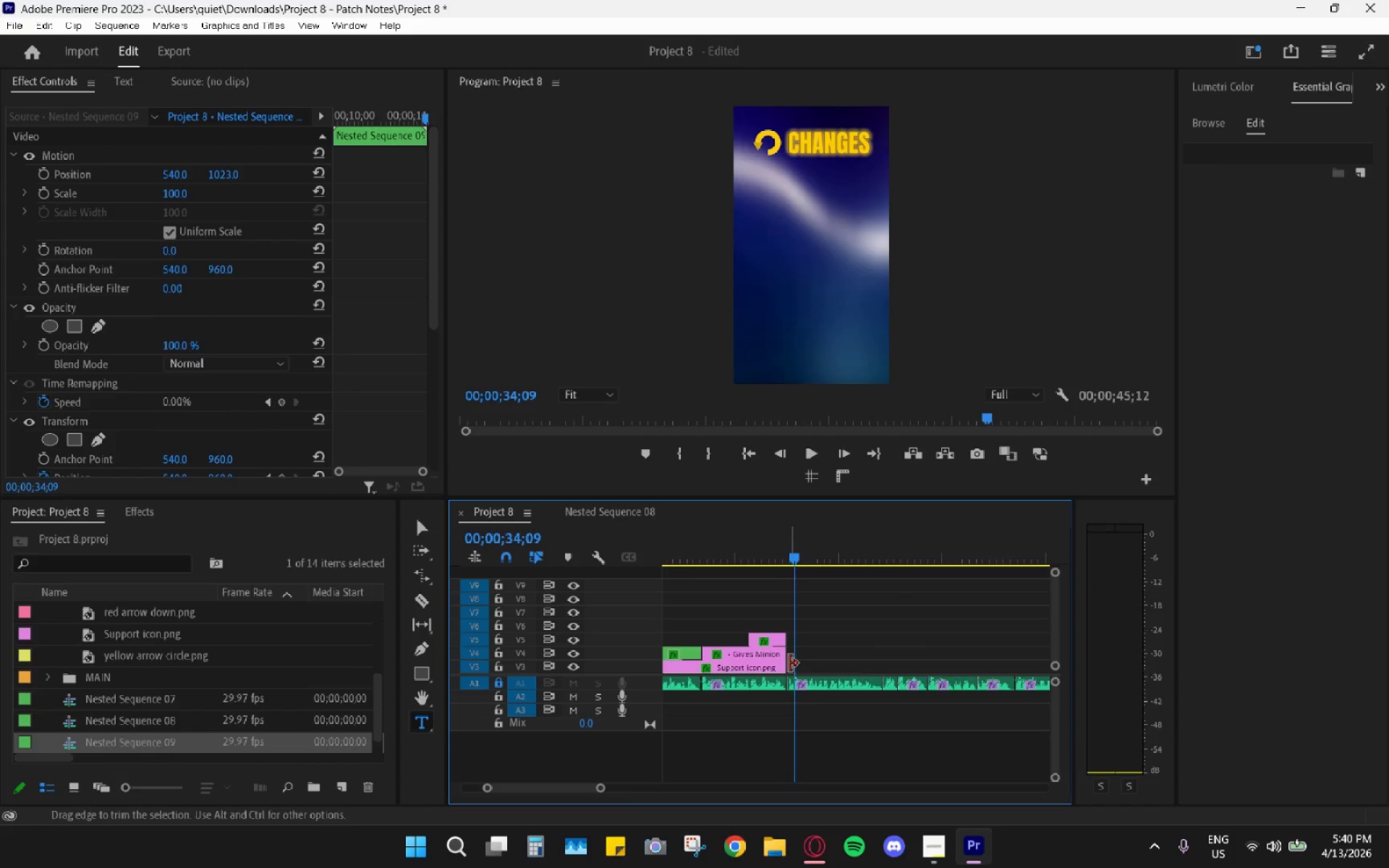 
left_click_drag(start_coordinate=[784, 663], to_coordinate=[875, 670])
 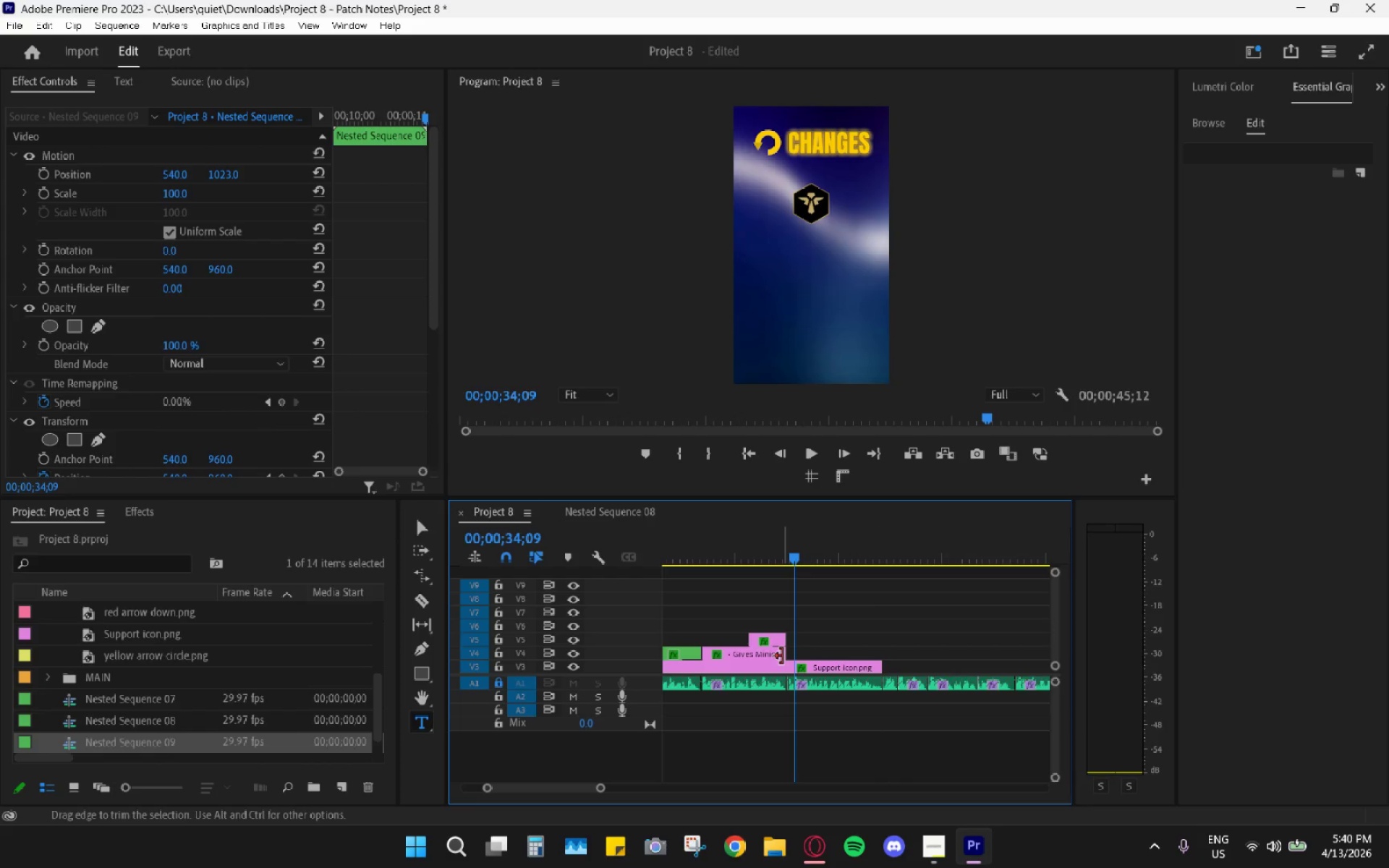 
left_click_drag(start_coordinate=[782, 656], to_coordinate=[877, 651])
 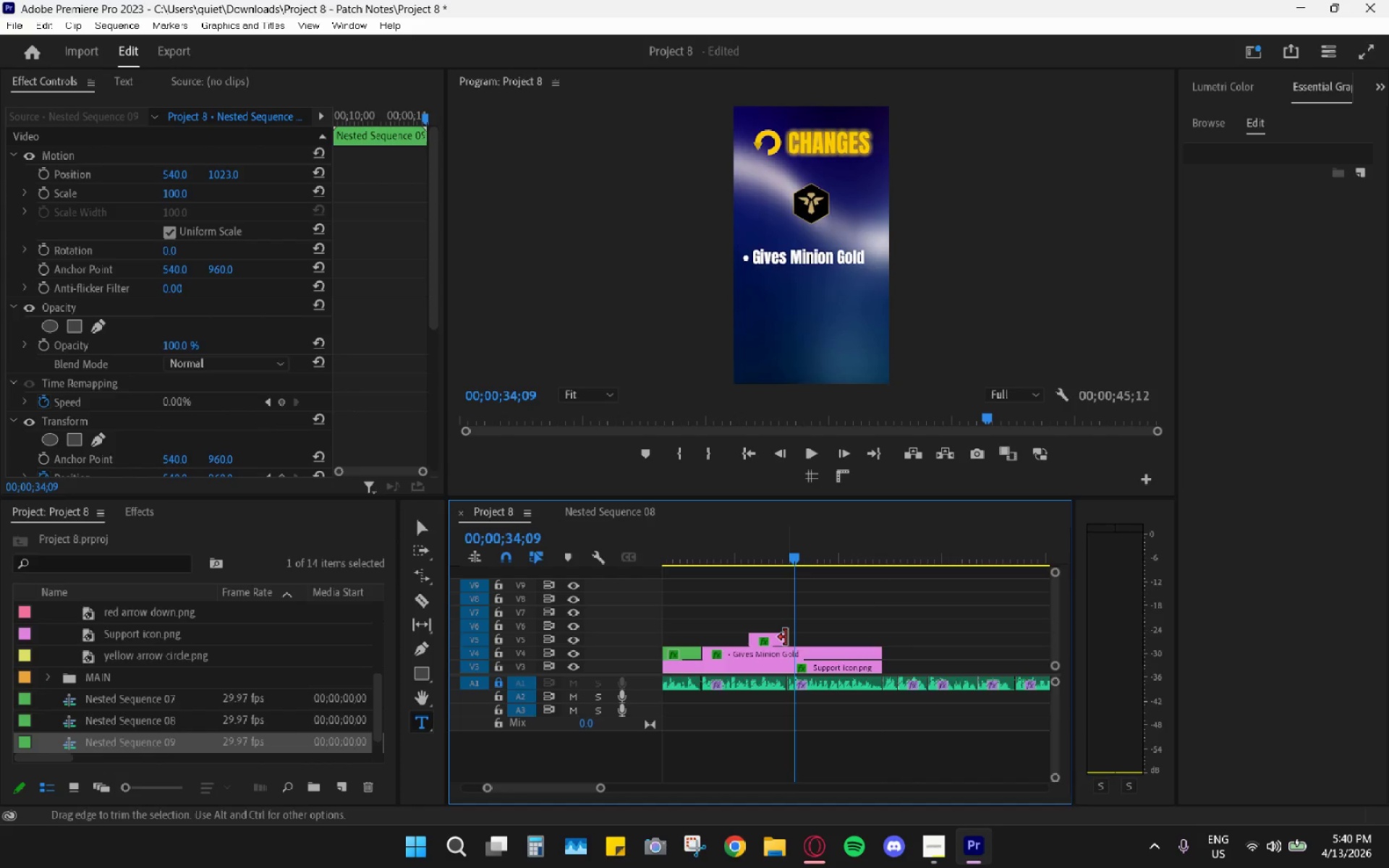 
left_click_drag(start_coordinate=[786, 637], to_coordinate=[878, 637])
 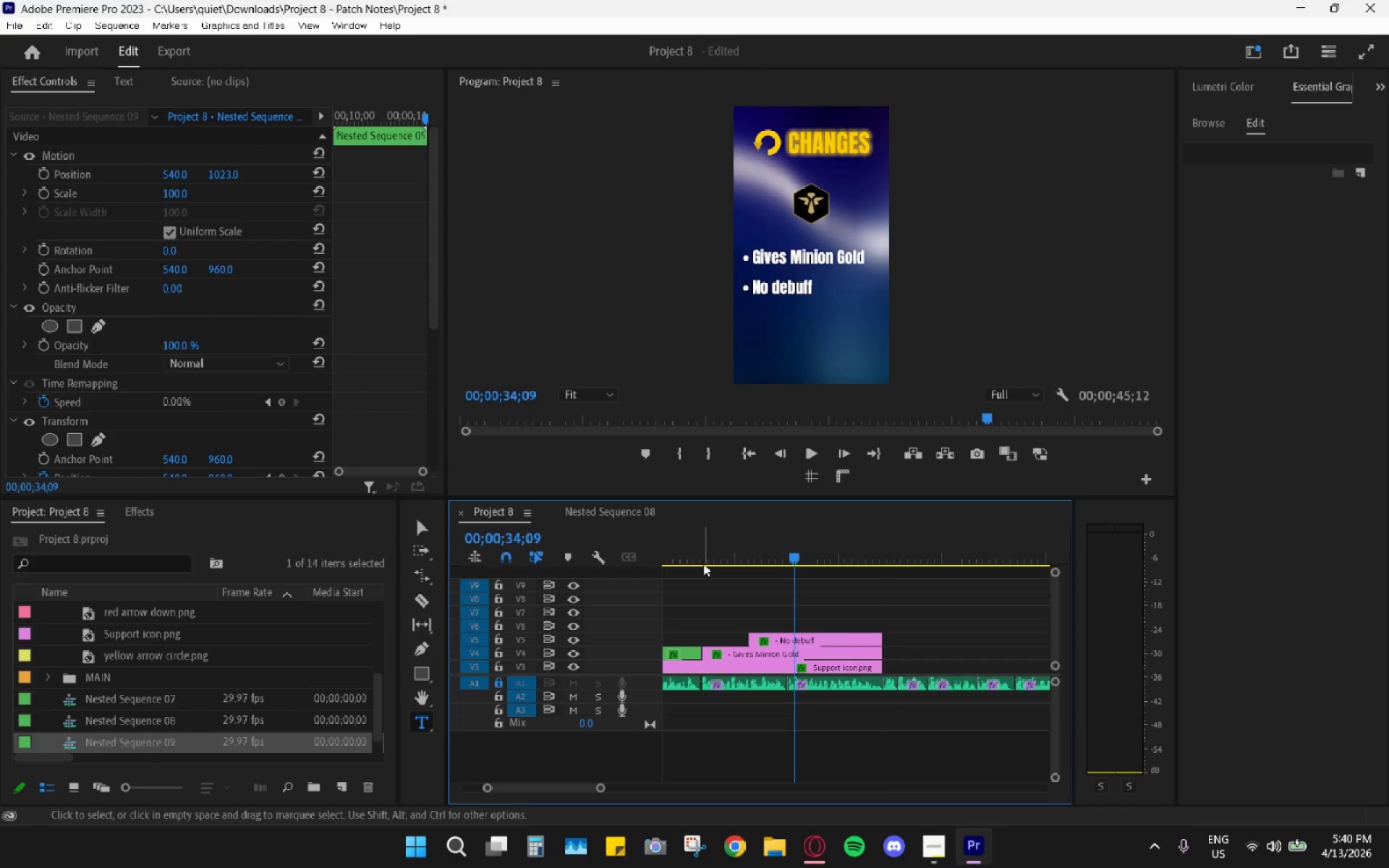 
left_click([703, 547])
 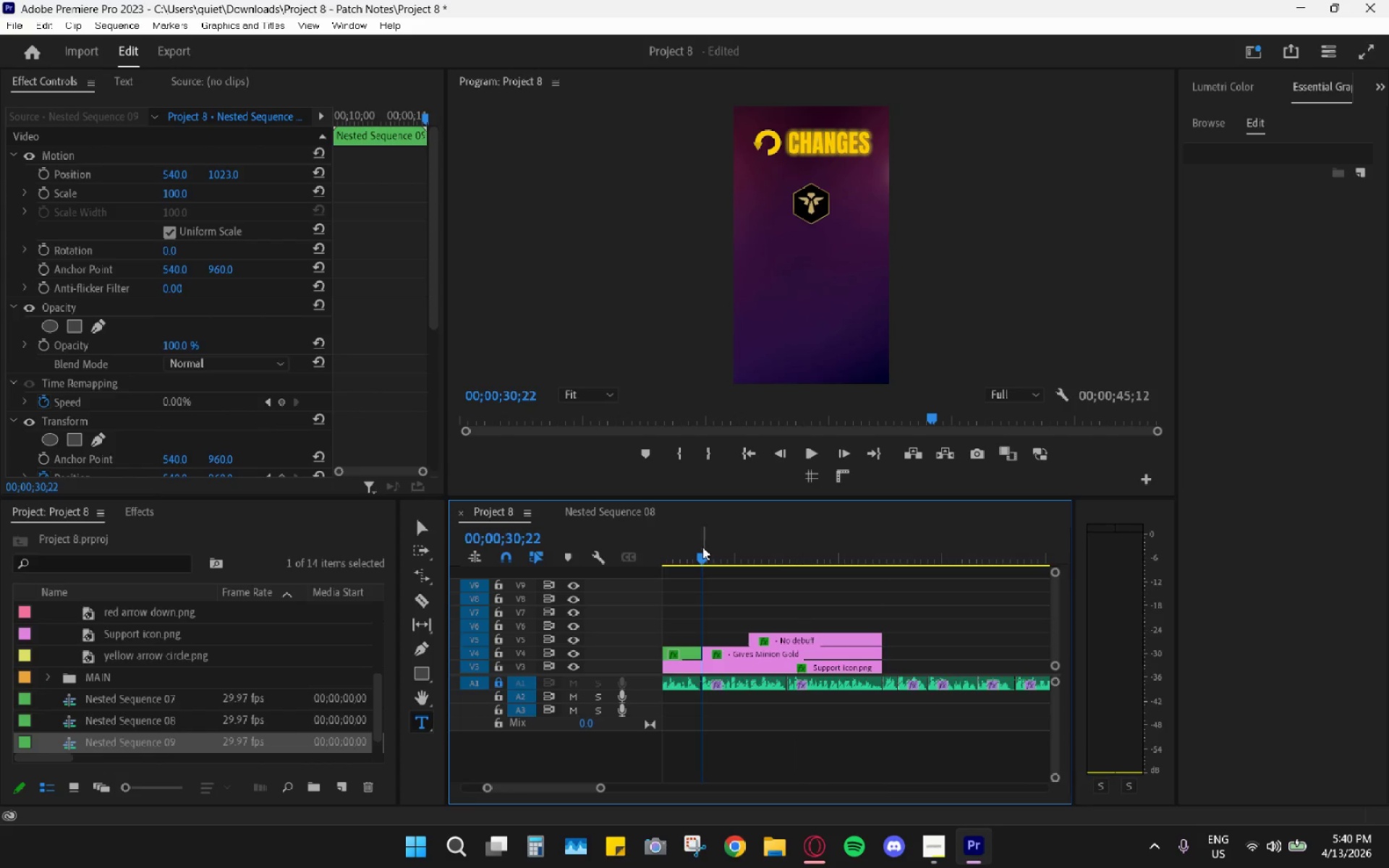 
key(Space)
 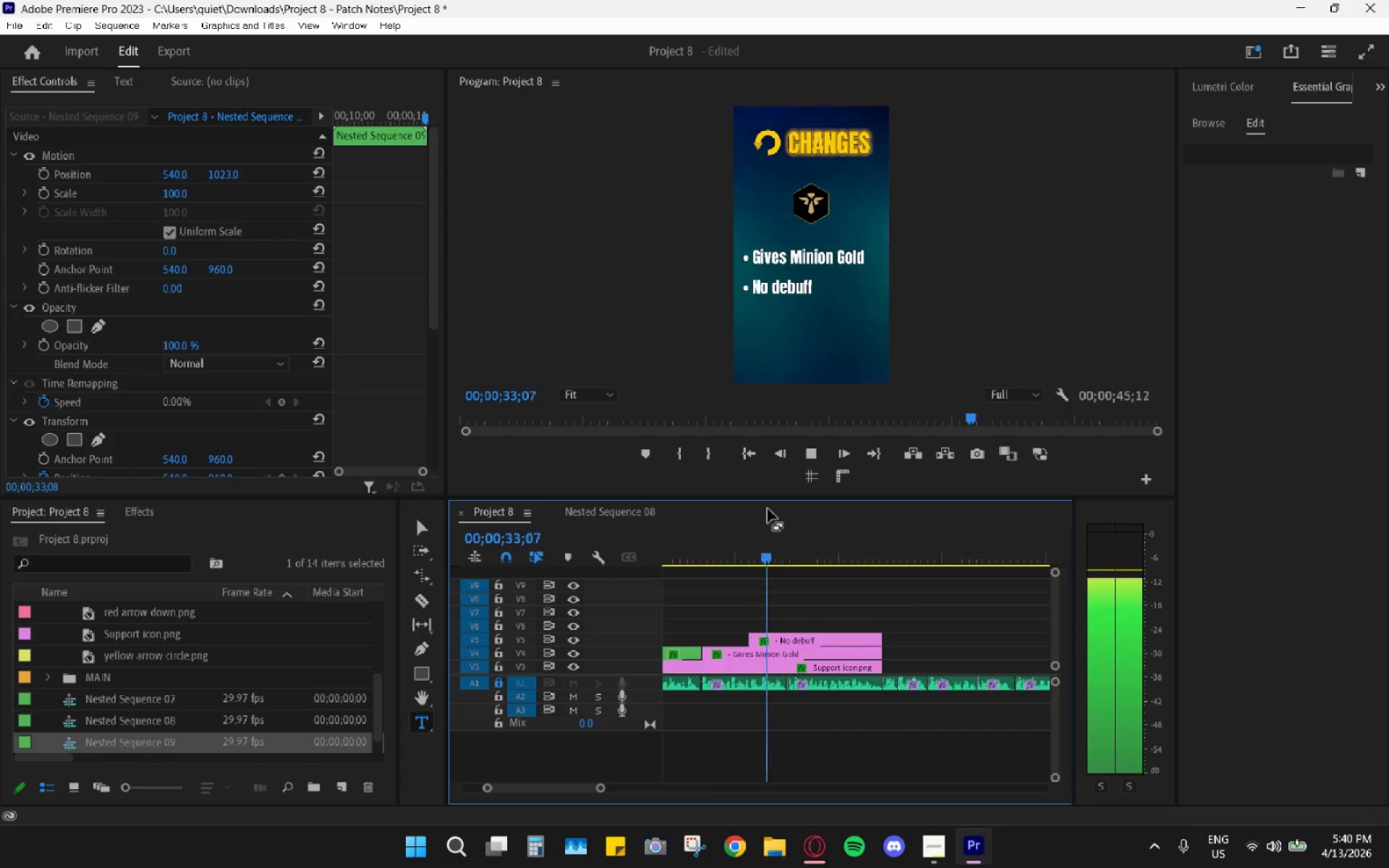 
key(Space)
 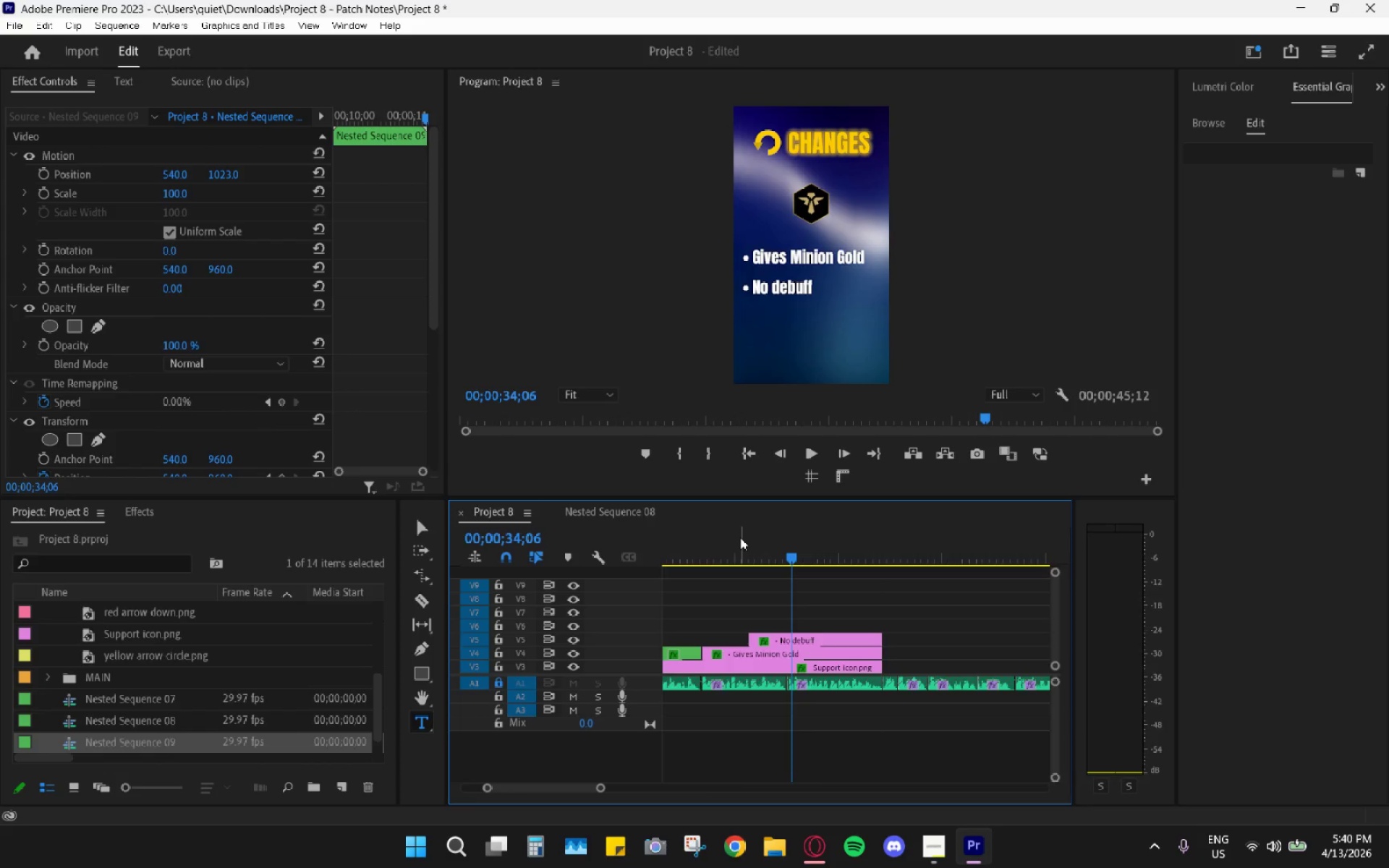 
left_click_drag(start_coordinate=[729, 528], to_coordinate=[705, 524])
 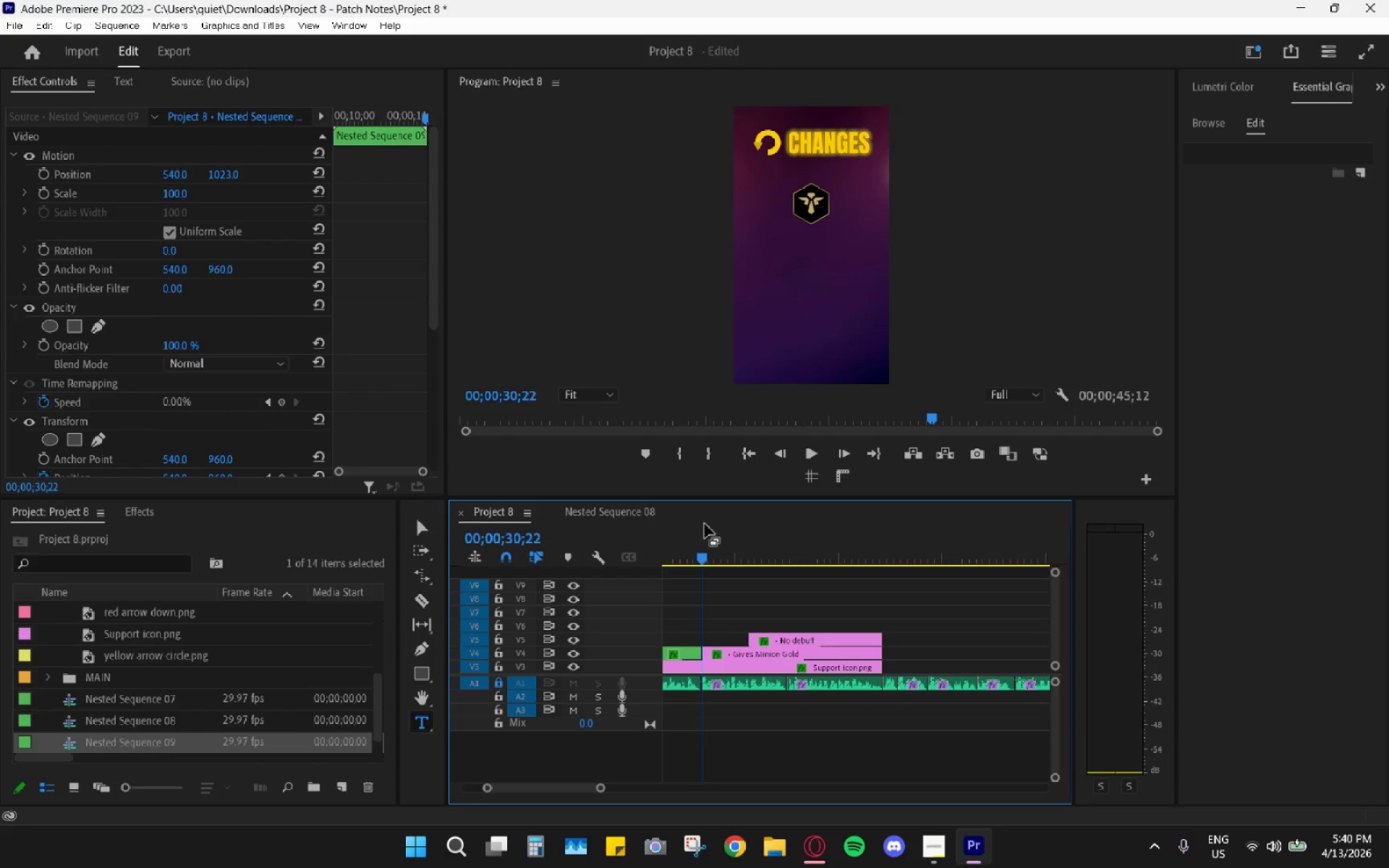 
key(Space)
 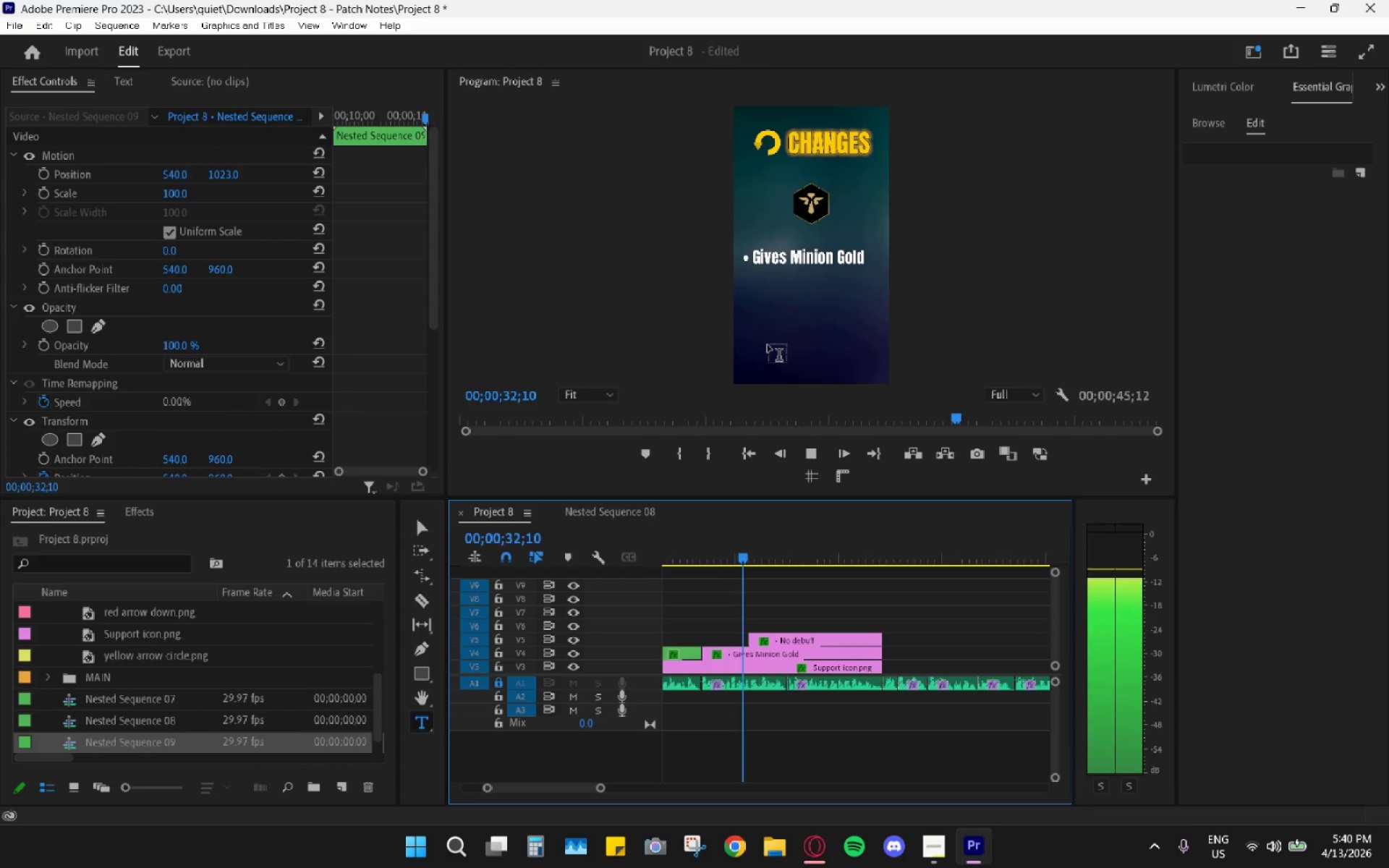 
key(Space)
 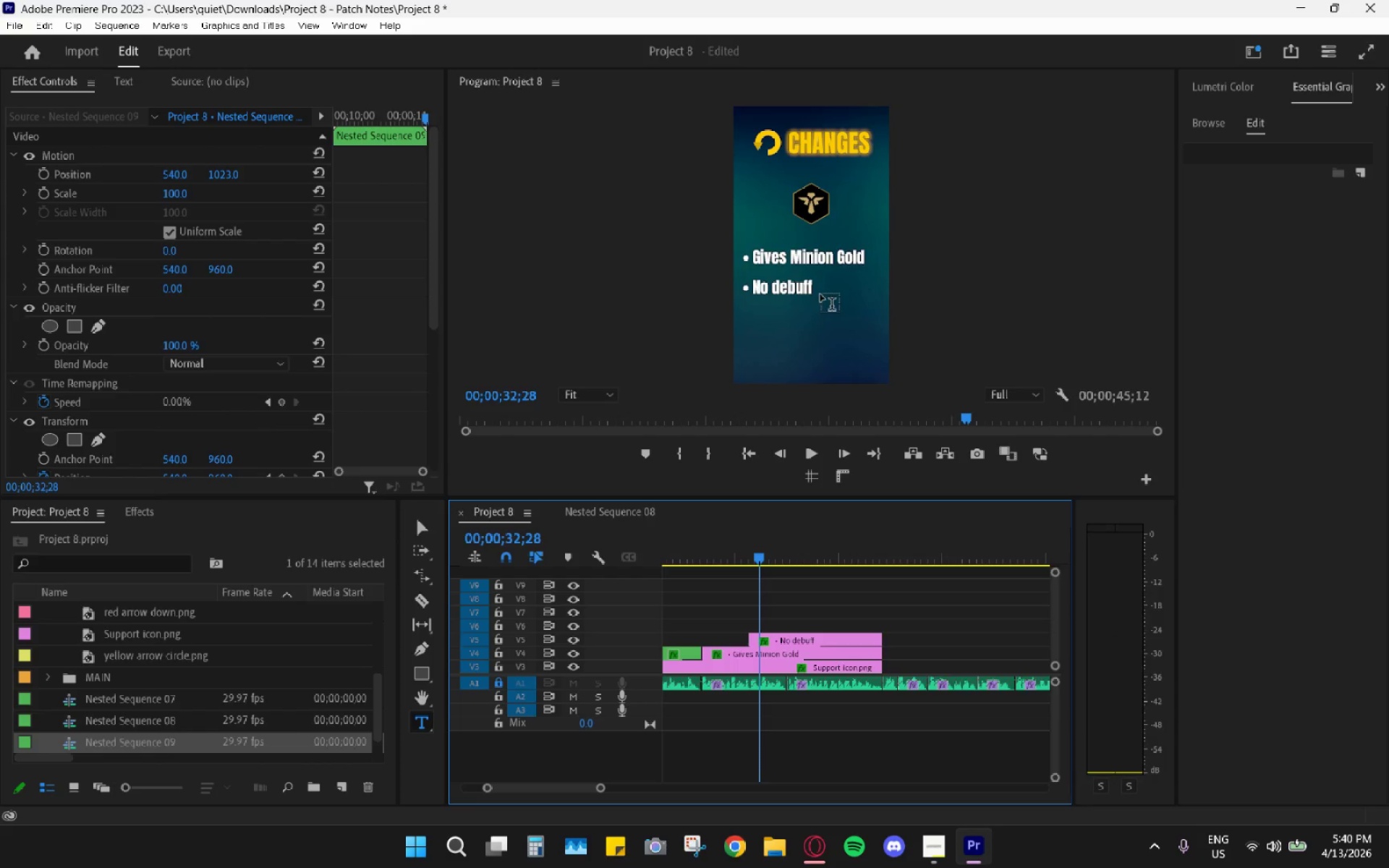 
wait(7.58)
 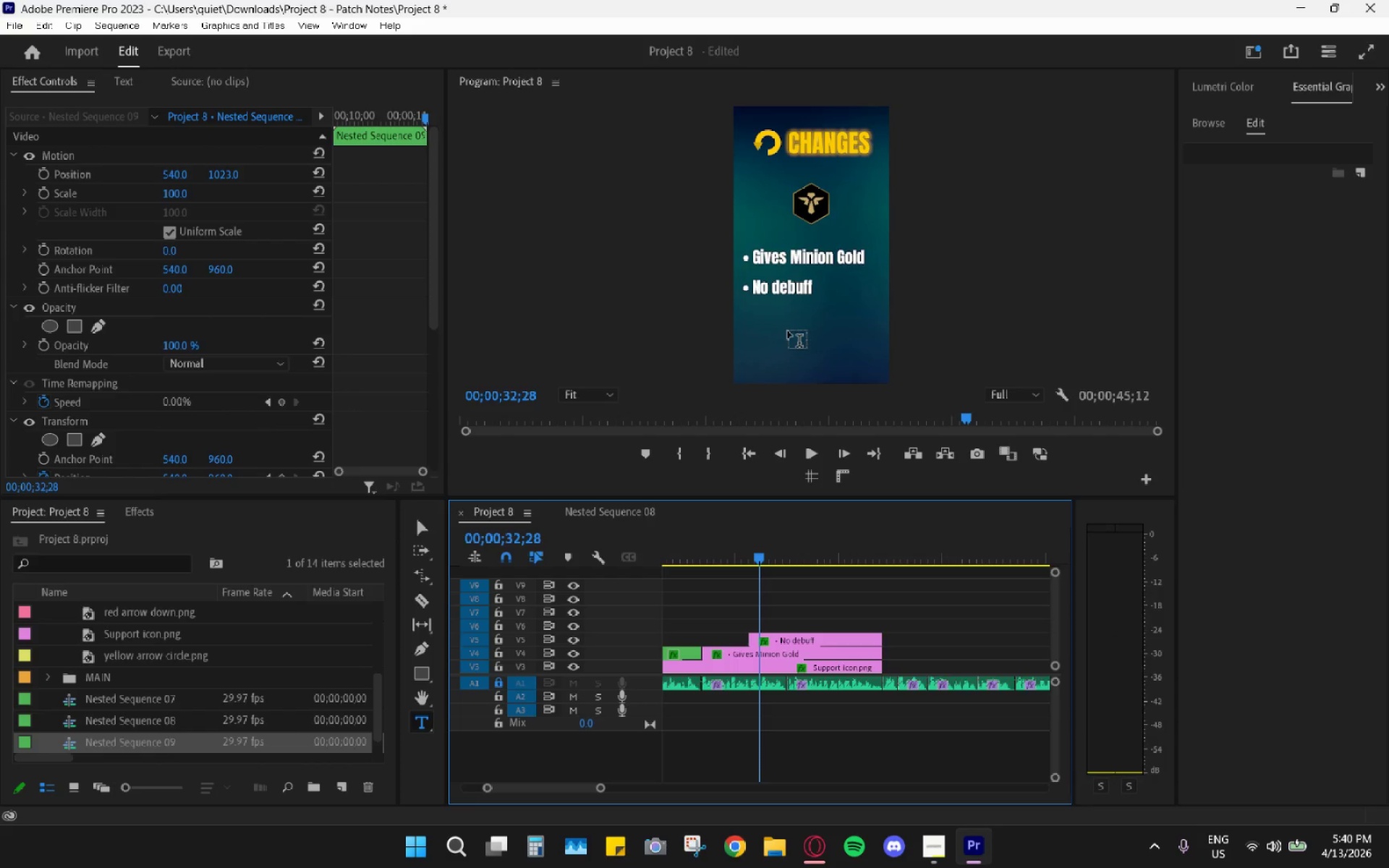 
left_click([820, 293])
 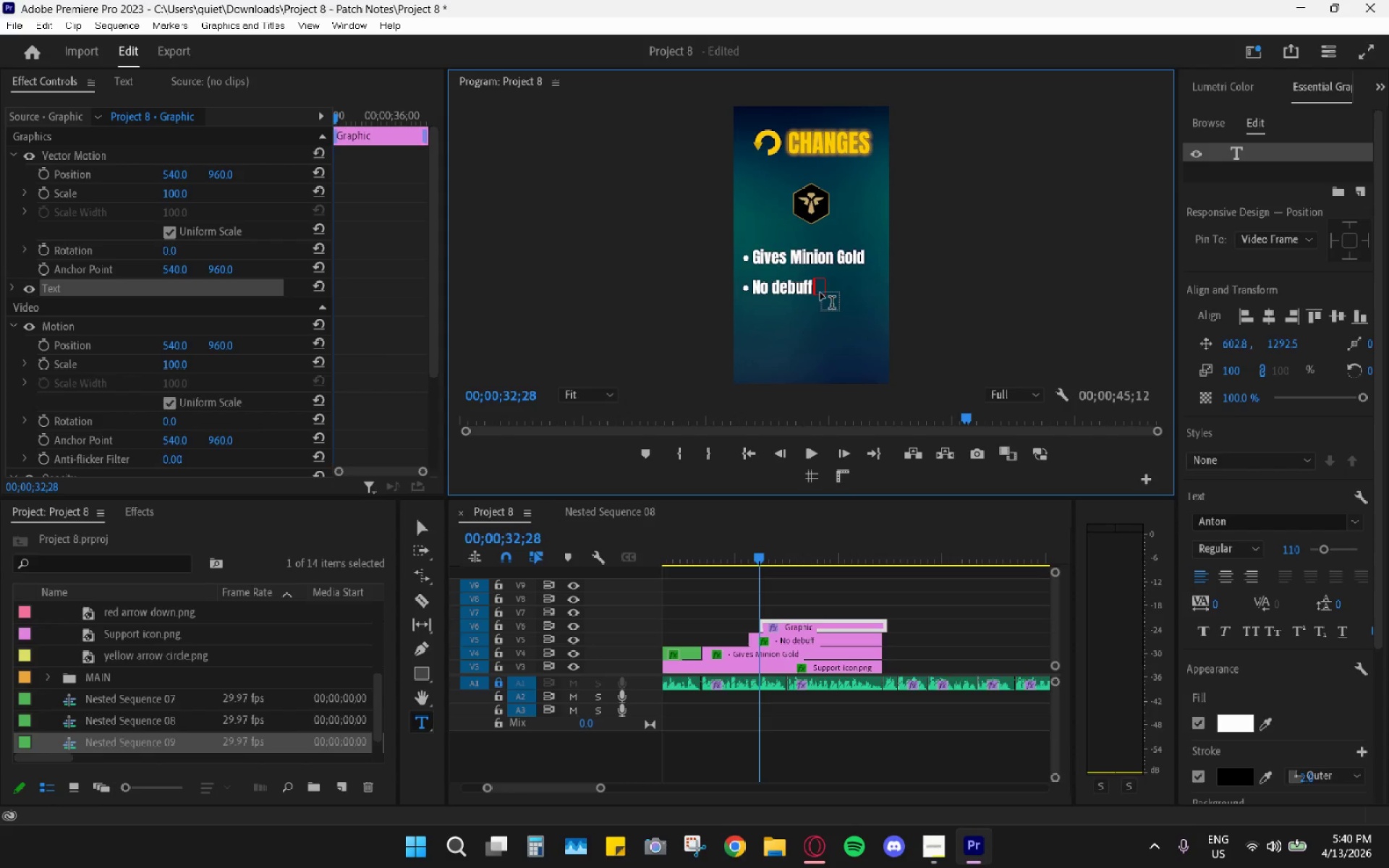 
key(Control+Z)
 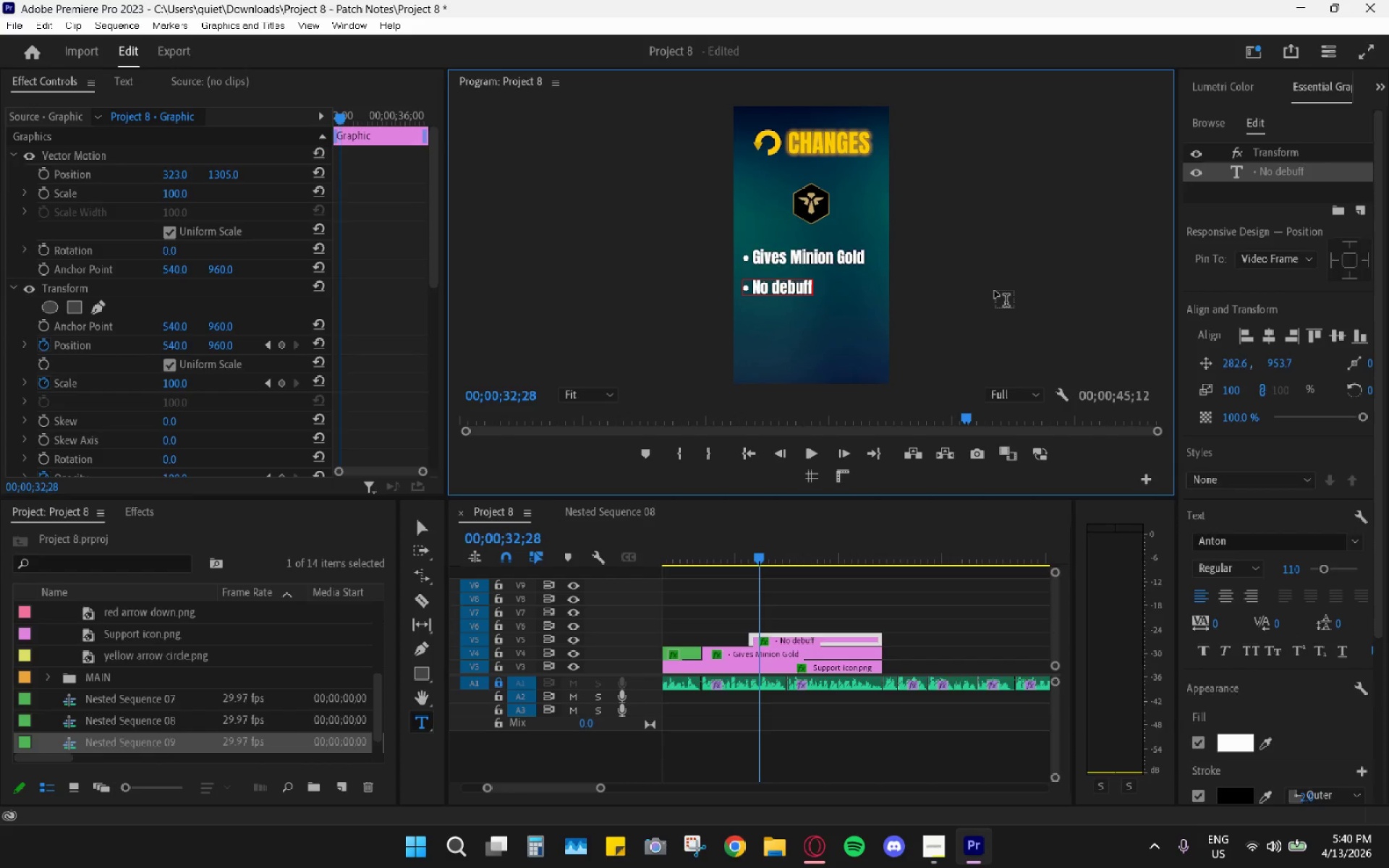 
type( on s)
key(Backspace)
key(Backspace)
key(Backspace)
key(Backspace)
key(Backspace)
 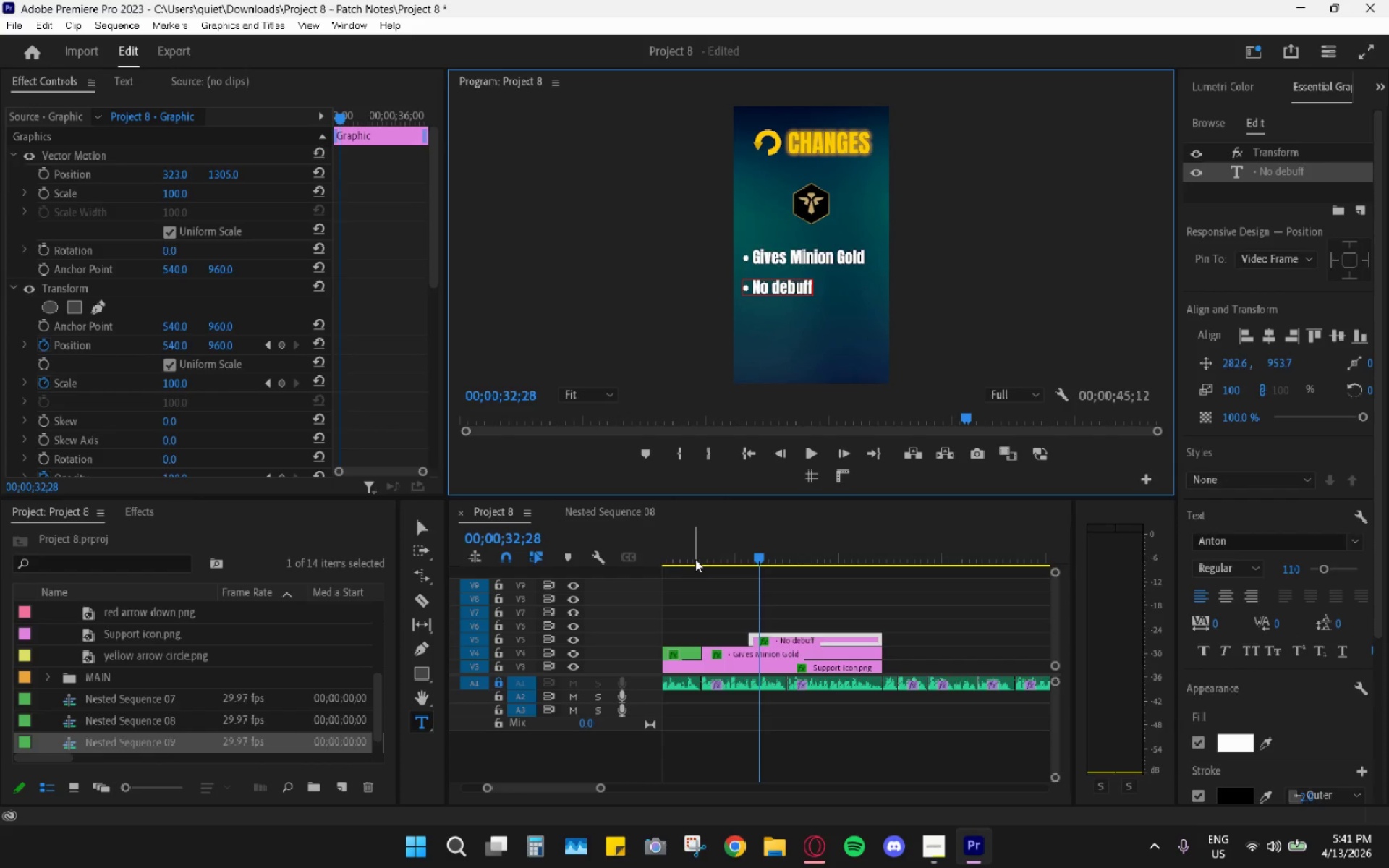 
left_click([704, 544])
 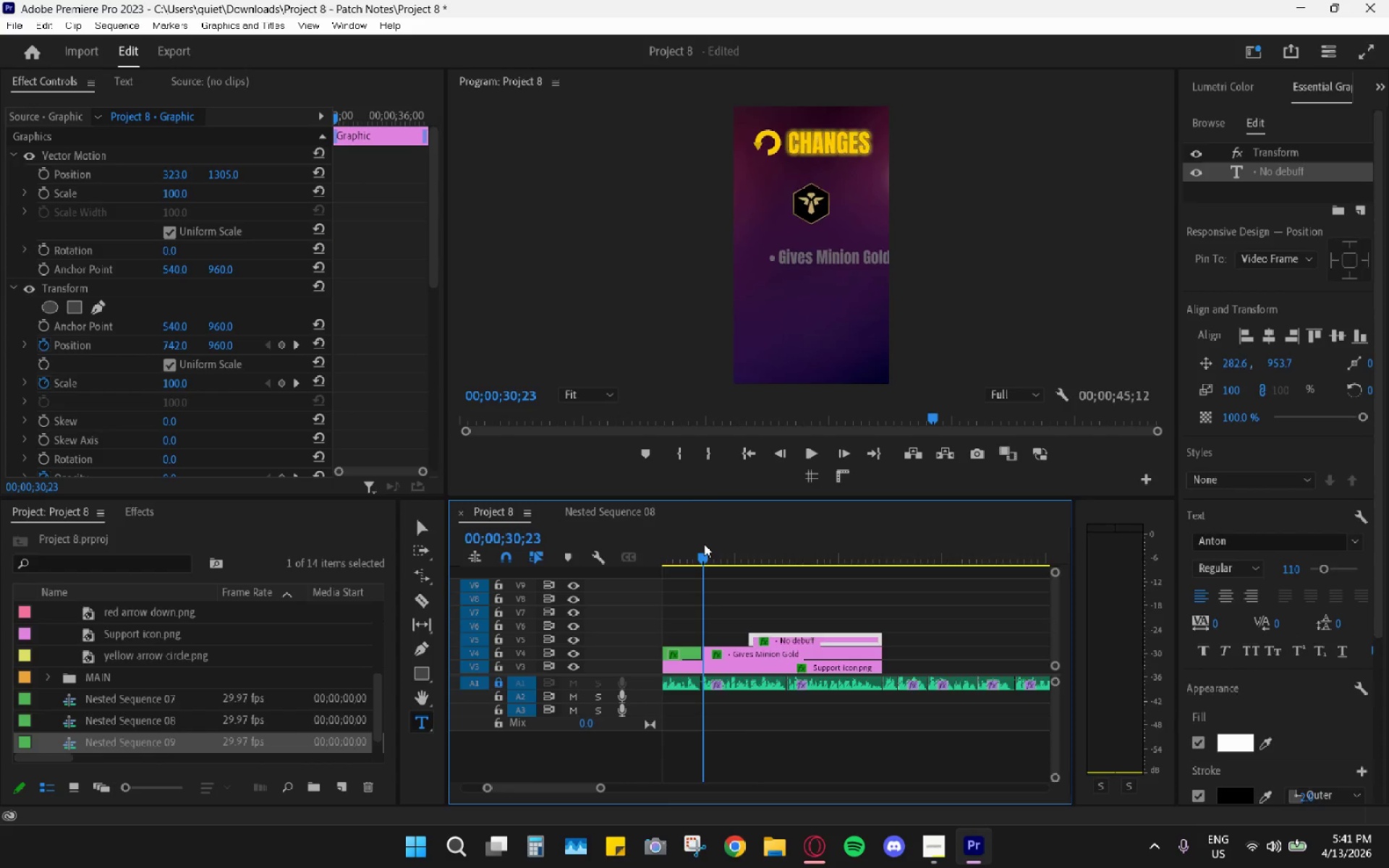 
key(Space)
 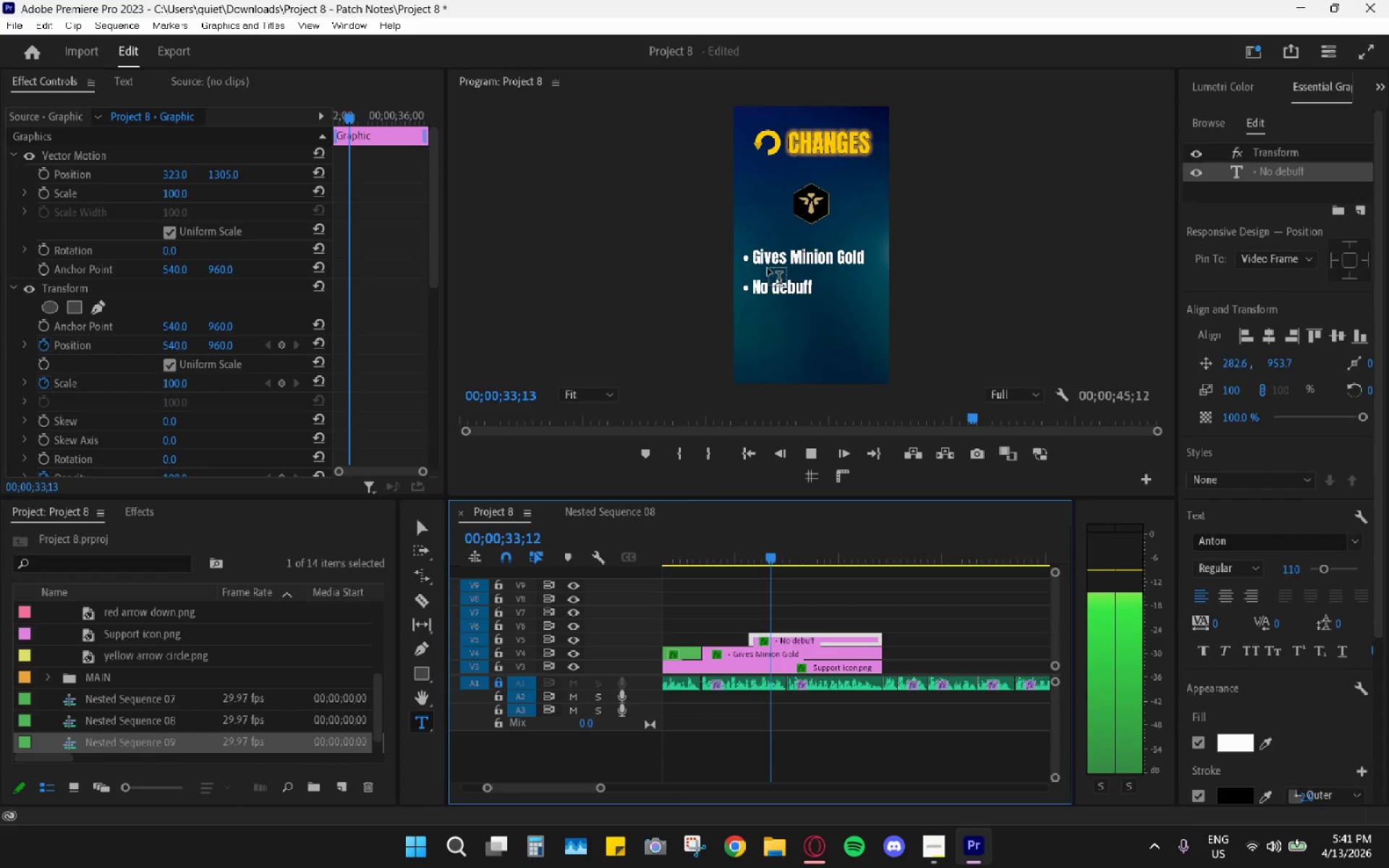 
key(Space)
 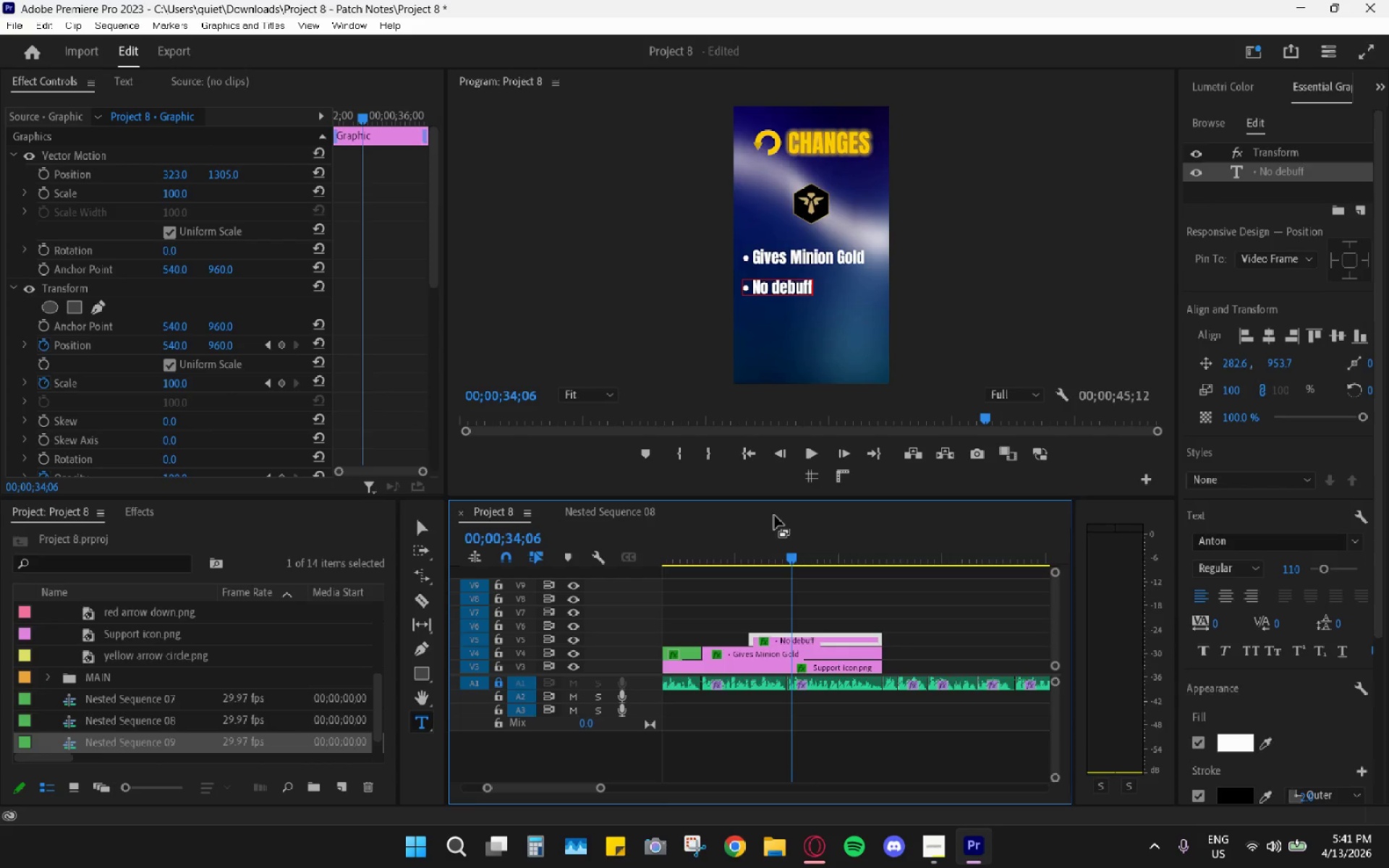 
left_click_drag(start_coordinate=[755, 555], to_coordinate=[760, 570])
 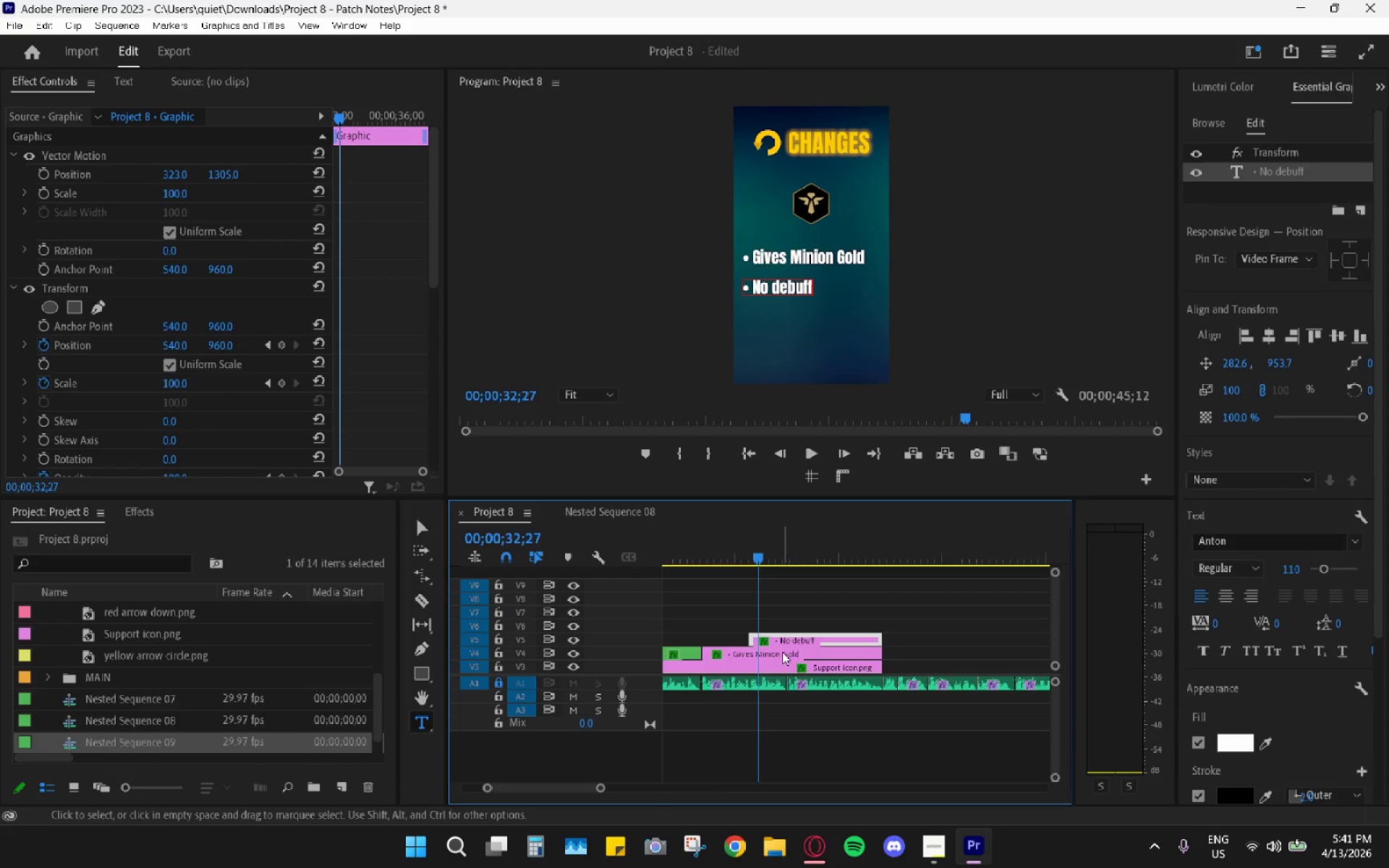 
left_click([779, 639])
 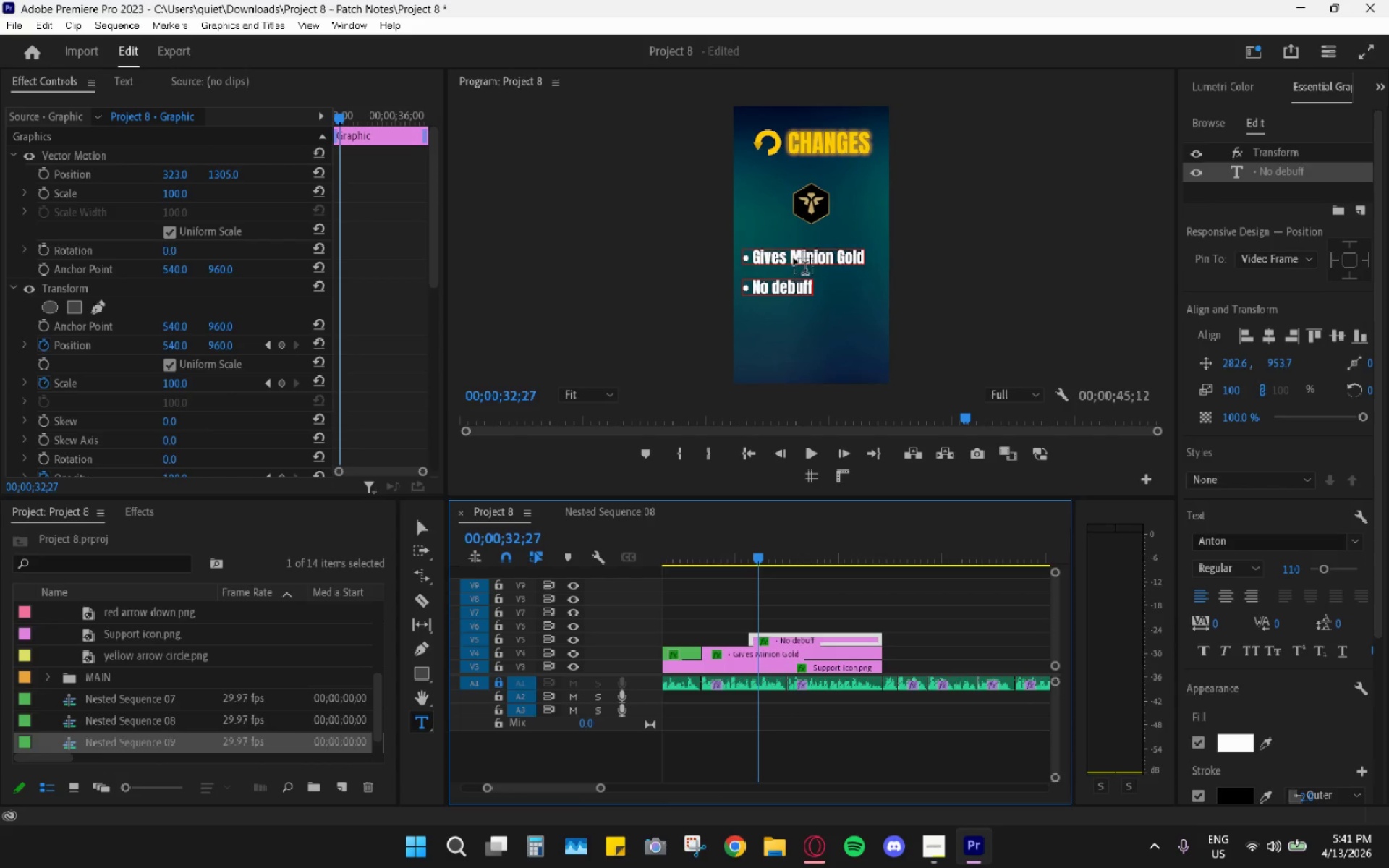 
left_click([794, 258])
 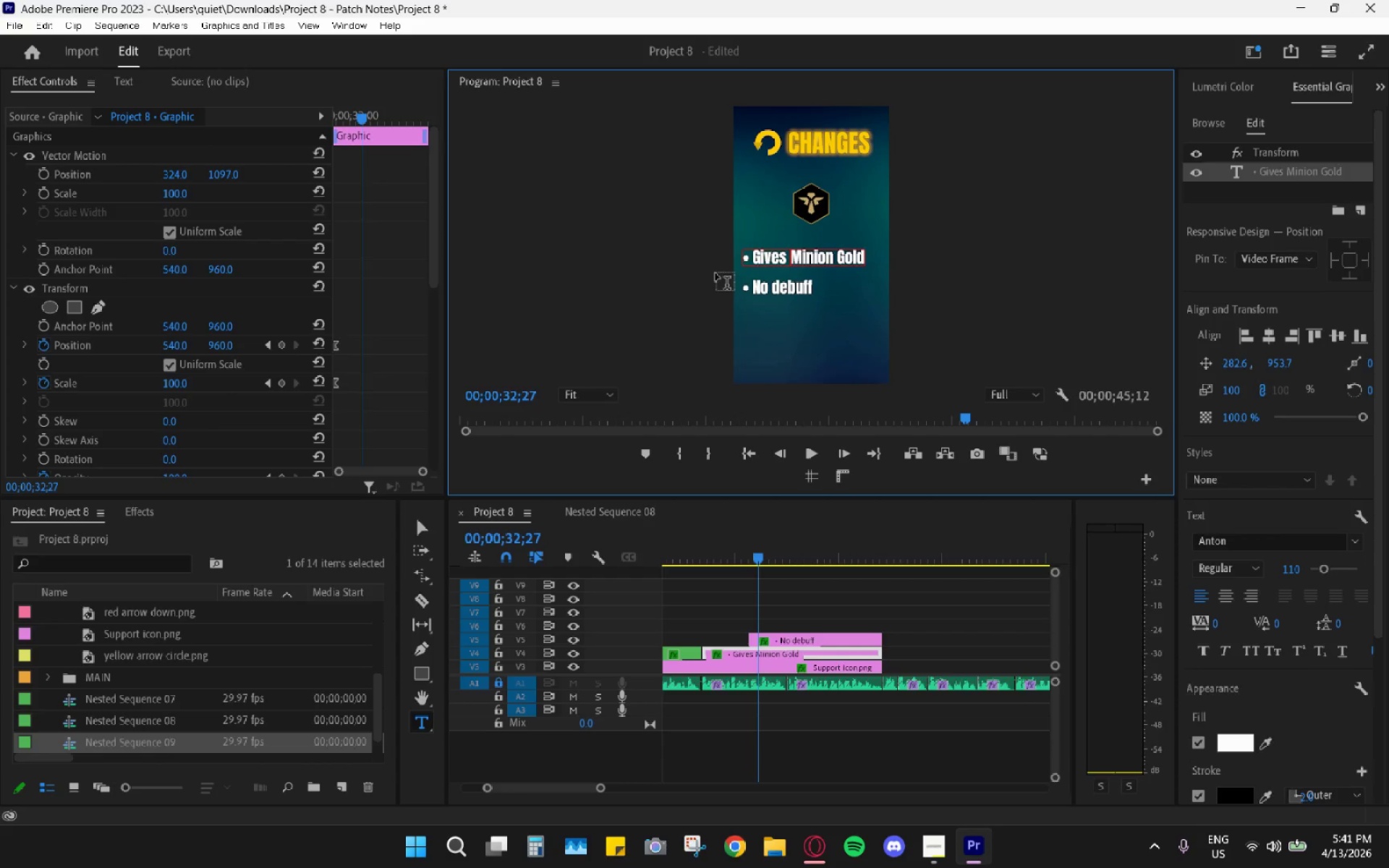 
wait(6.51)
 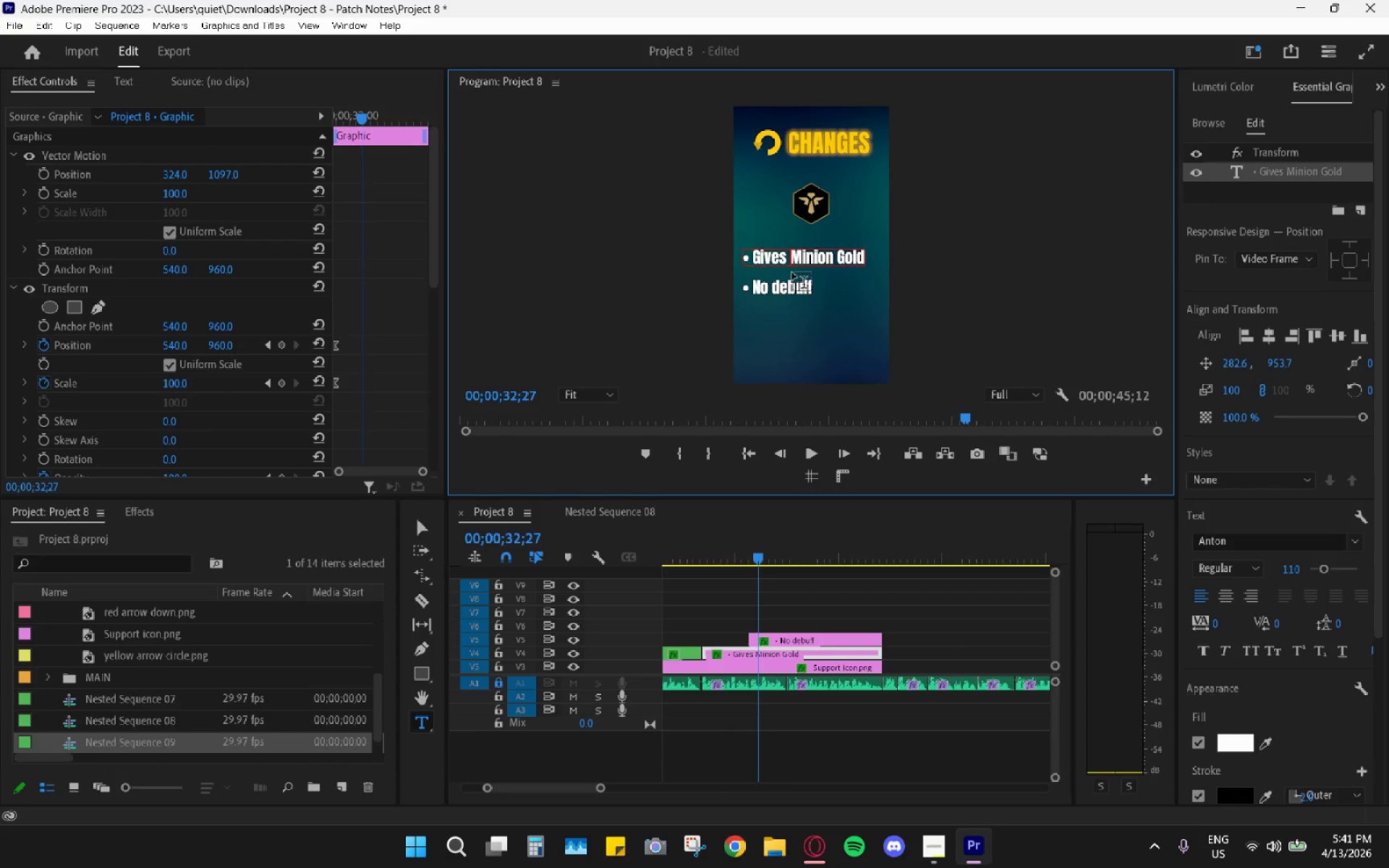 
type(Exac)
key(Backspace)
key(Backspace)
key(Backspace)
key(Backspace)
type(Exact )
 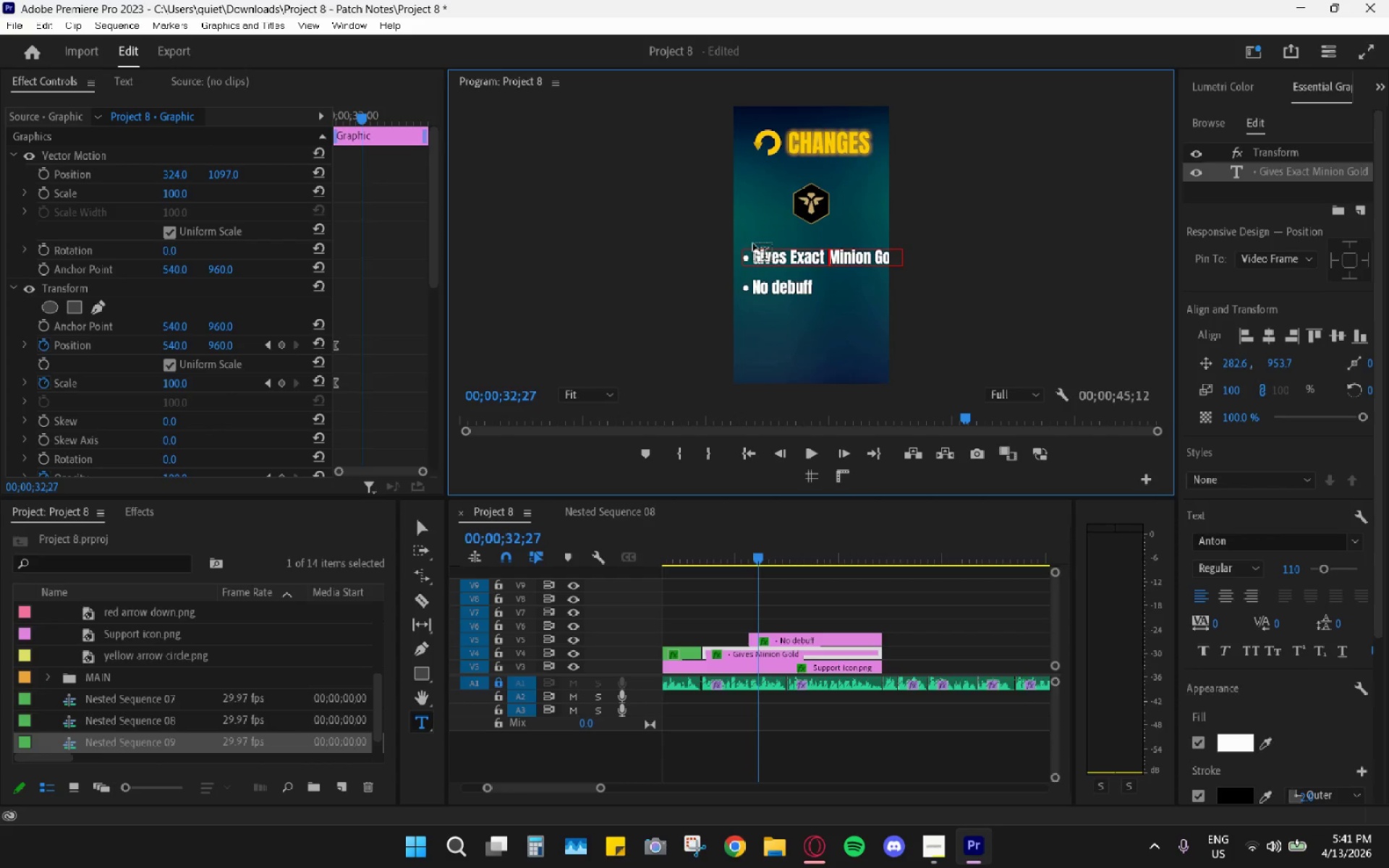 
wait(7.12)
 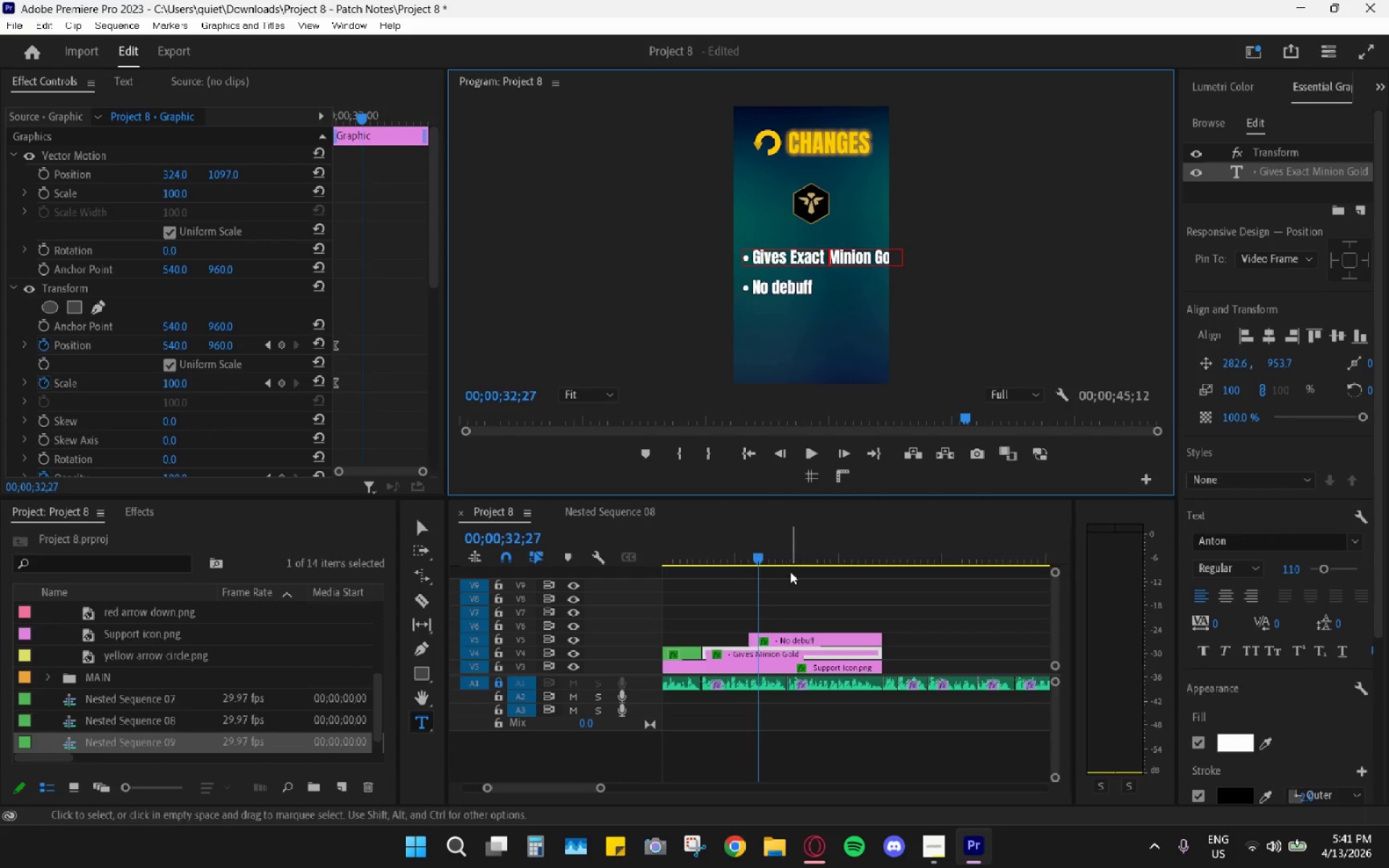 
key(ArrowRight)
 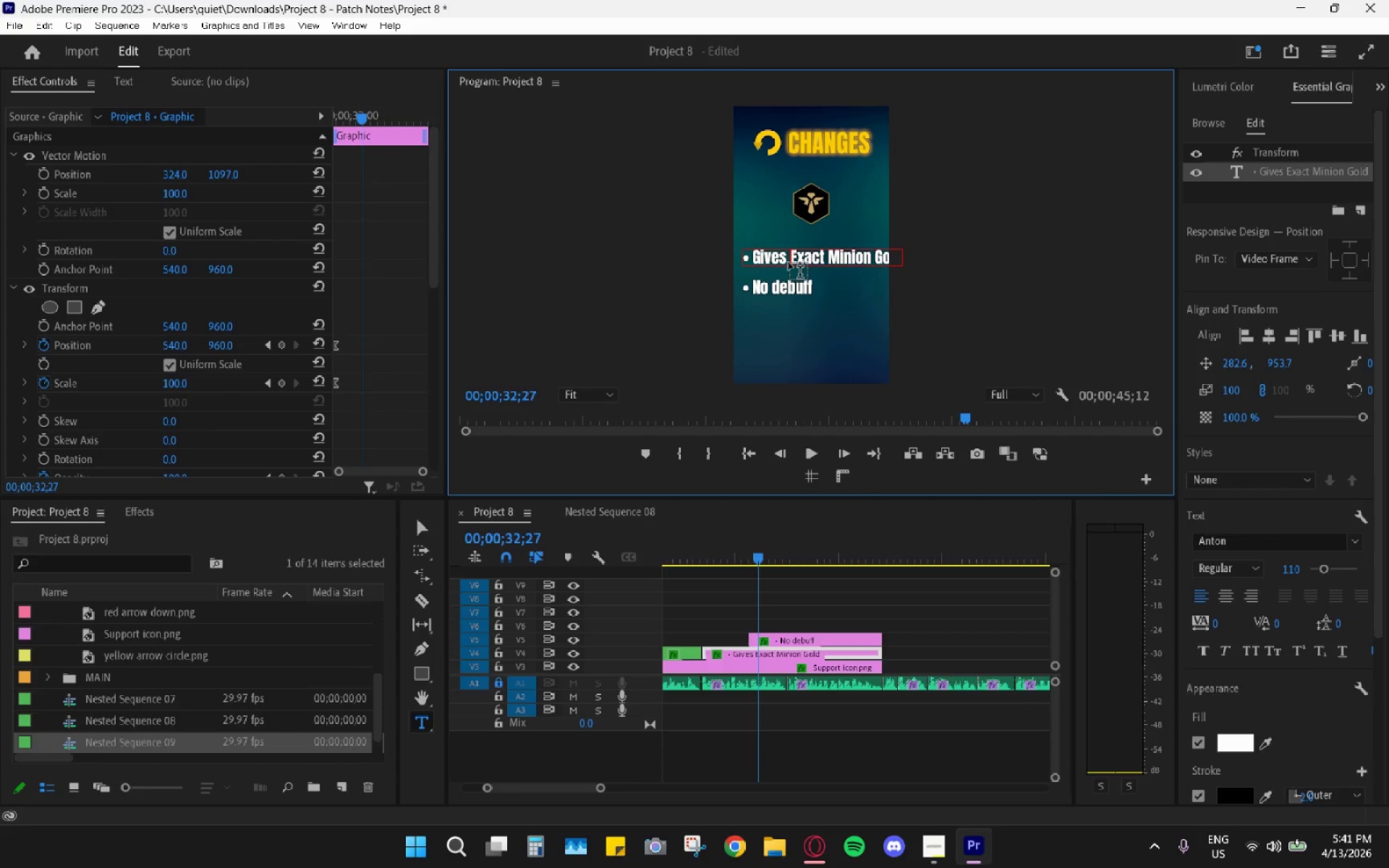 
key(Backspace)
 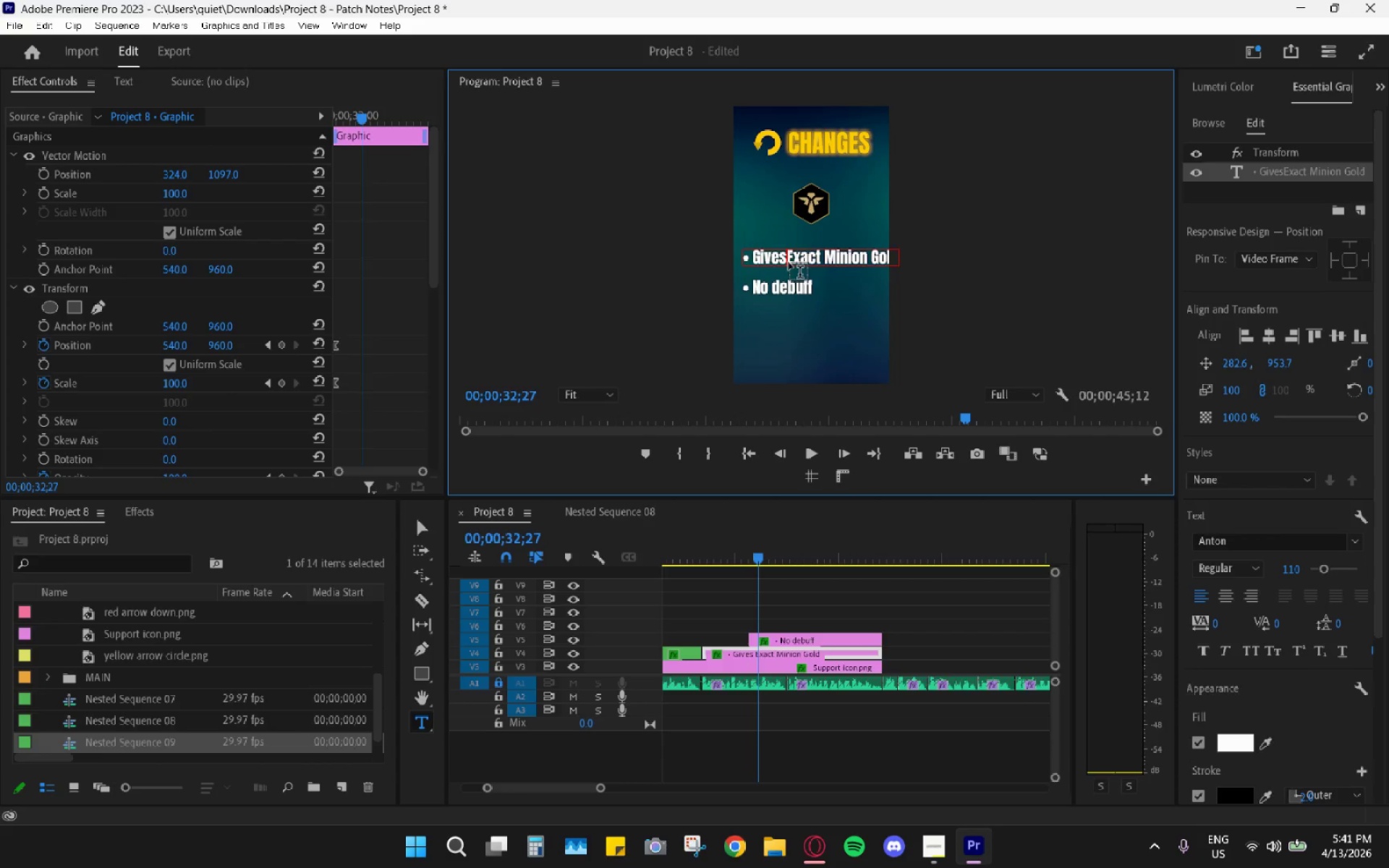 
key(Backspace)
 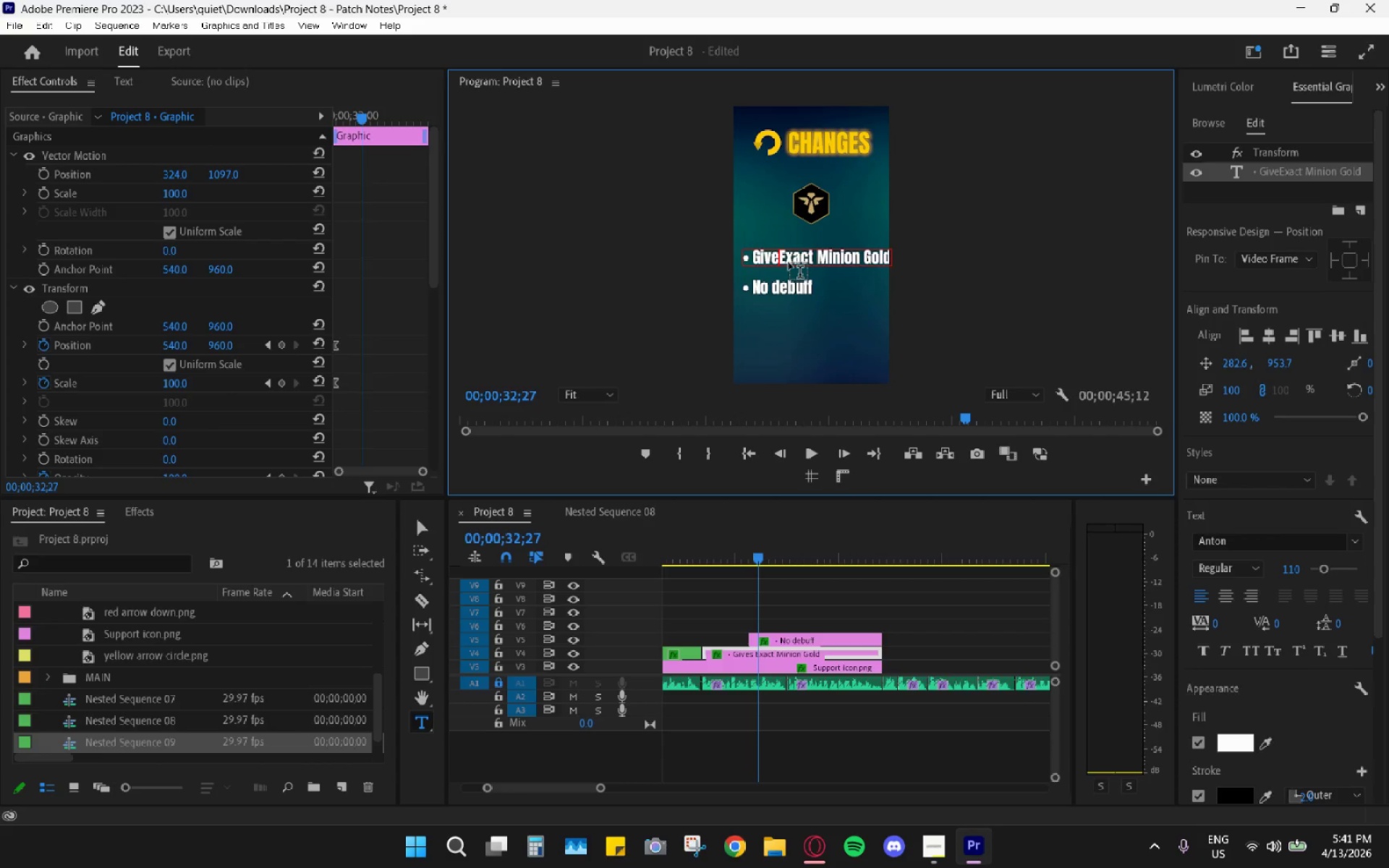 
key(Backspace)
 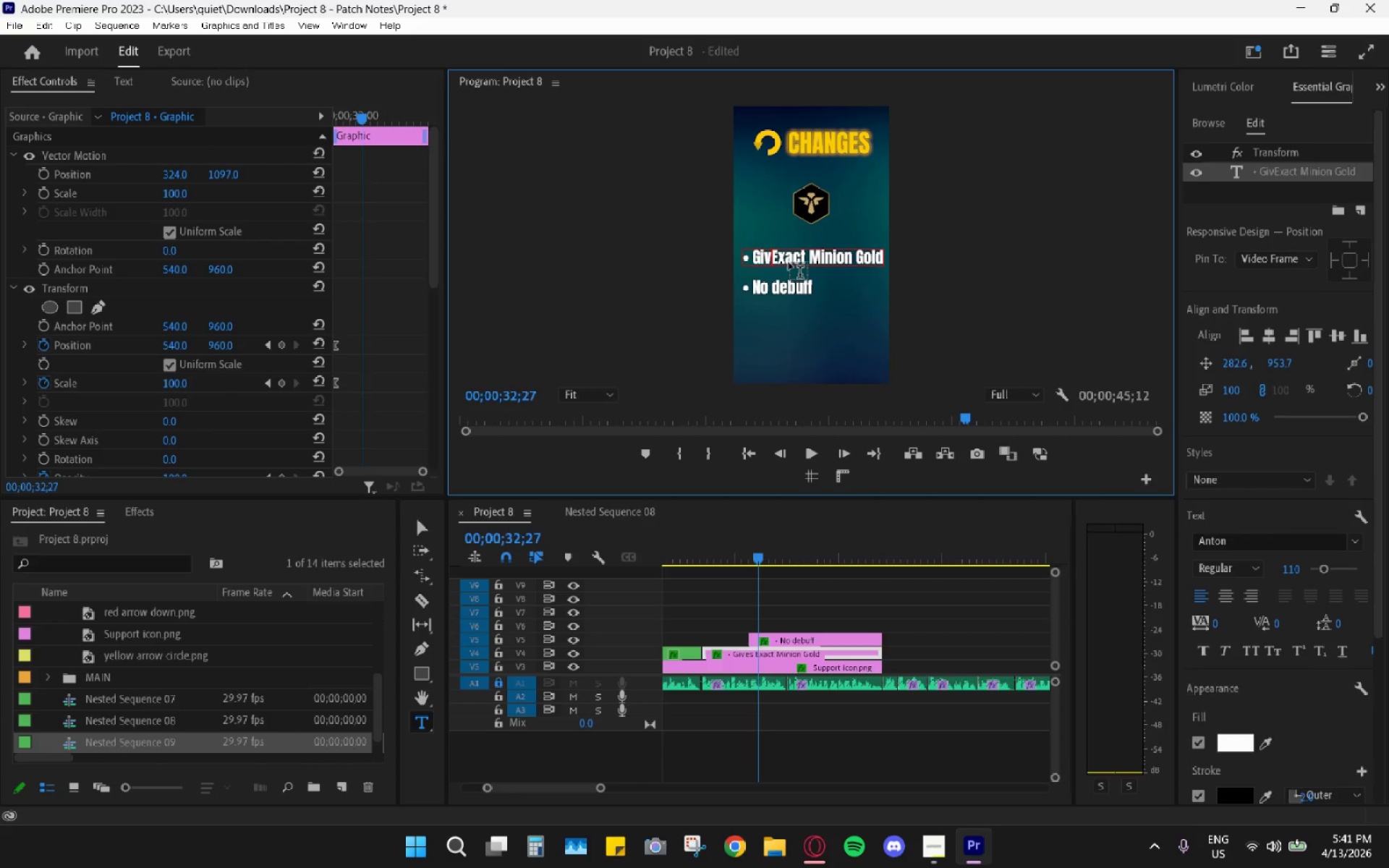 
key(Backspace)
 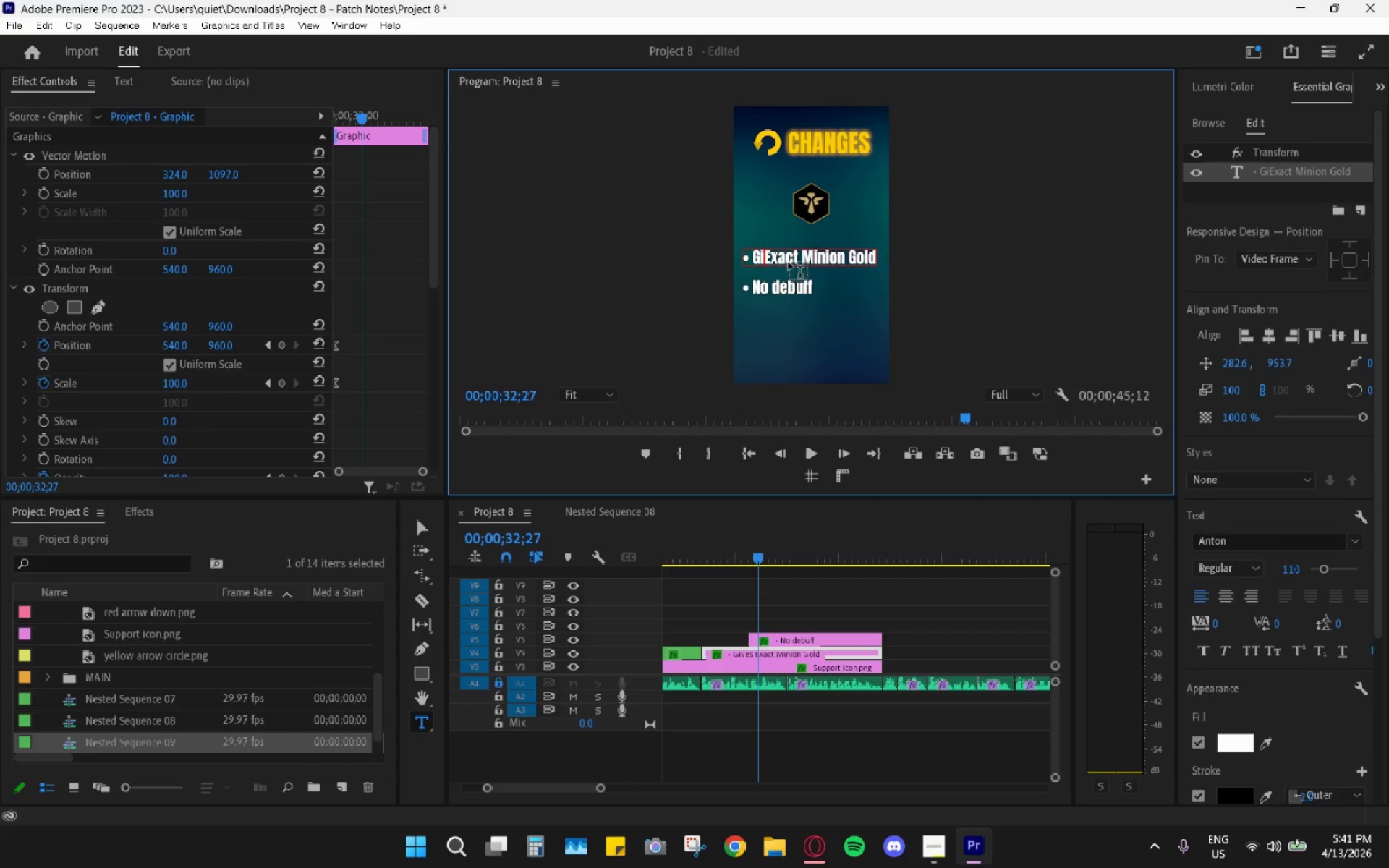 
key(Backspace)
 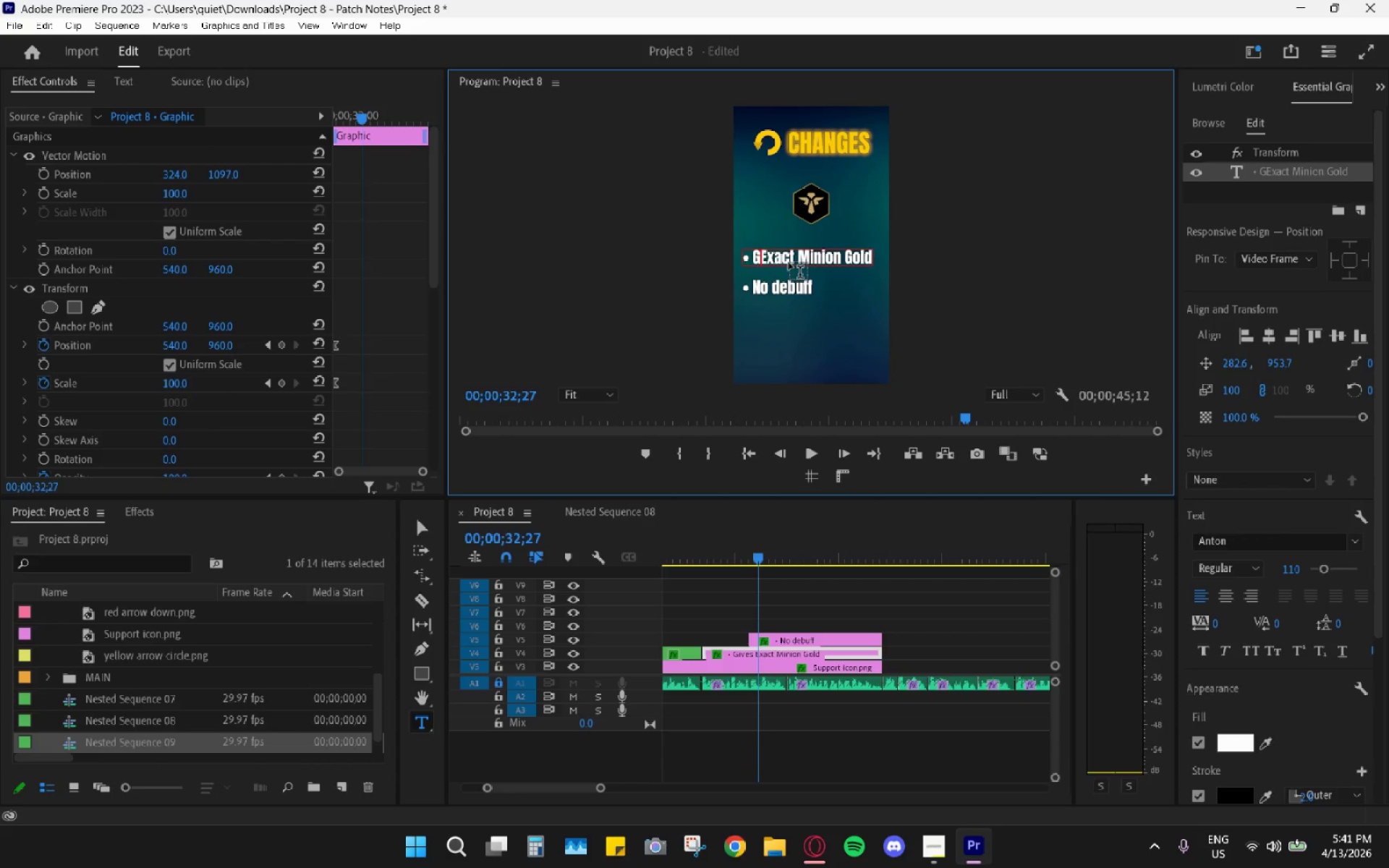 
key(Backspace)
 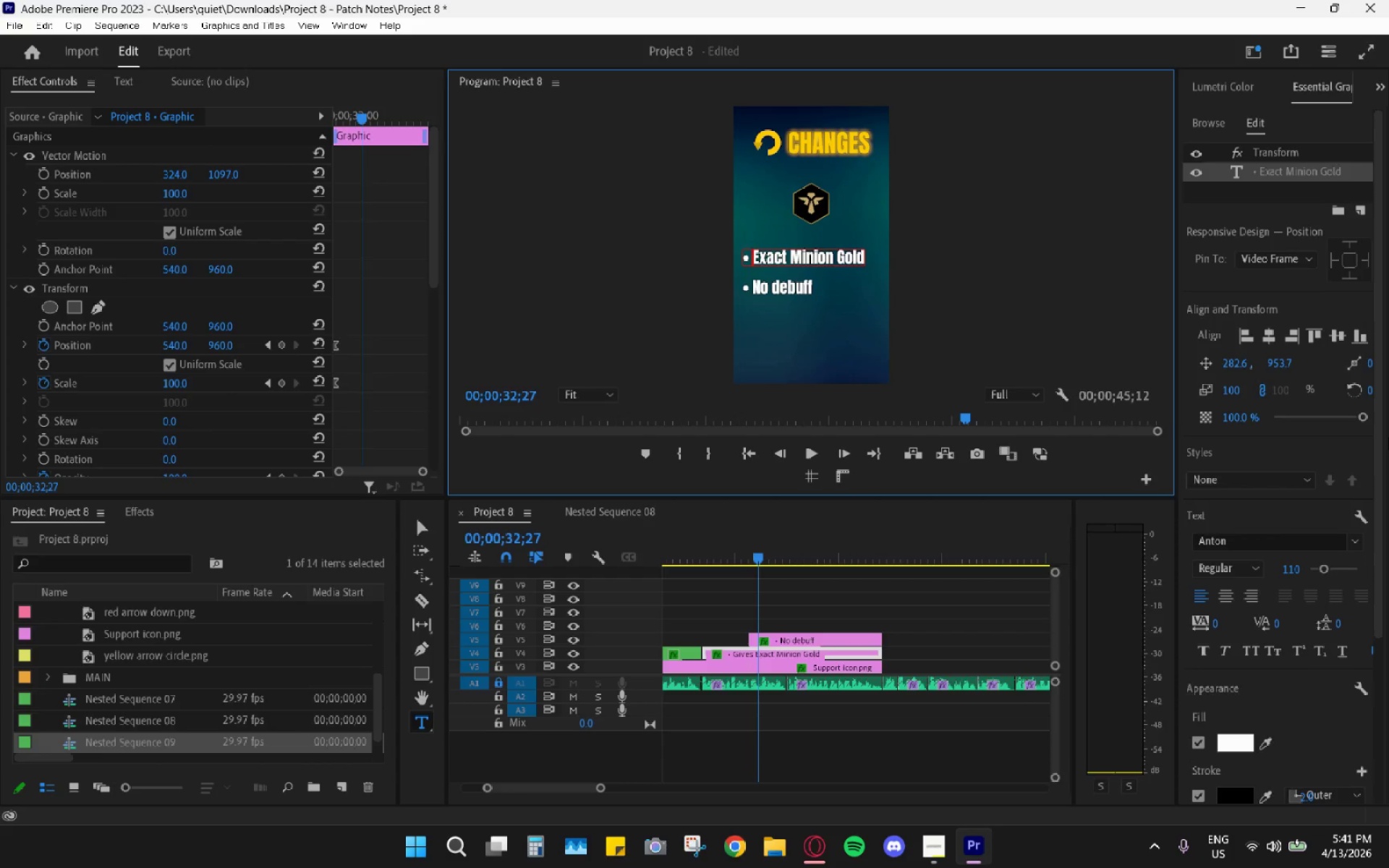 
wait(17.08)
 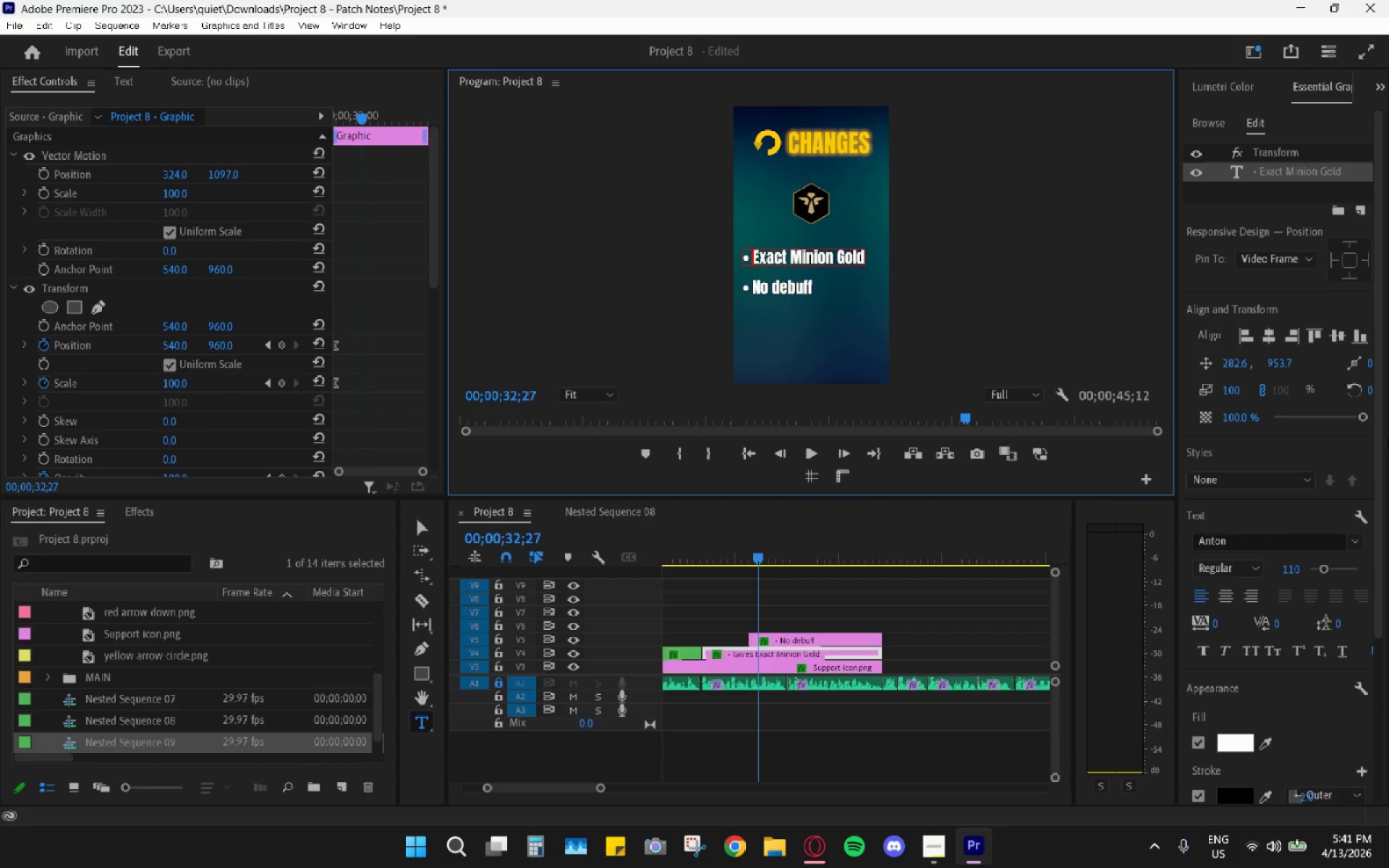 
left_click_drag(start_coordinate=[728, 557], to_coordinate=[710, 558])
 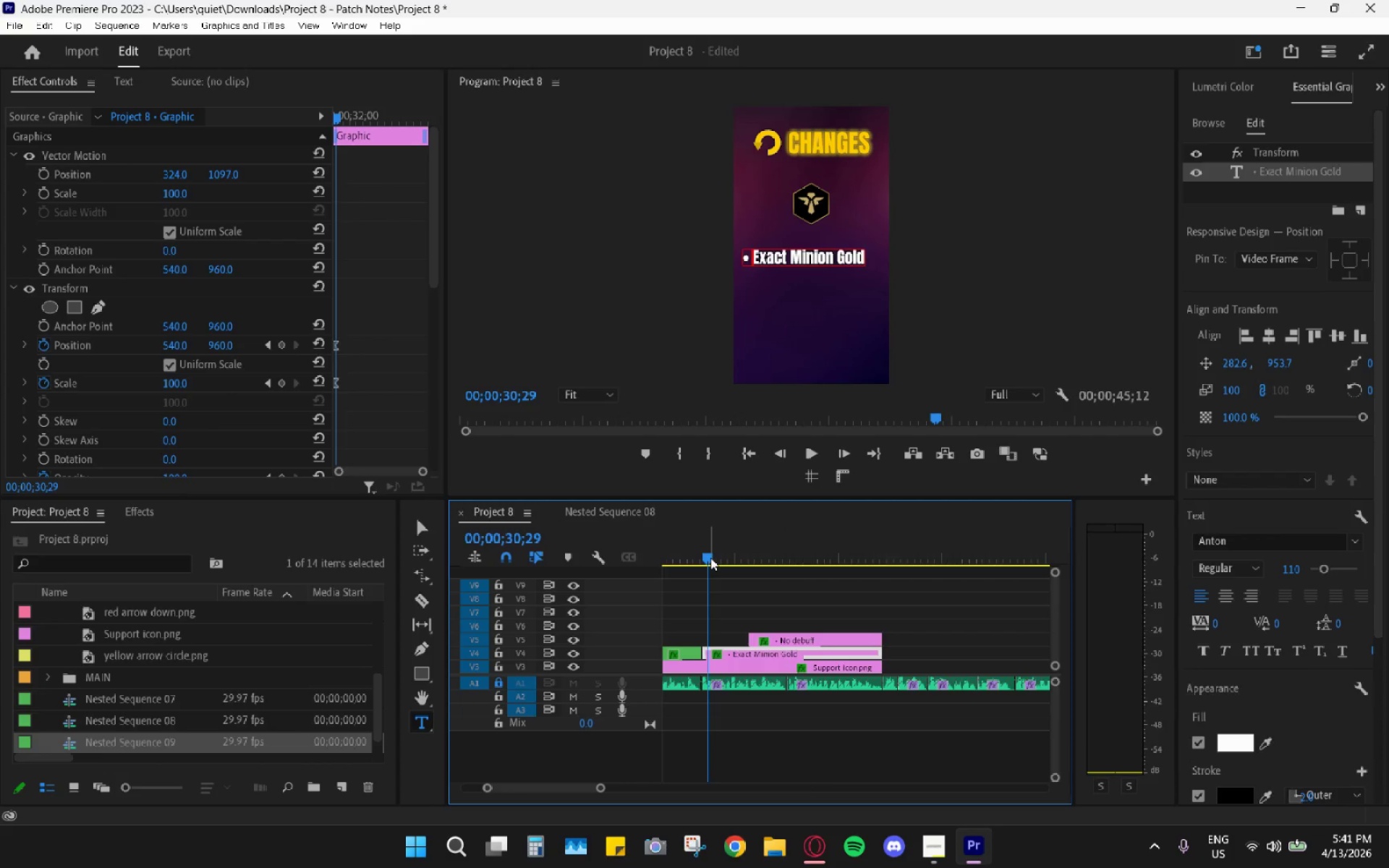 
key(Space)
 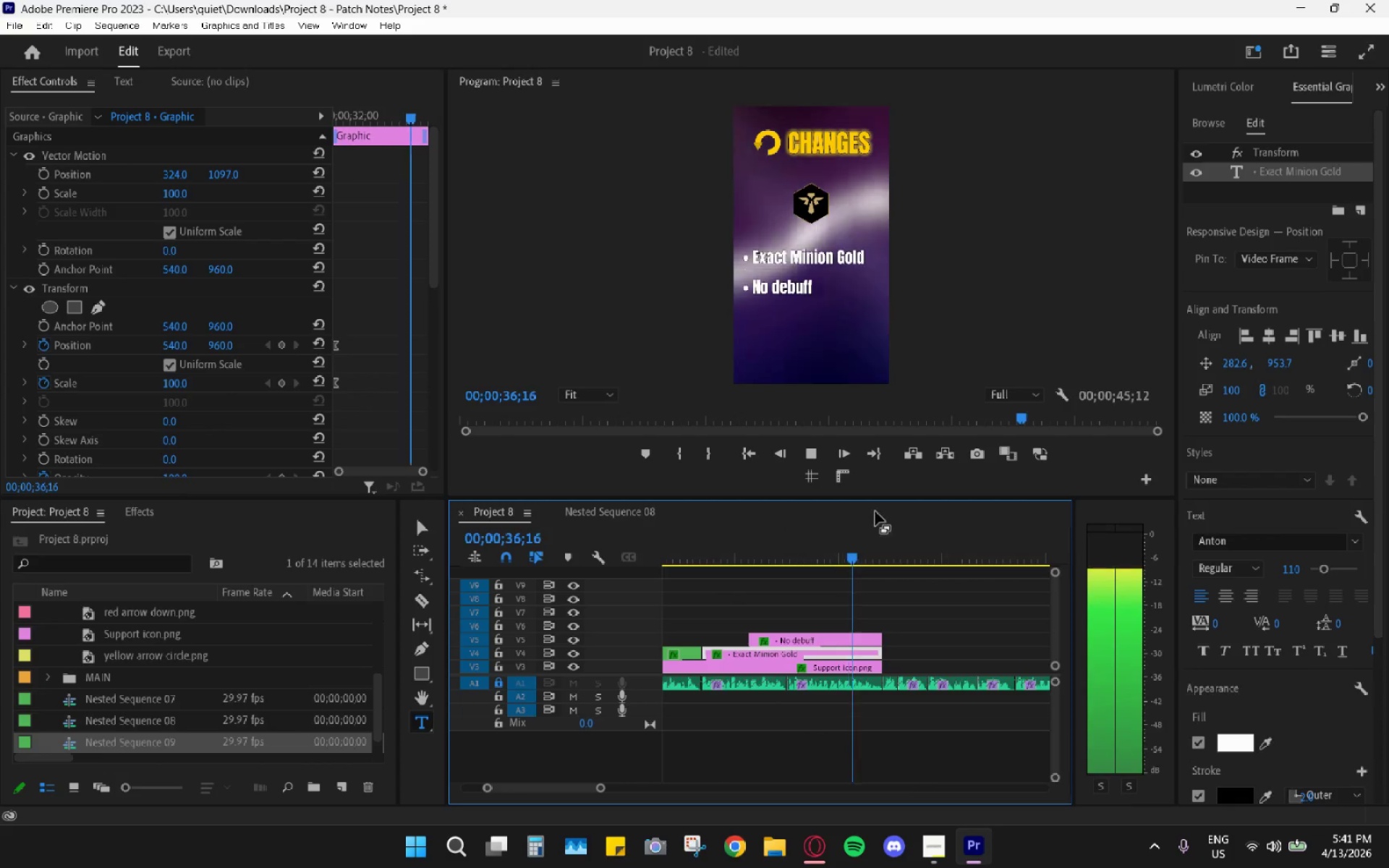 
wait(7.42)
 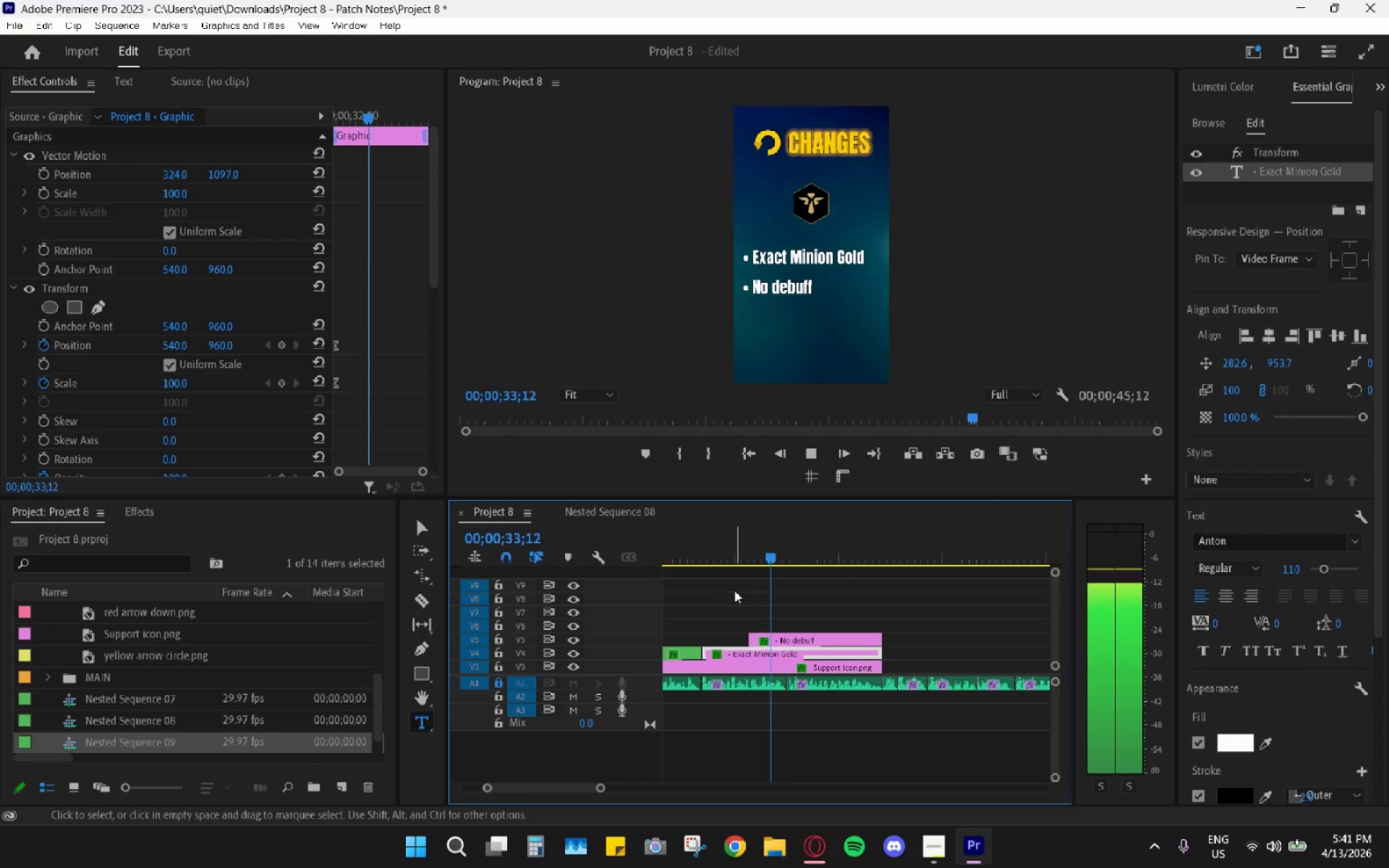 
key(Space)
 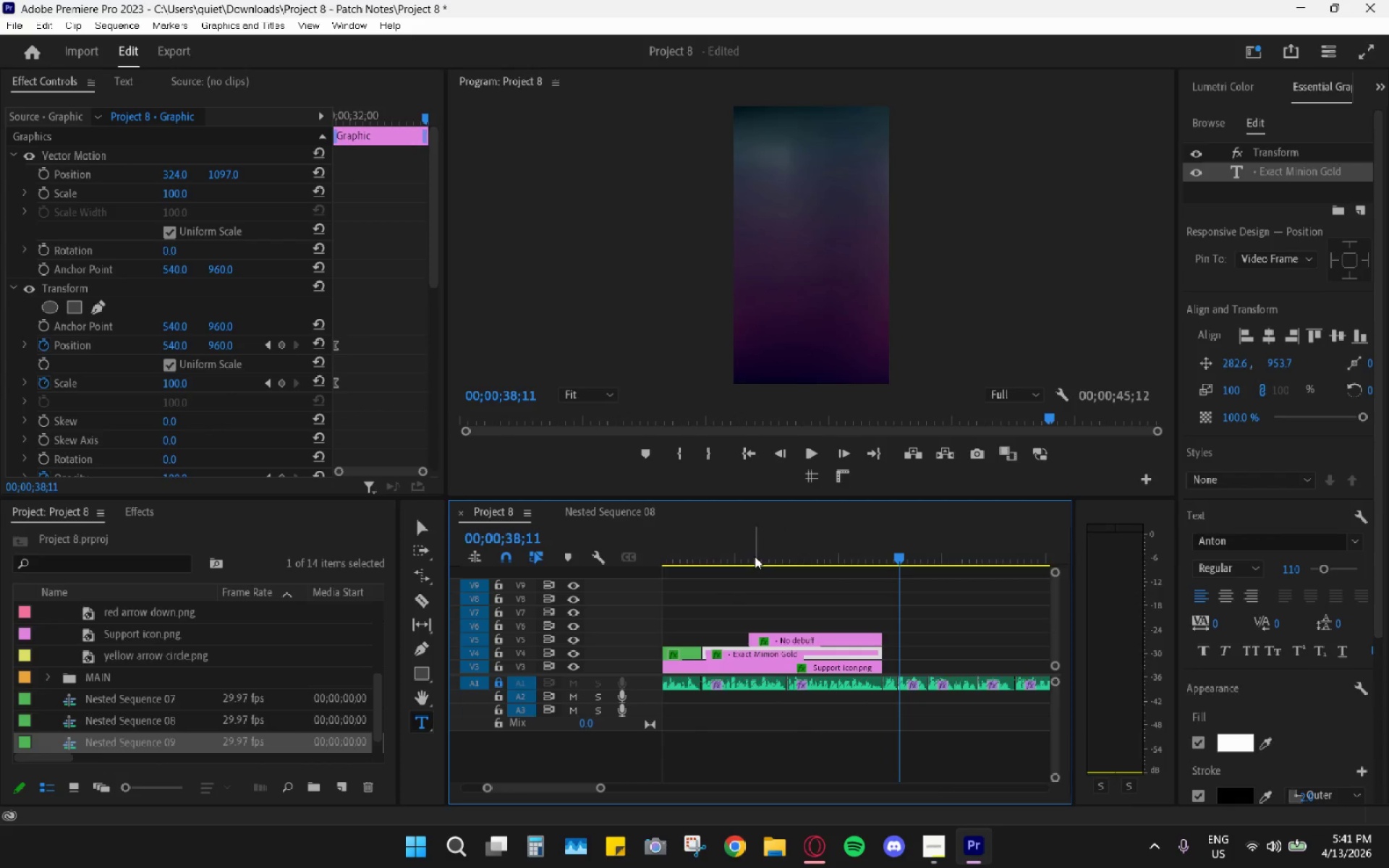 
left_click_drag(start_coordinate=[749, 549], to_coordinate=[735, 542])
 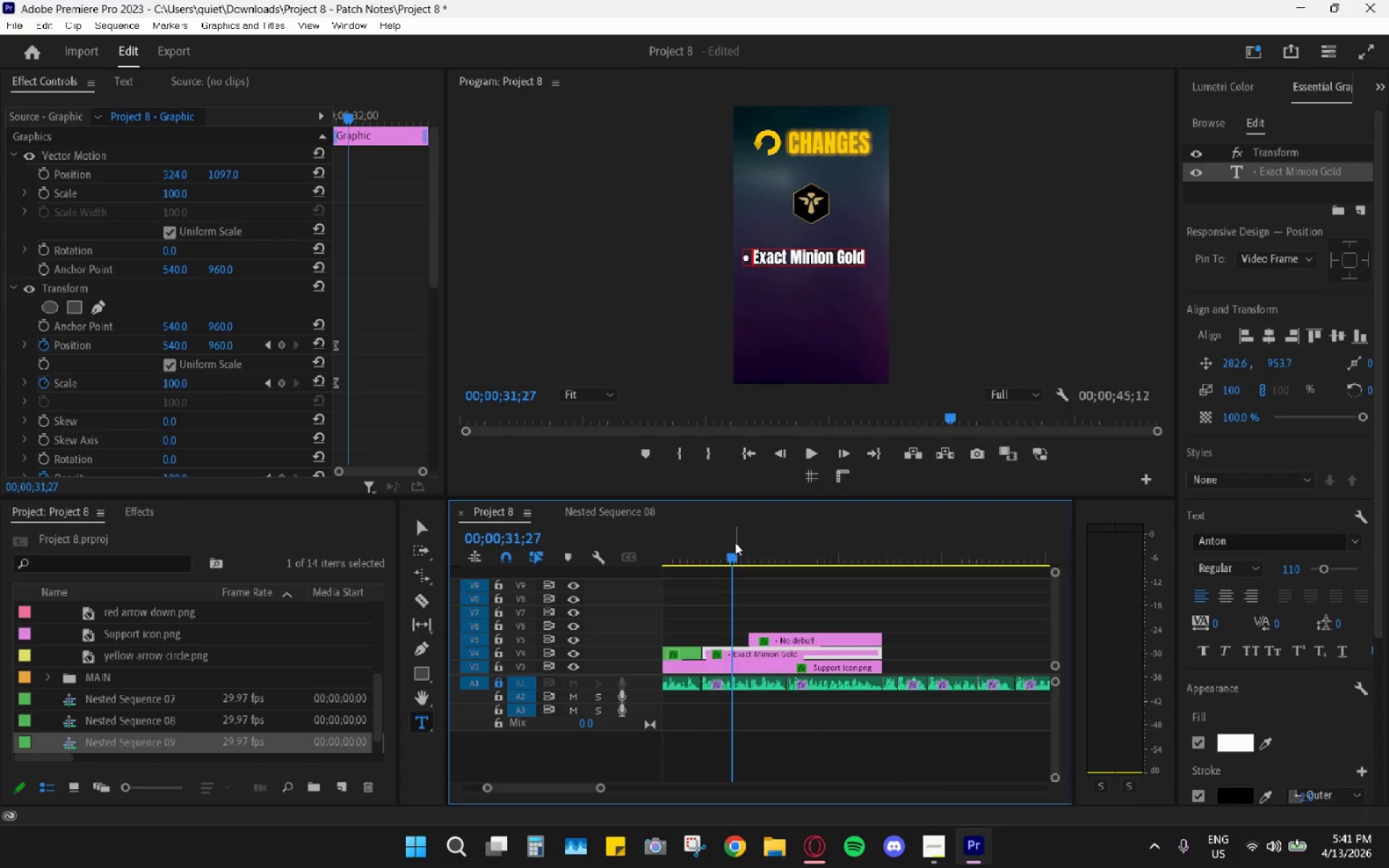 
key(Space)
 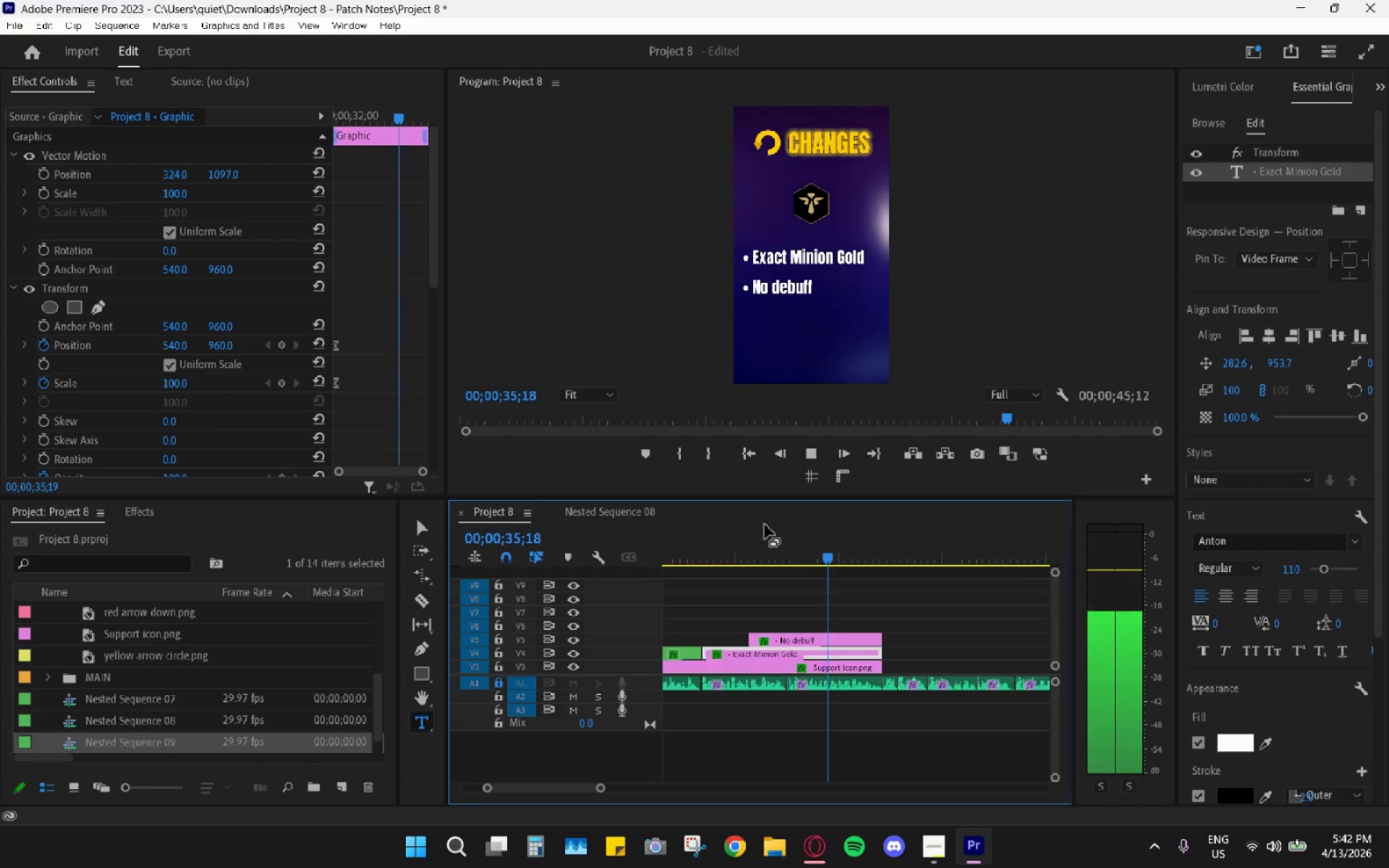 
wait(8.83)
 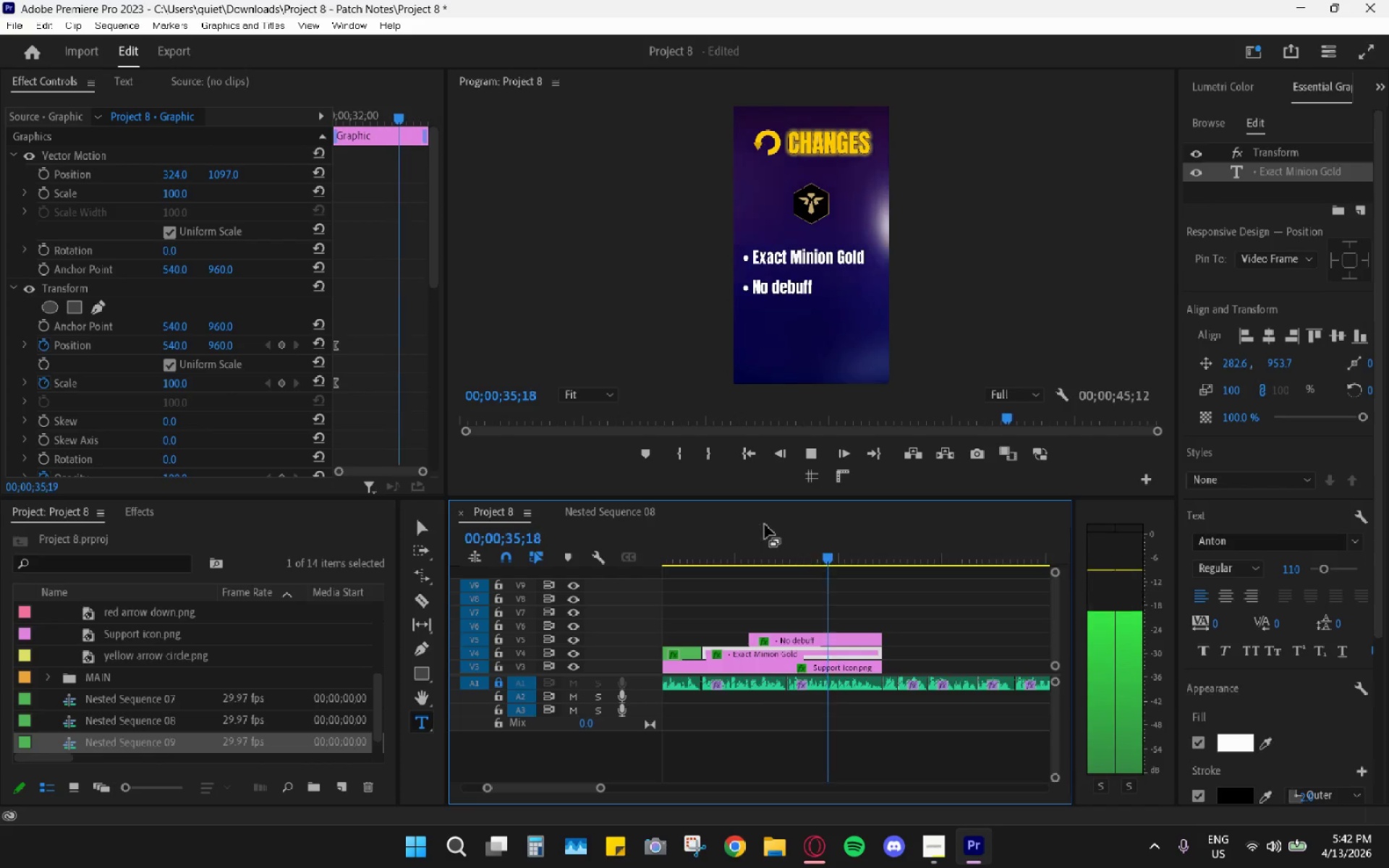 
left_click([802, 640])
 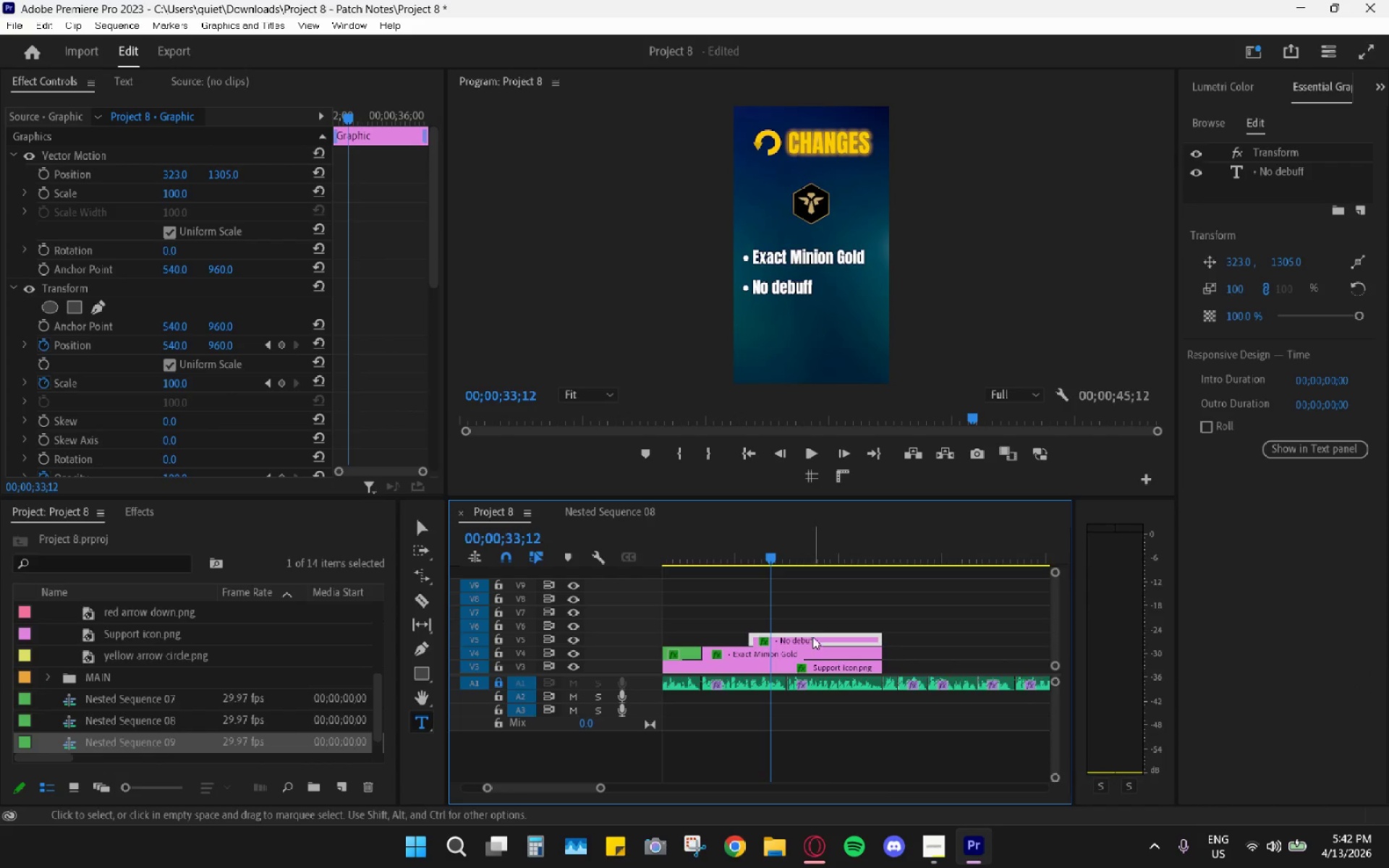 
scroll: coordinate [807, 638], scroll_direction: up, amount: 17.0
 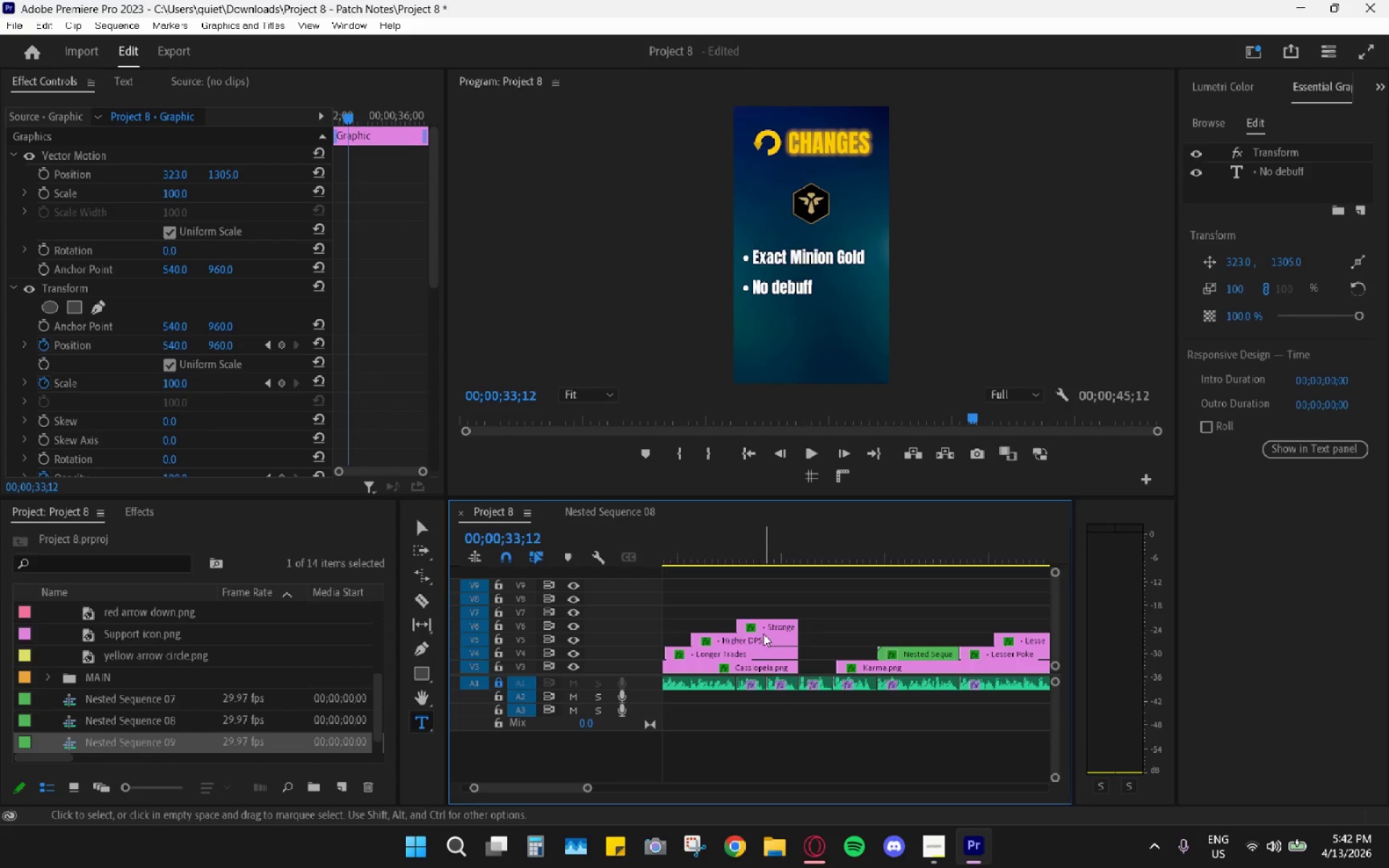 
left_click([768, 631])
 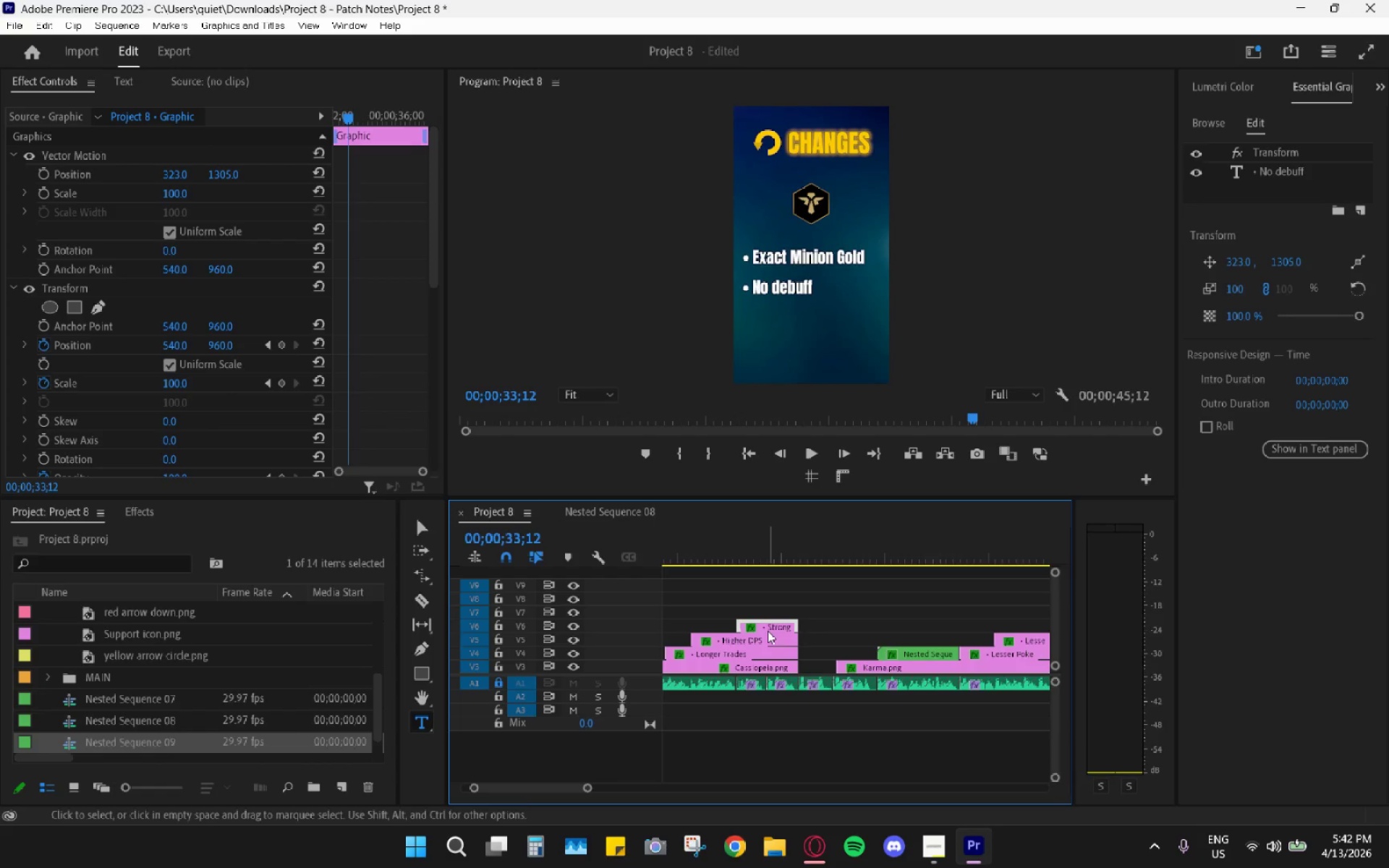 
key(Control+C)
 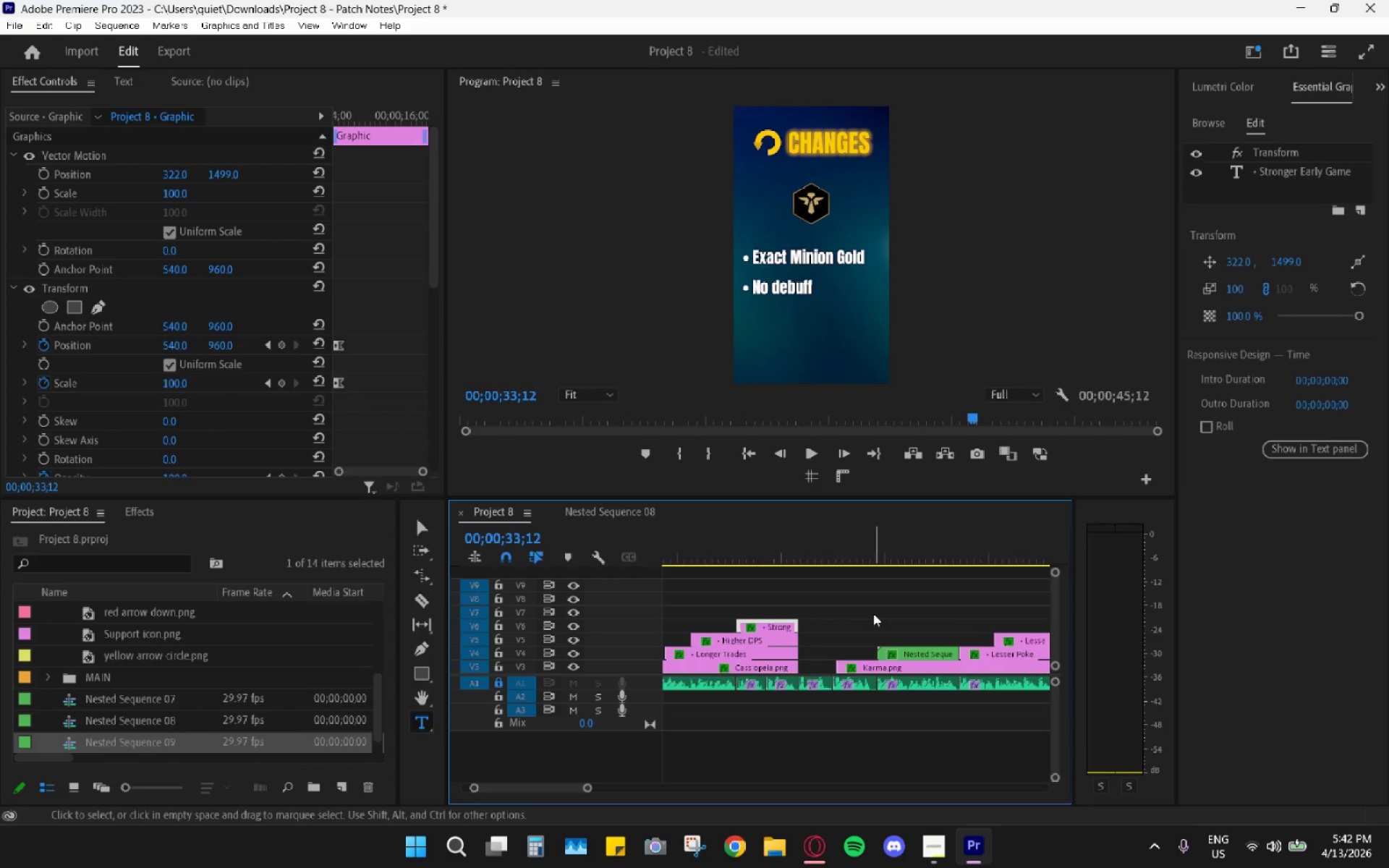 
scroll: coordinate [872, 613], scroll_direction: down, amount: 18.0
 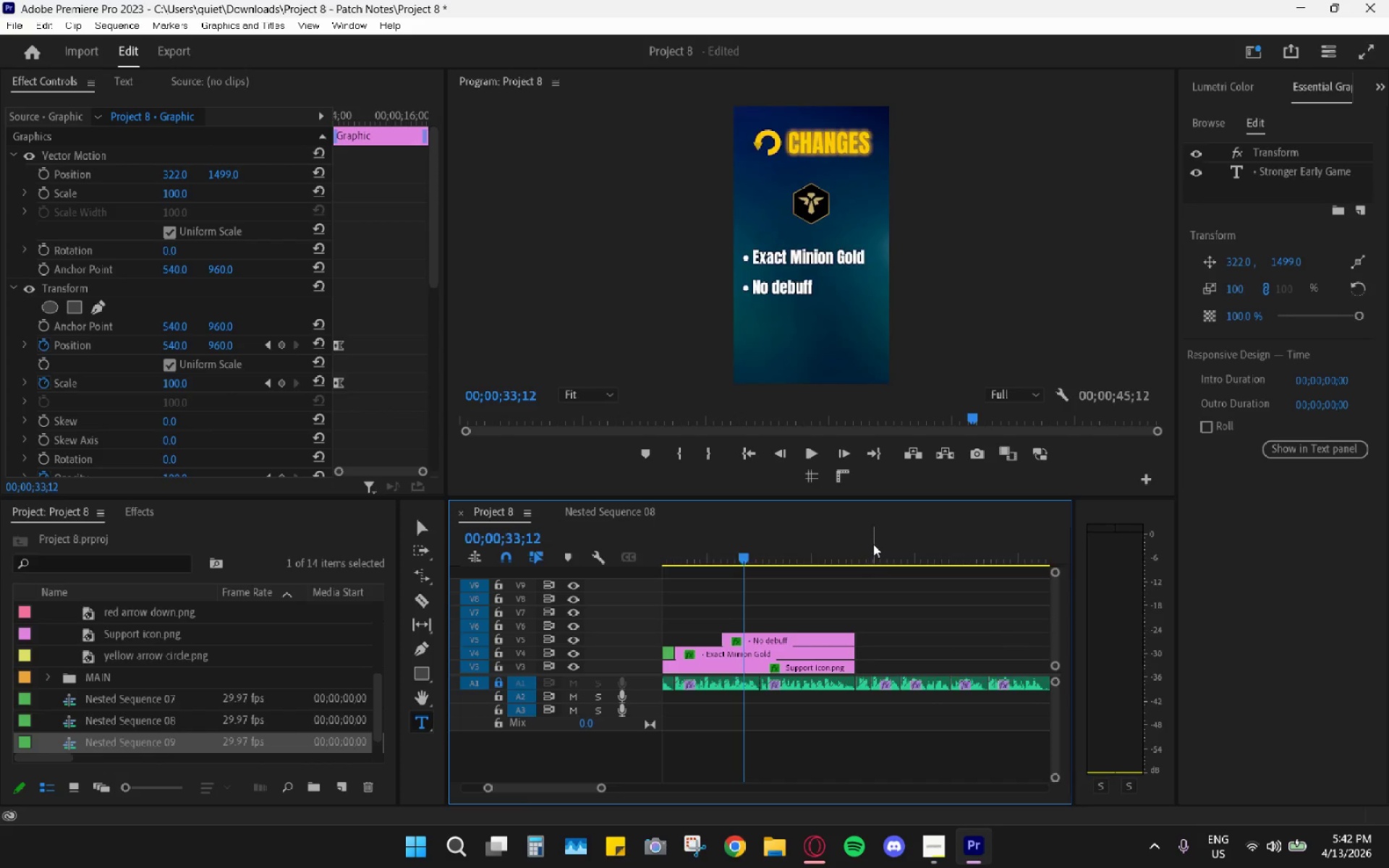 
key(Control+ControlLeft)
 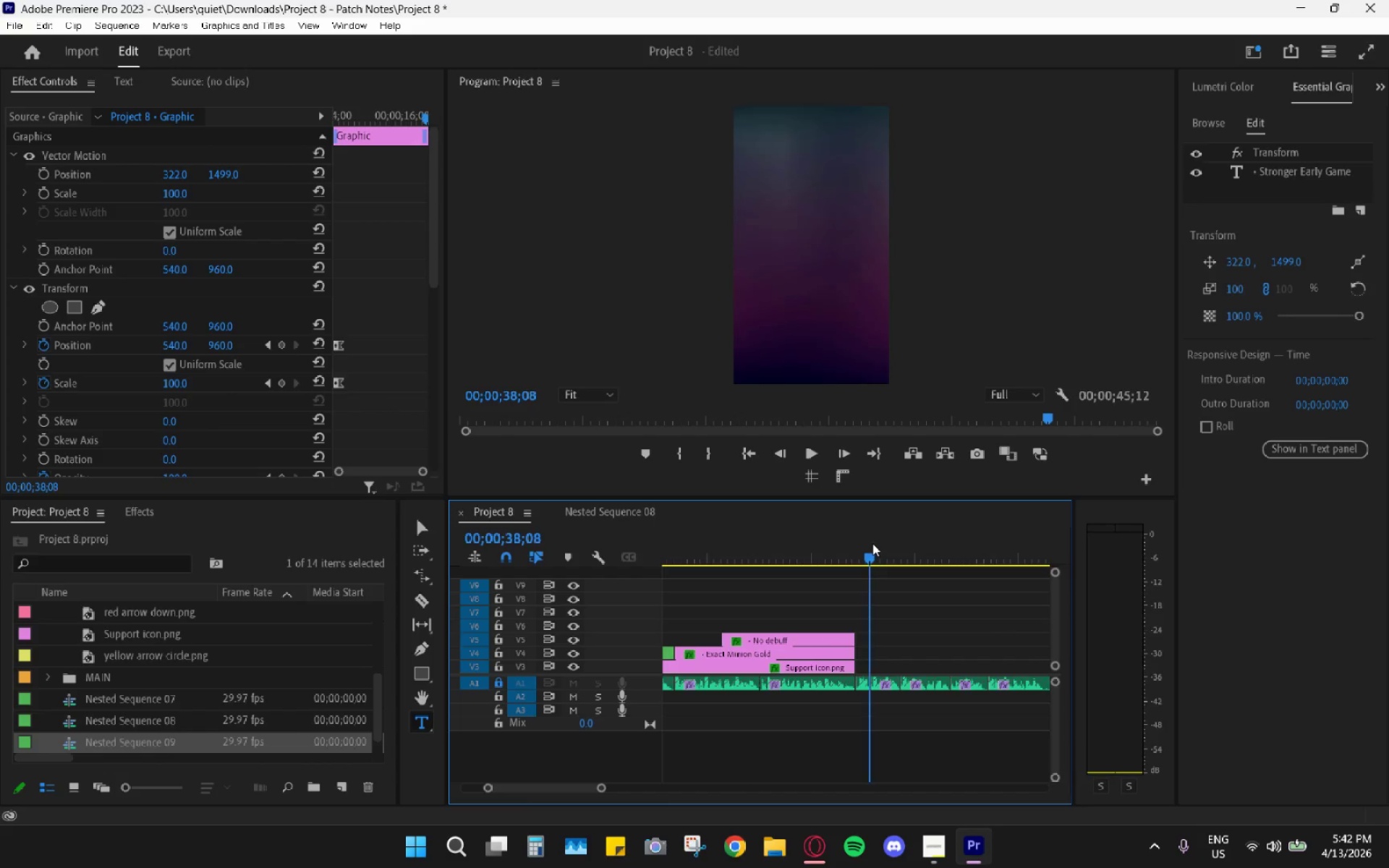 
key(Control+V)
 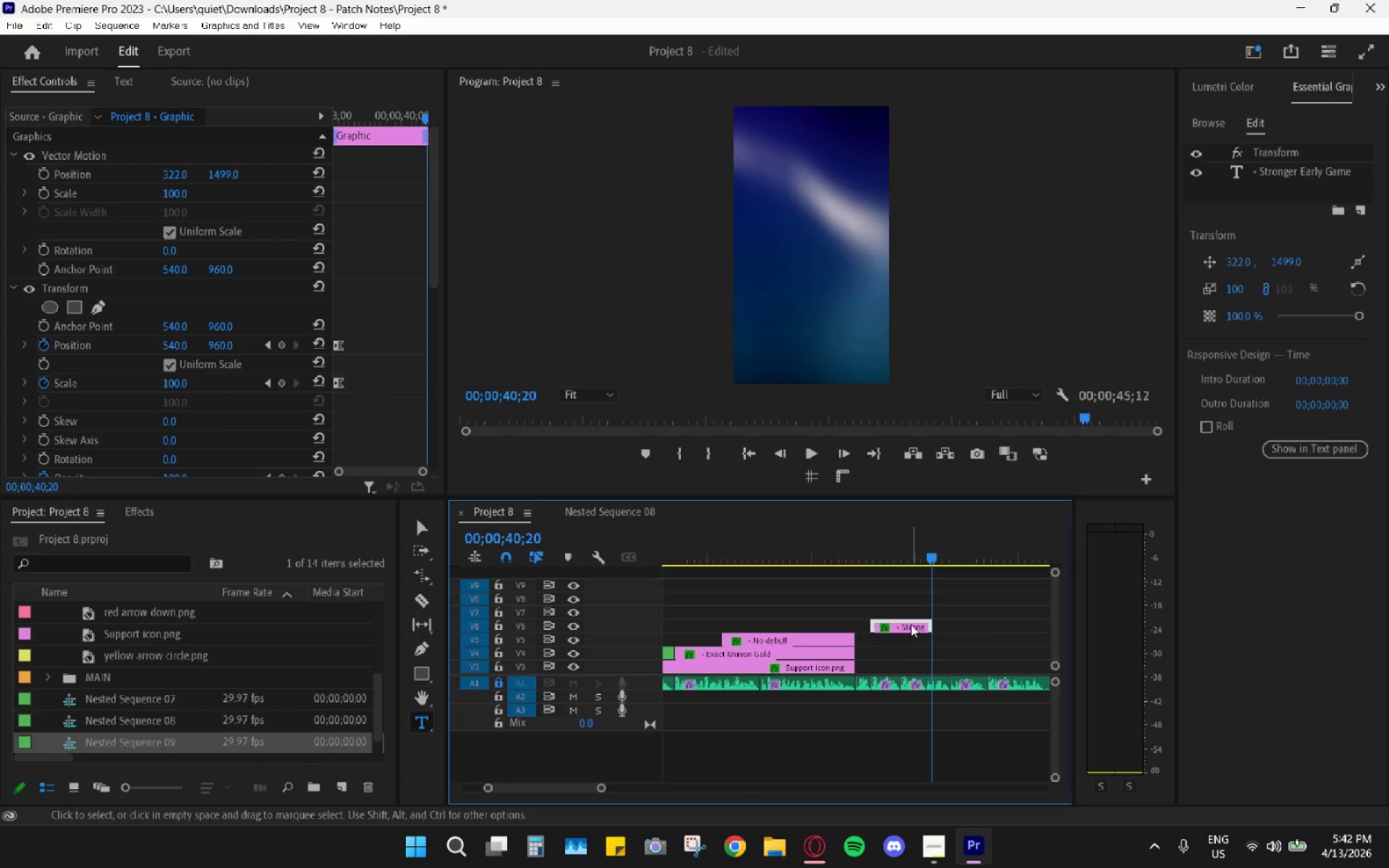 
left_click_drag(start_coordinate=[906, 627], to_coordinate=[828, 627])
 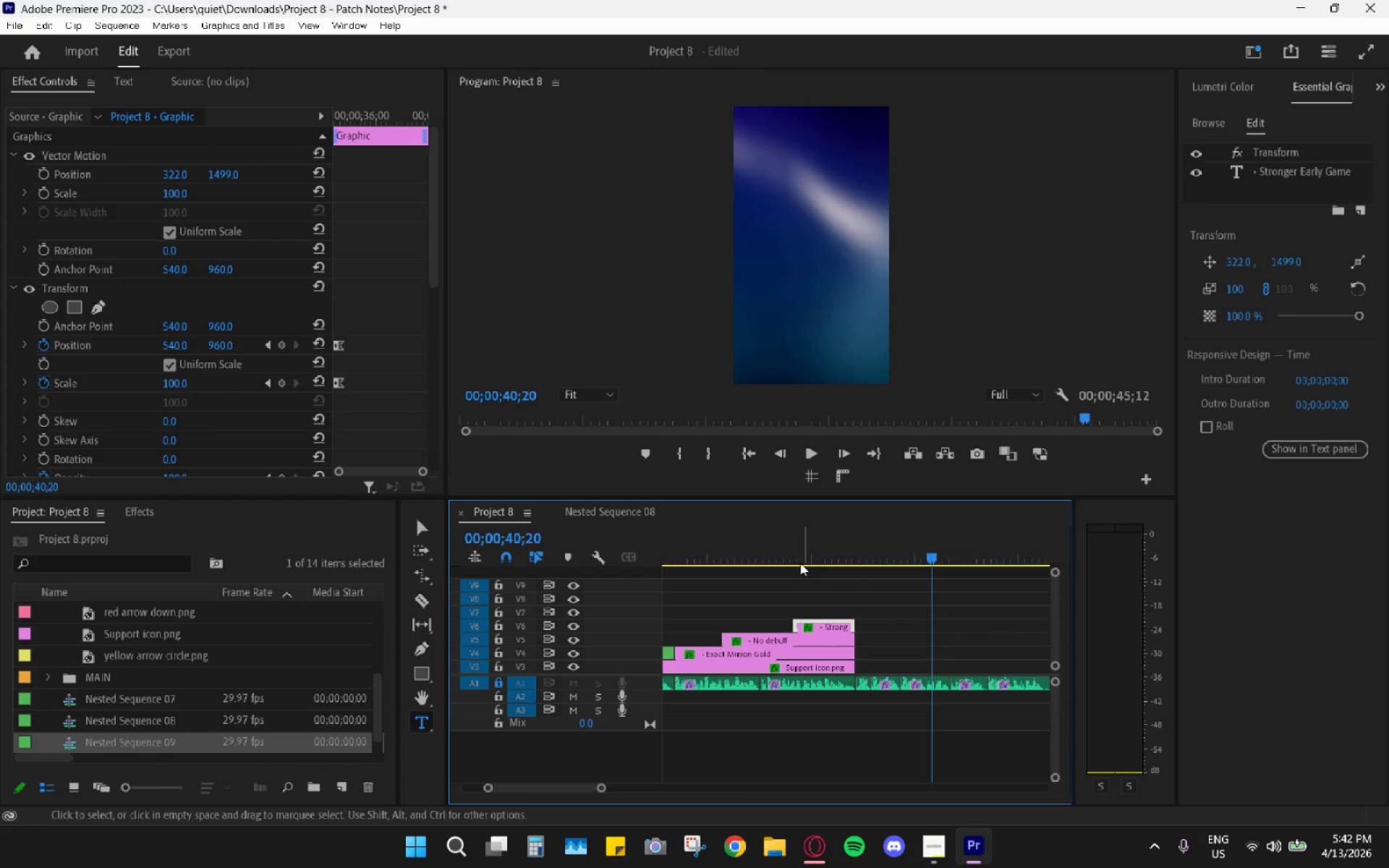 
left_click_drag(start_coordinate=[793, 554], to_coordinate=[753, 542])
 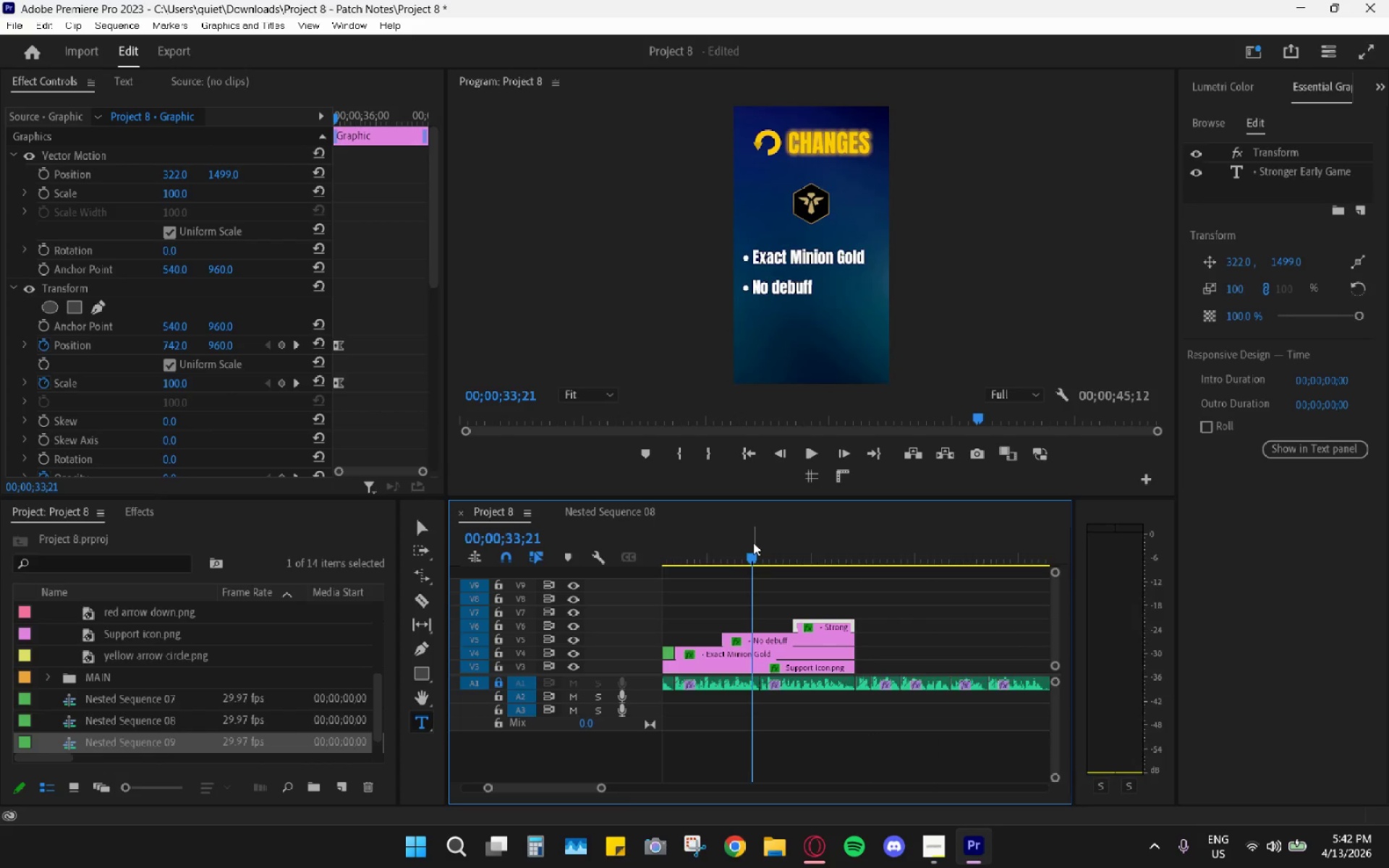 
key(Space)
 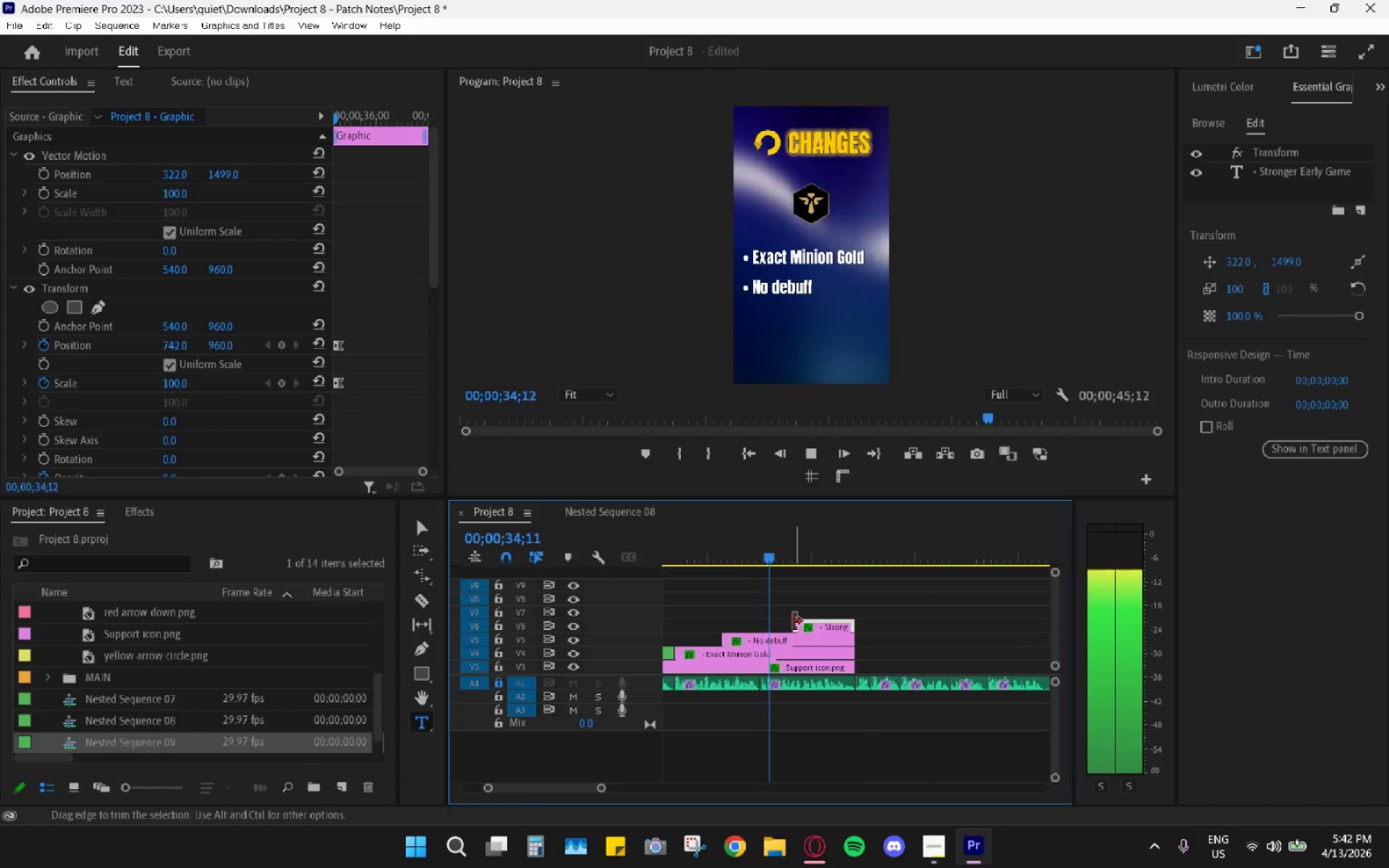 
key(Space)
 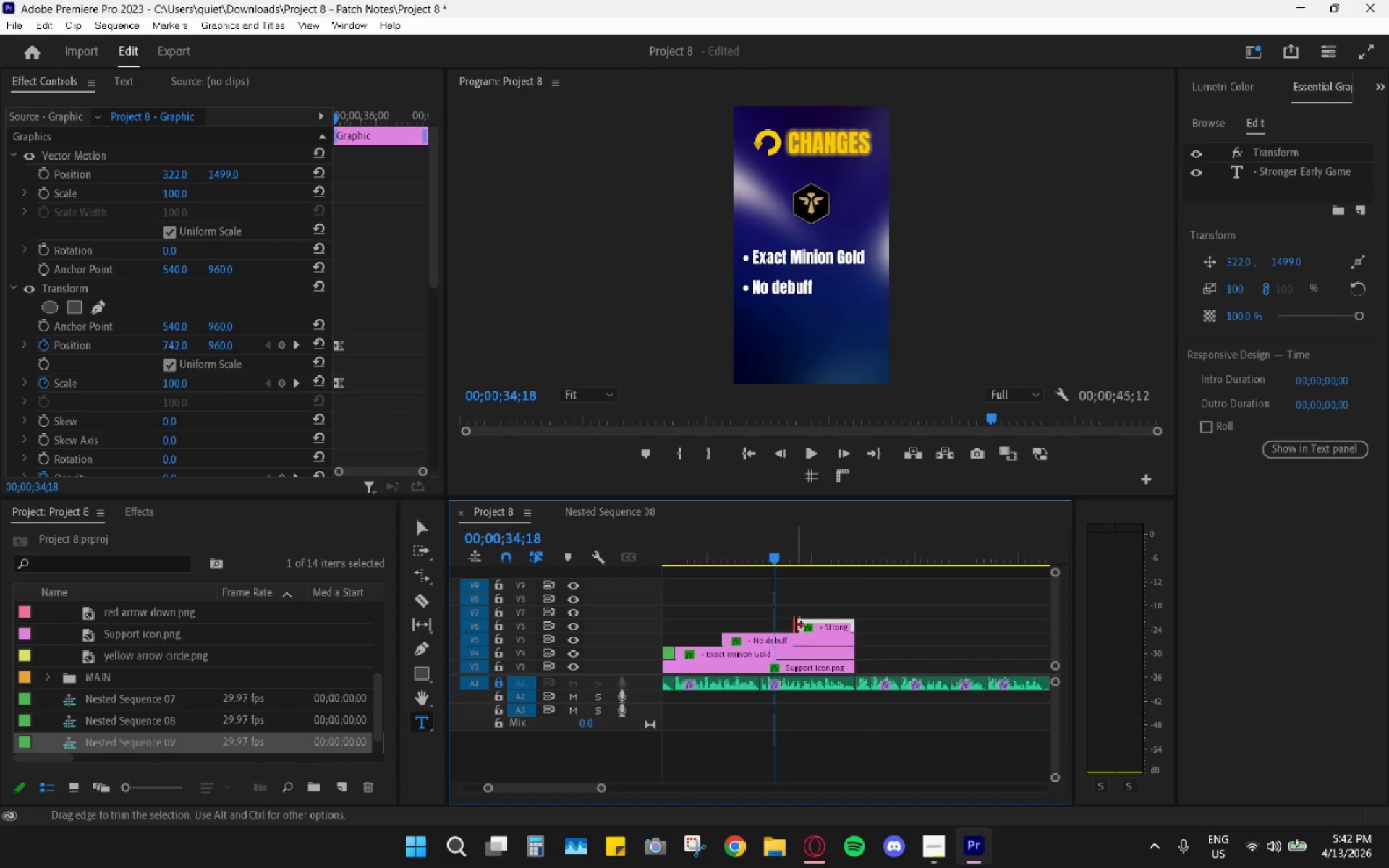 
left_click_drag(start_coordinate=[796, 625], to_coordinate=[763, 621])
 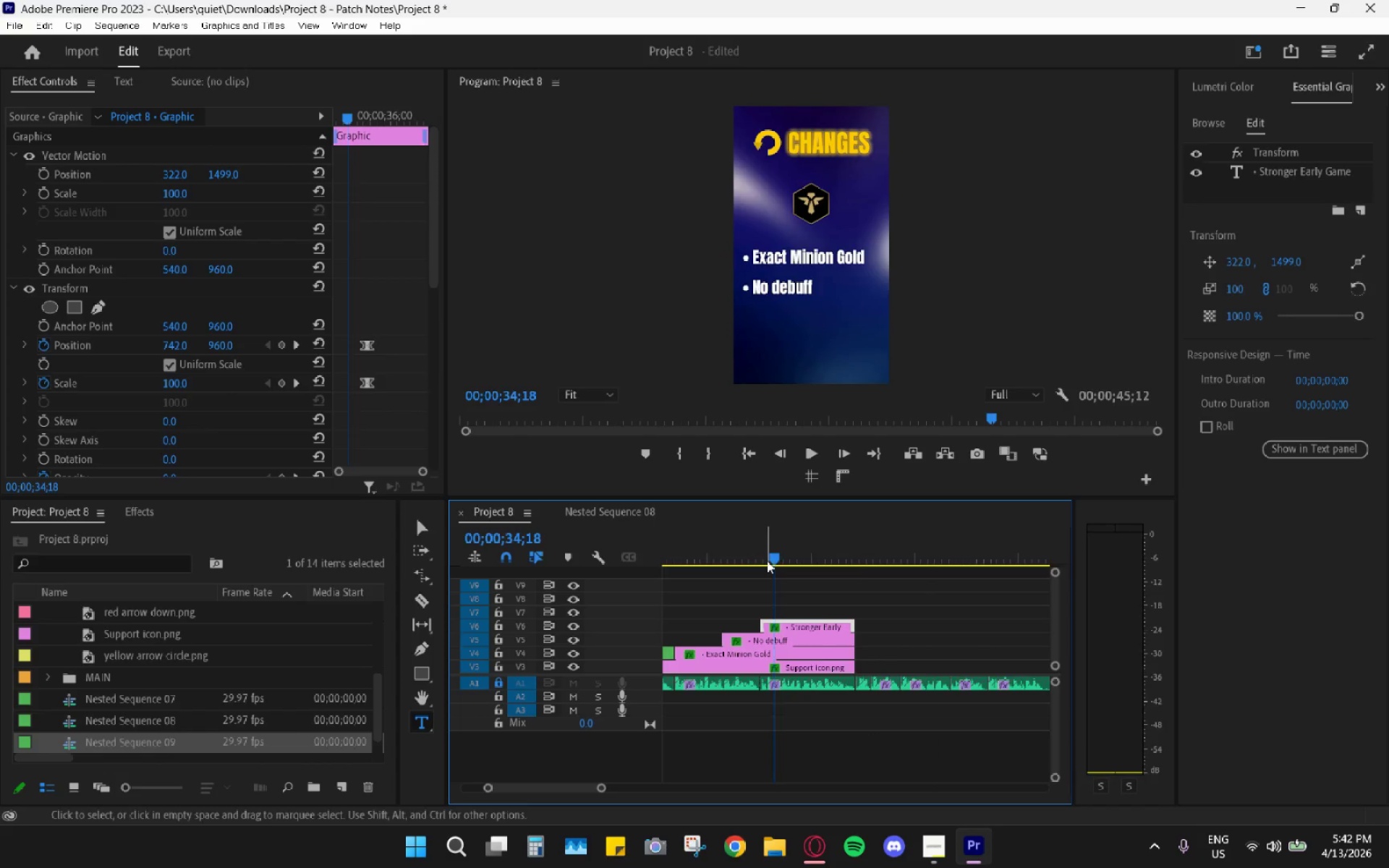 
left_click_drag(start_coordinate=[766, 548], to_coordinate=[760, 552])
 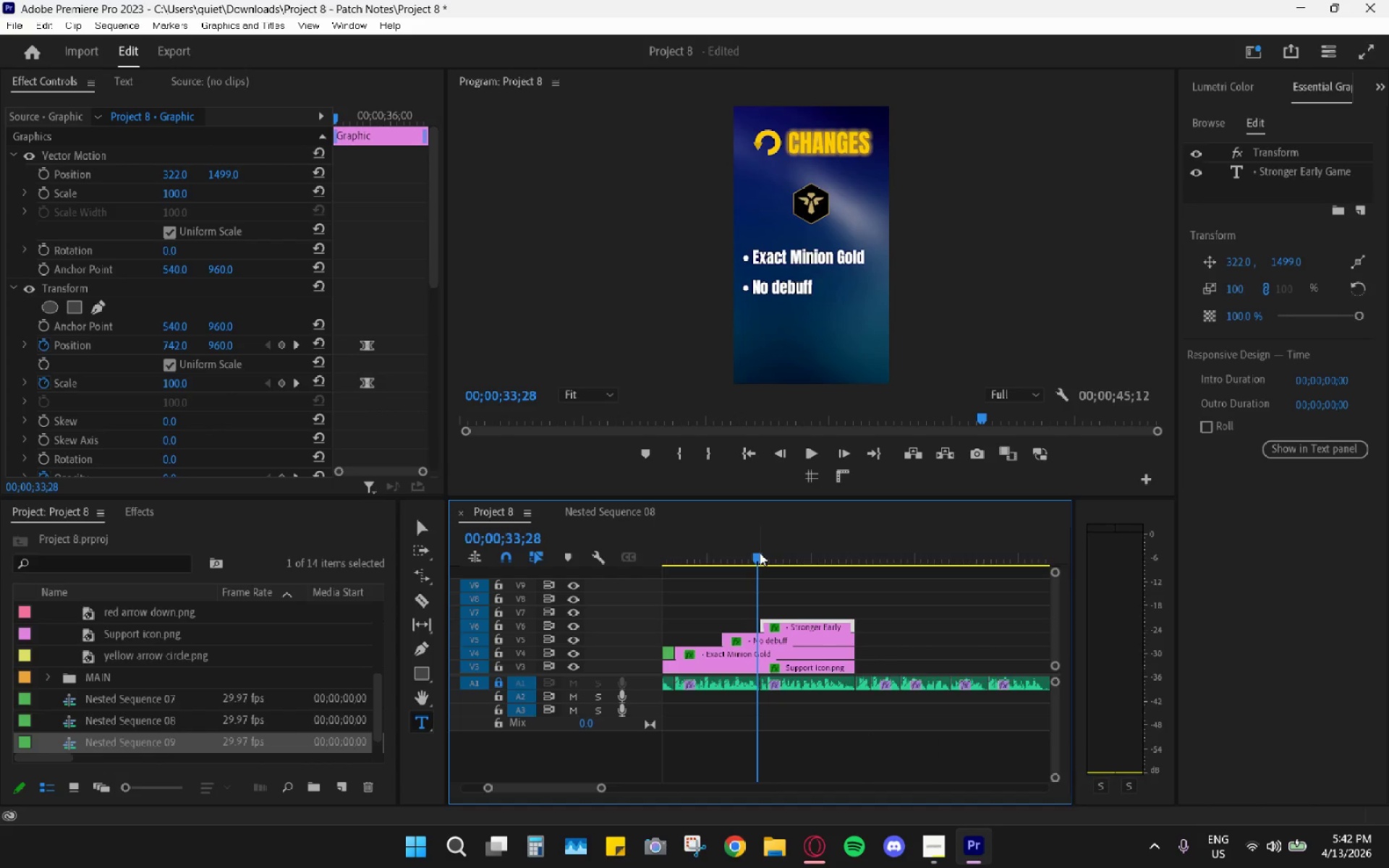 
key(Space)
 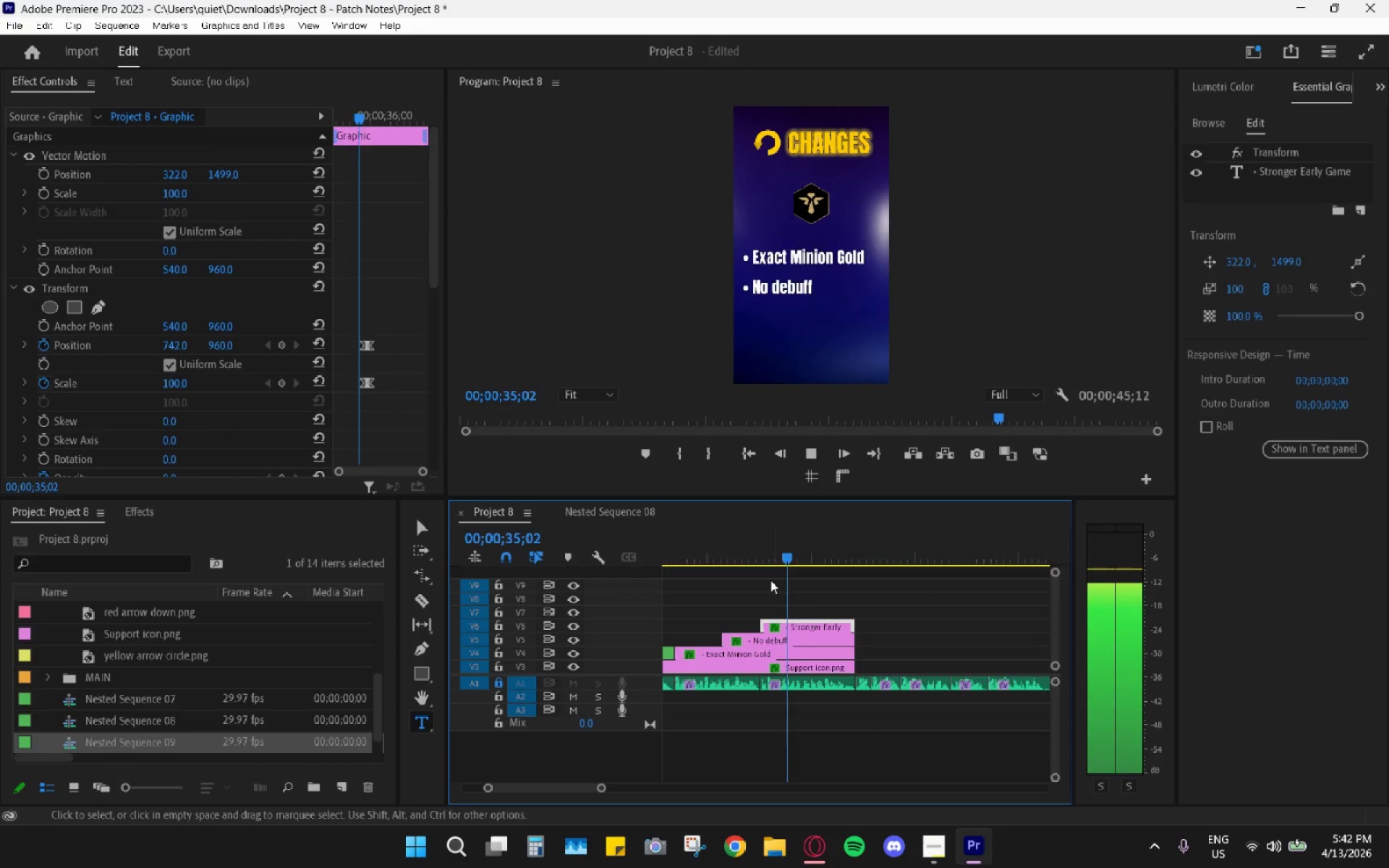 
key(Space)
 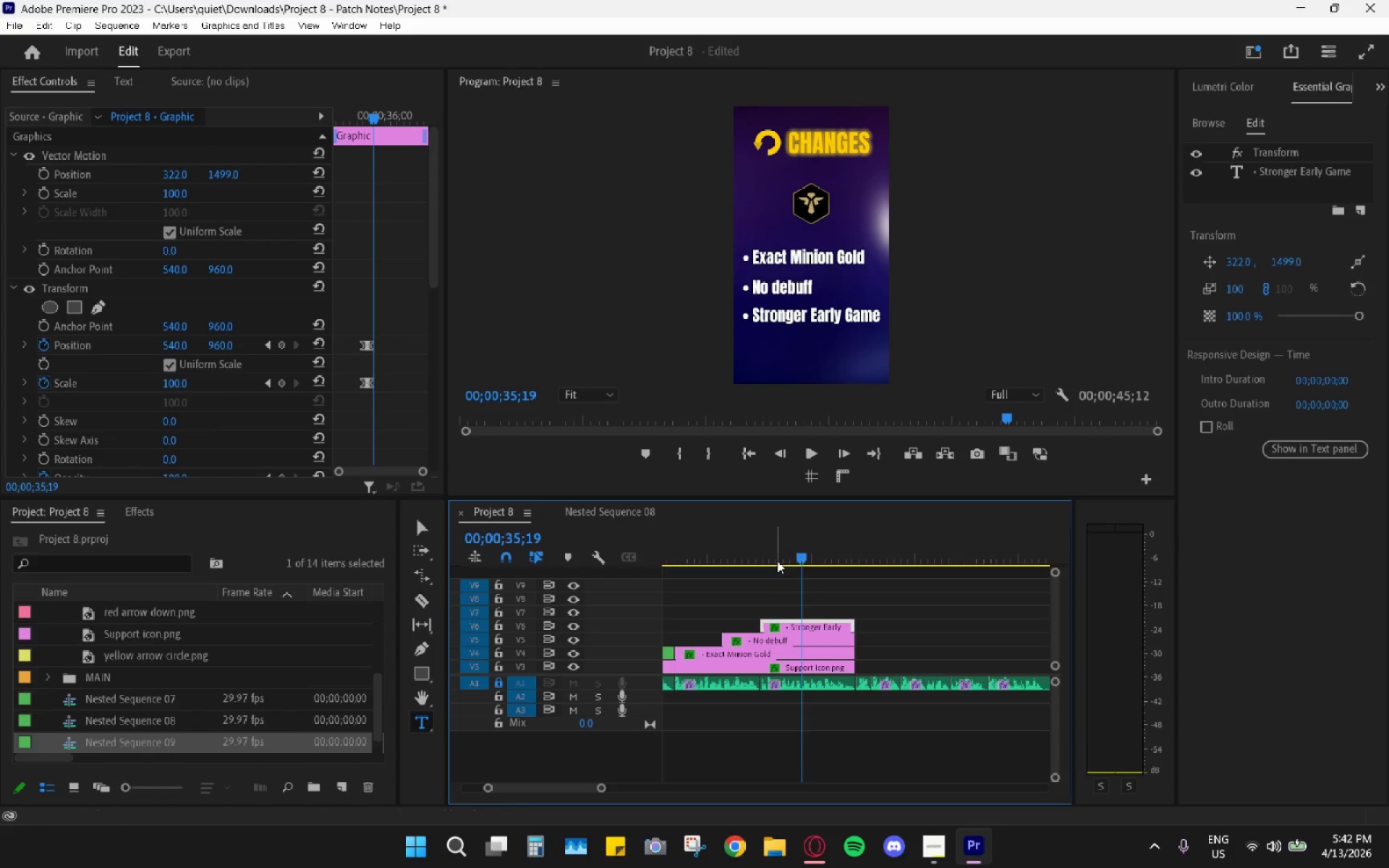 
left_click_drag(start_coordinate=[771, 549], to_coordinate=[742, 536])
 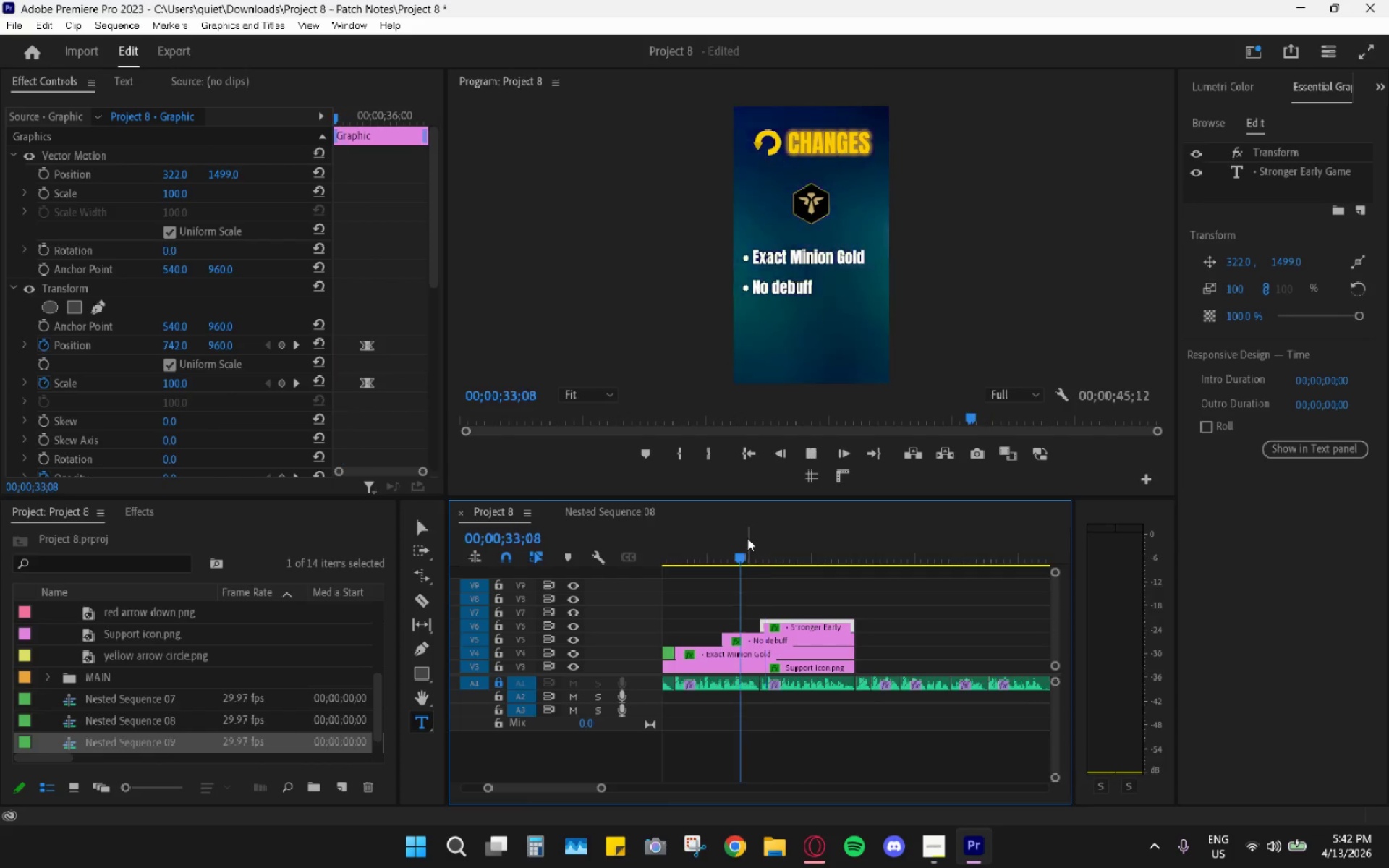 
key(Space)
 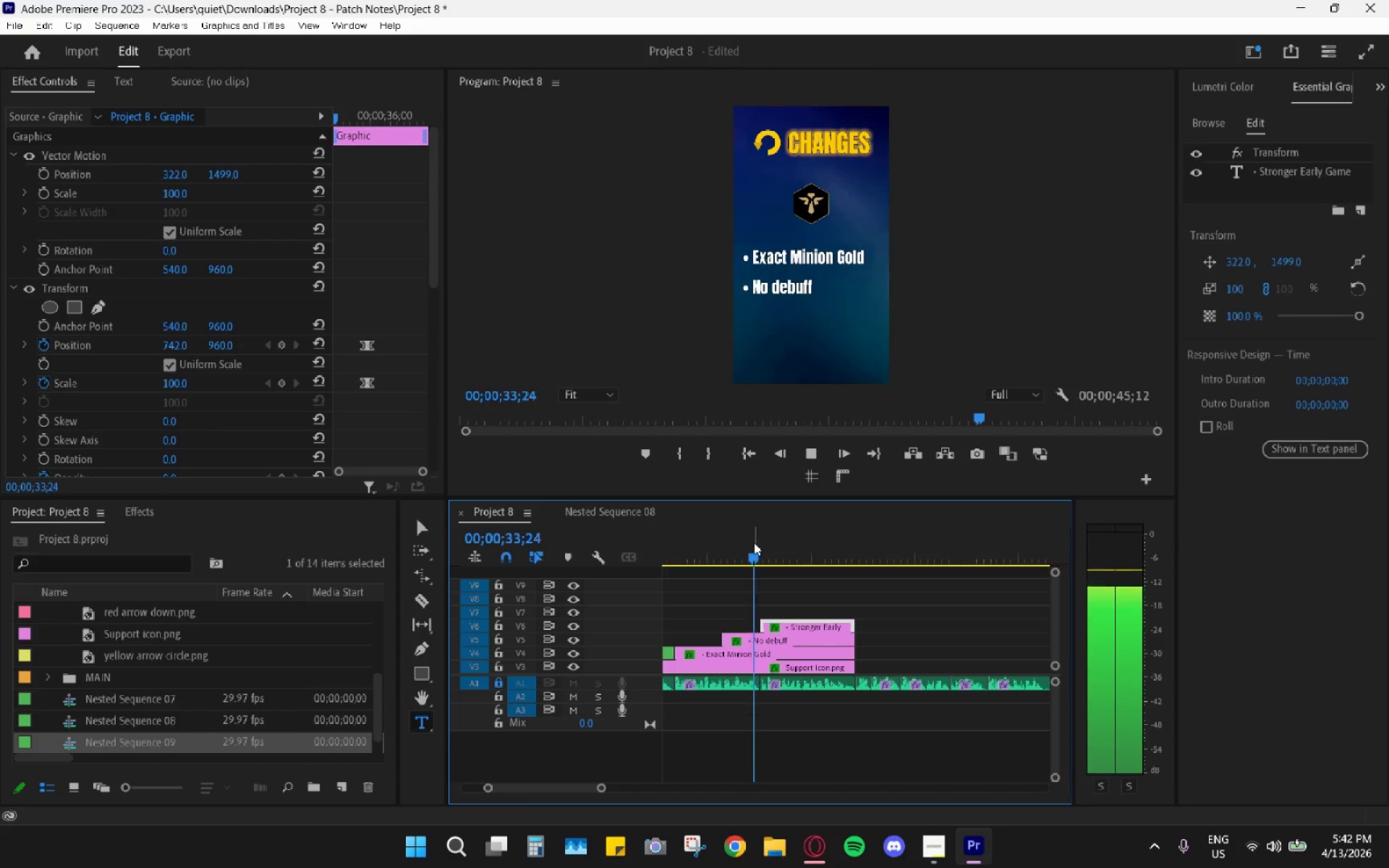 
key(Space)
 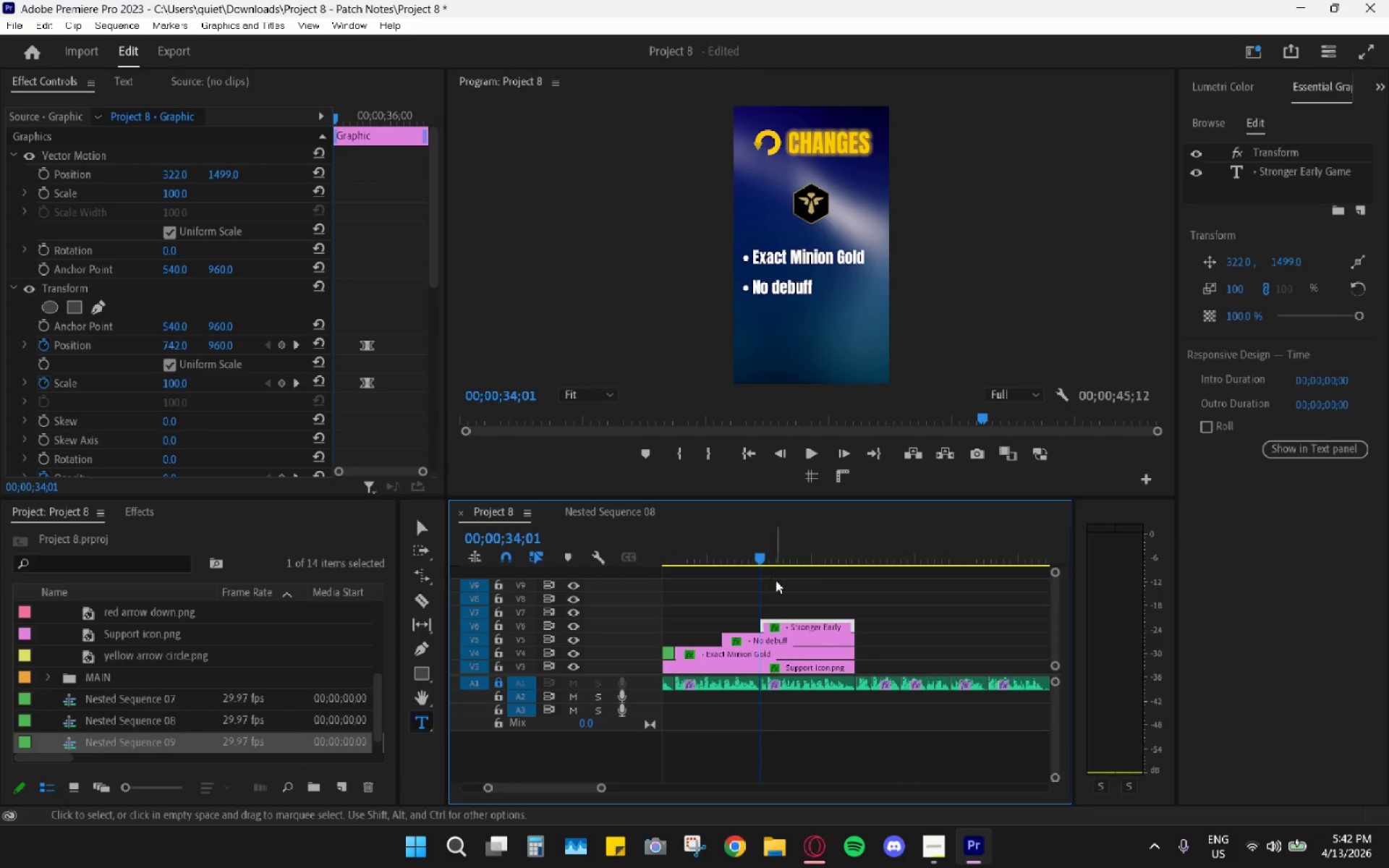 
key(Space)
 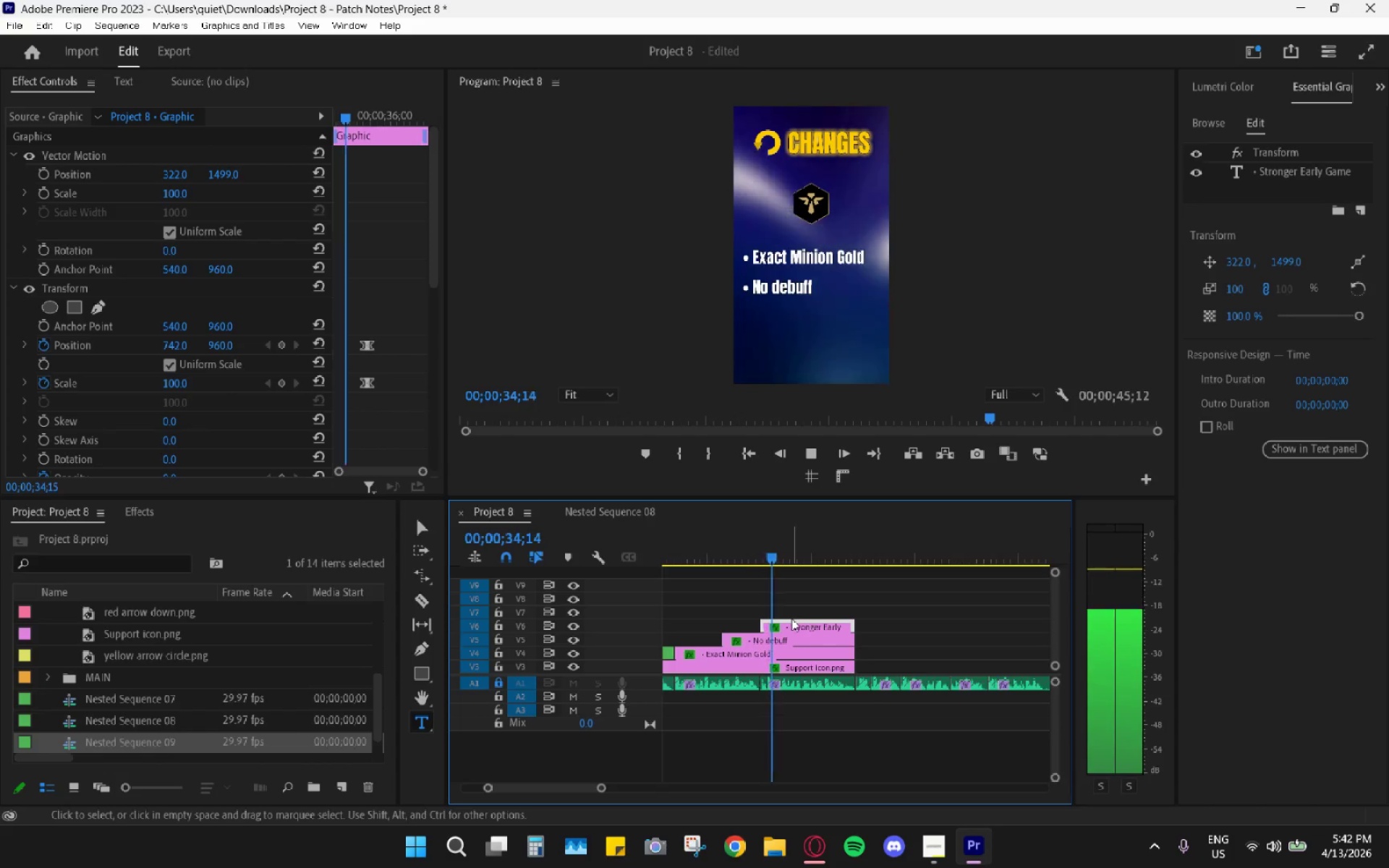 
key(Space)
 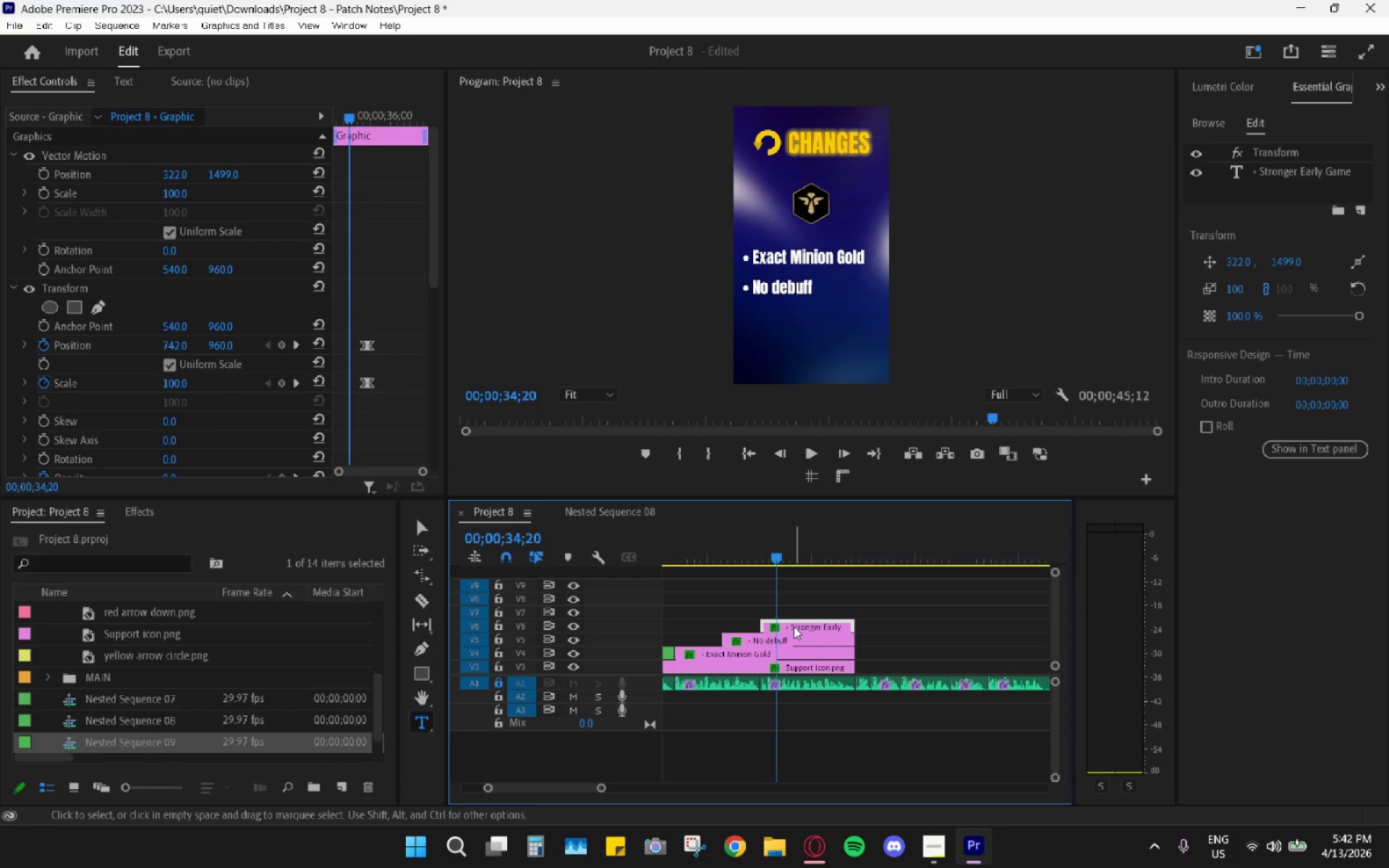 
left_click([794, 626])
 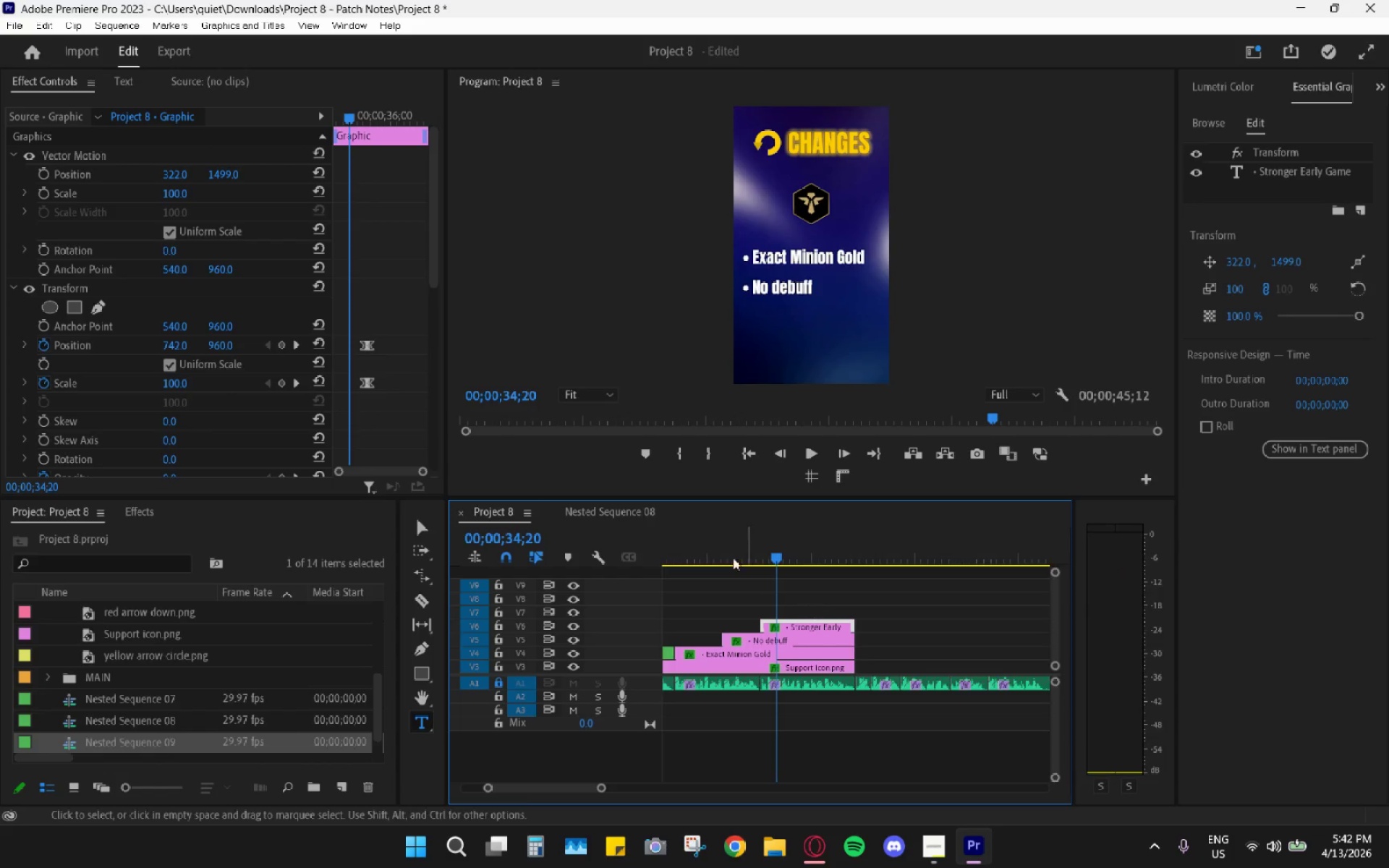 
left_click_drag(start_coordinate=[365, 345], to_coordinate=[298, 349])
 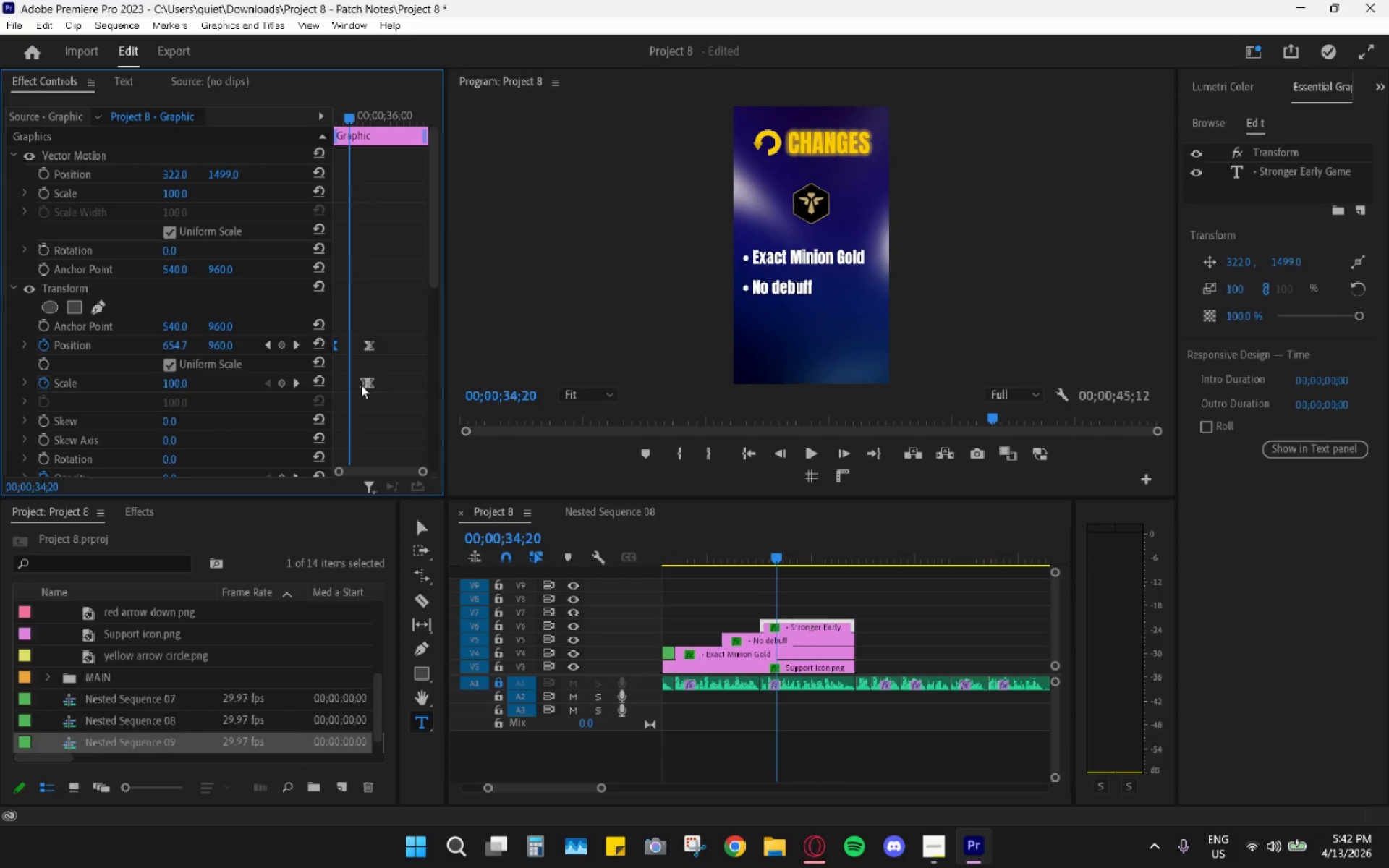 
left_click_drag(start_coordinate=[362, 384], to_coordinate=[305, 382])
 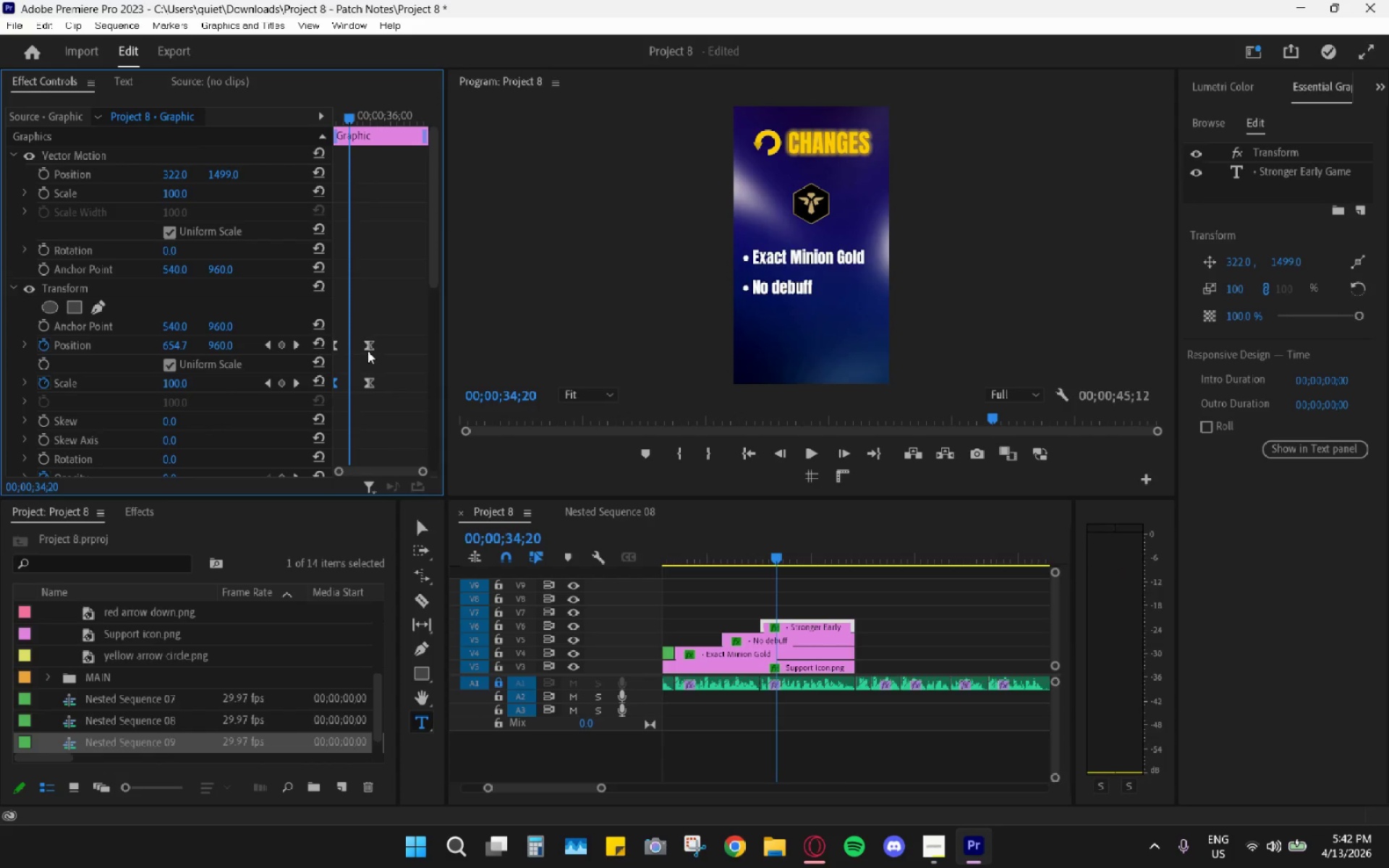 
left_click_drag(start_coordinate=[368, 350], to_coordinate=[352, 346])
 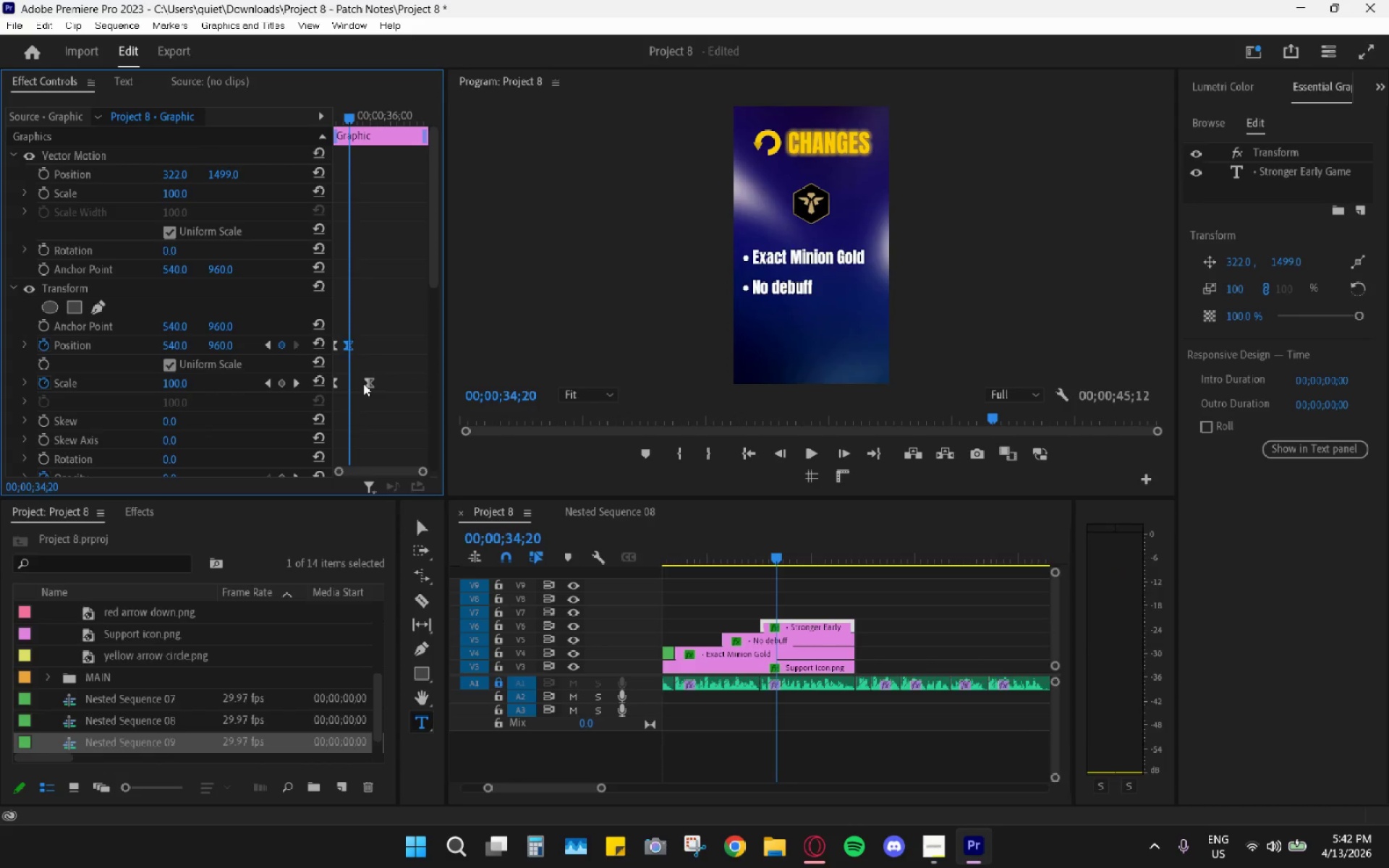 
left_click_drag(start_coordinate=[364, 384], to_coordinate=[347, 382])
 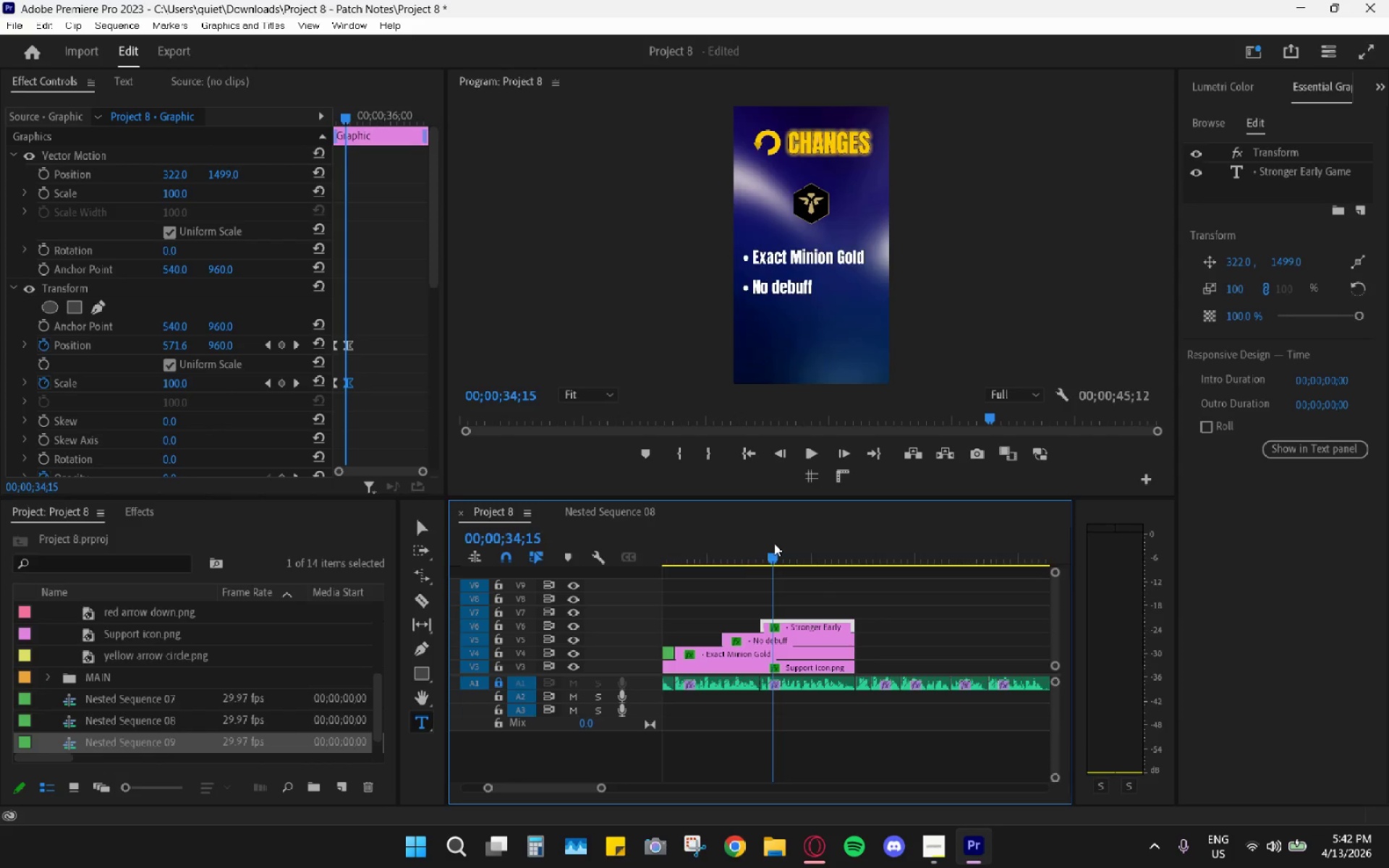 
left_click_drag(start_coordinate=[764, 546], to_coordinate=[753, 550])
 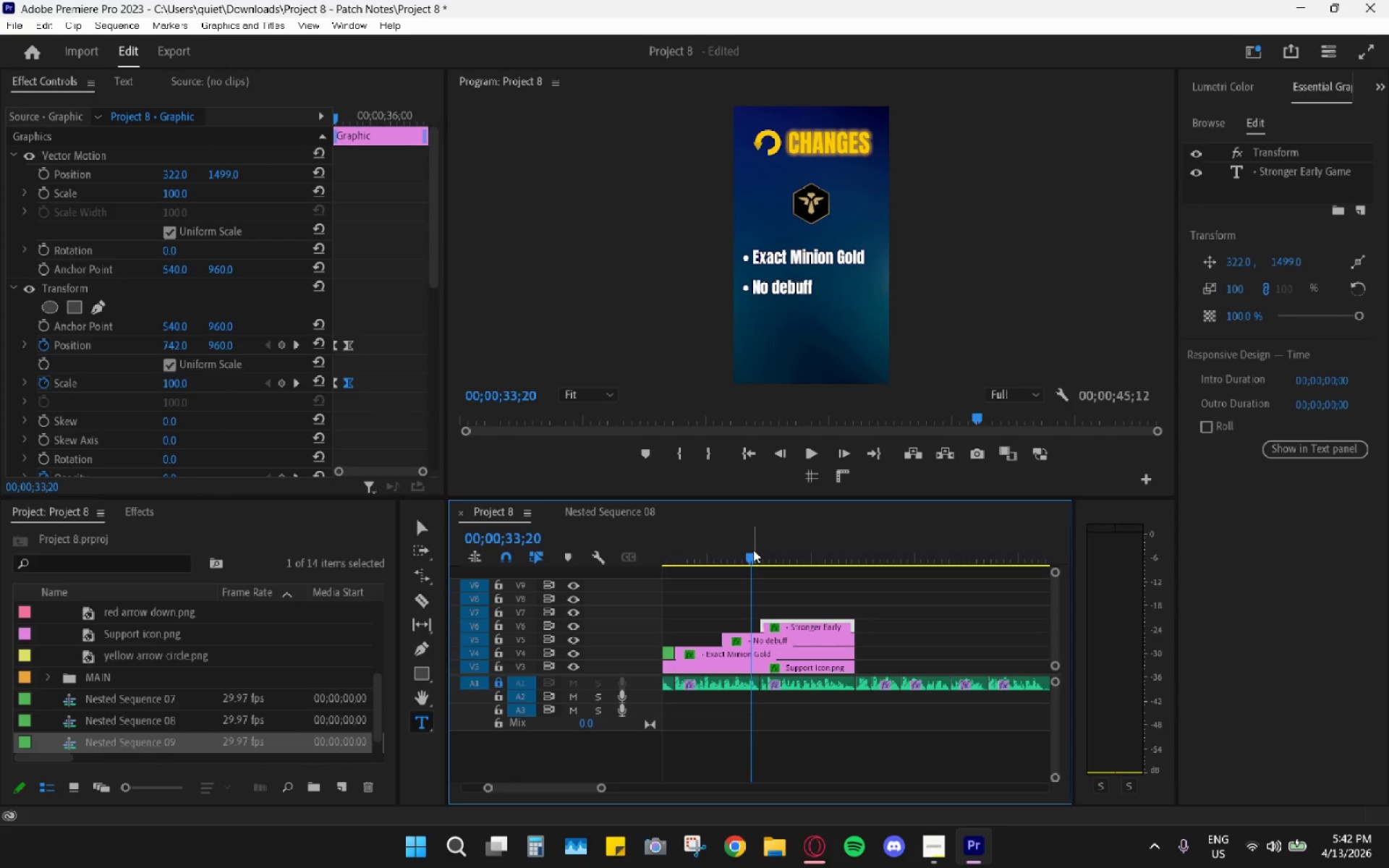 
key(Space)
 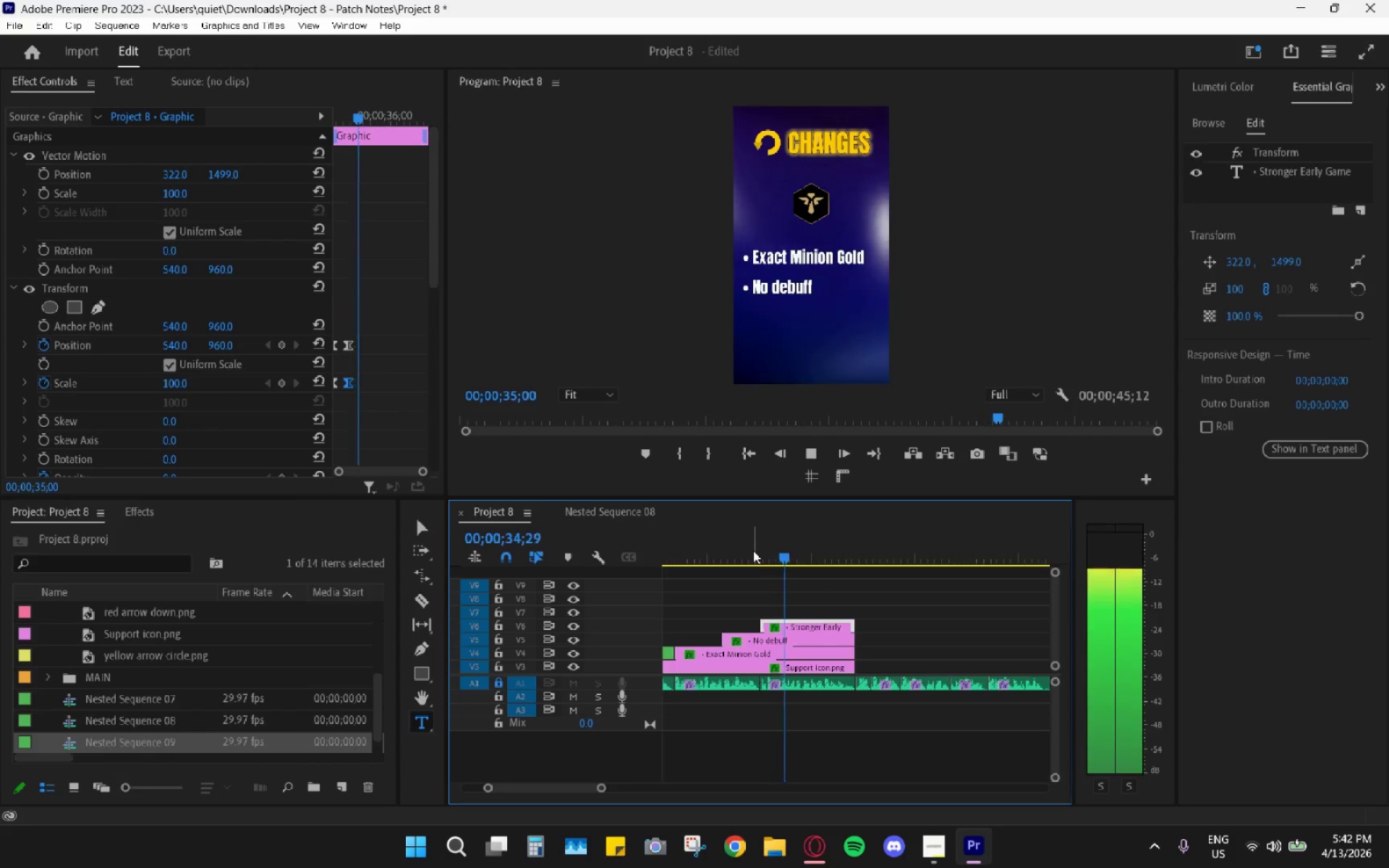 
key(Space)
 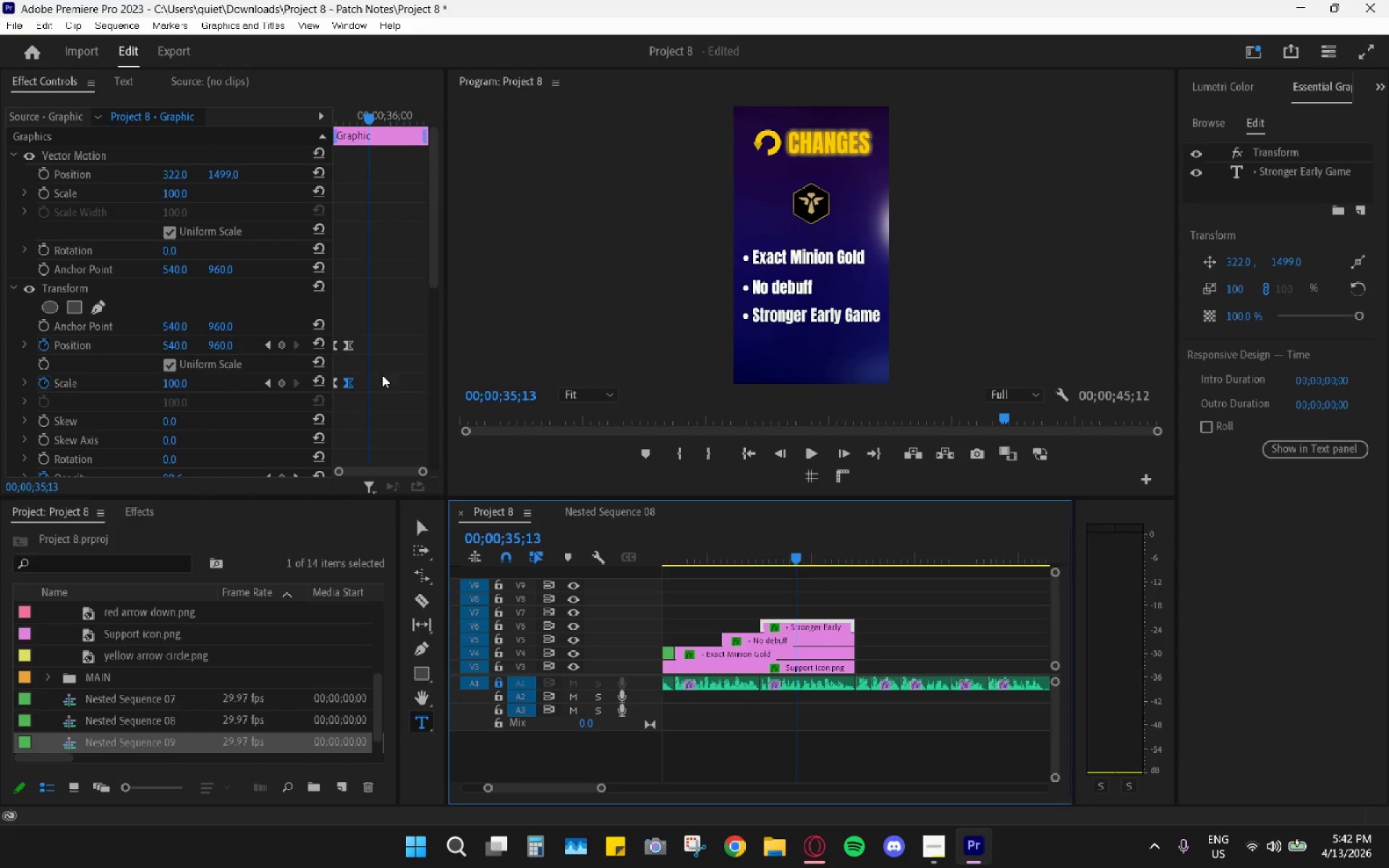 
scroll: coordinate [390, 373], scroll_direction: down, amount: 4.0
 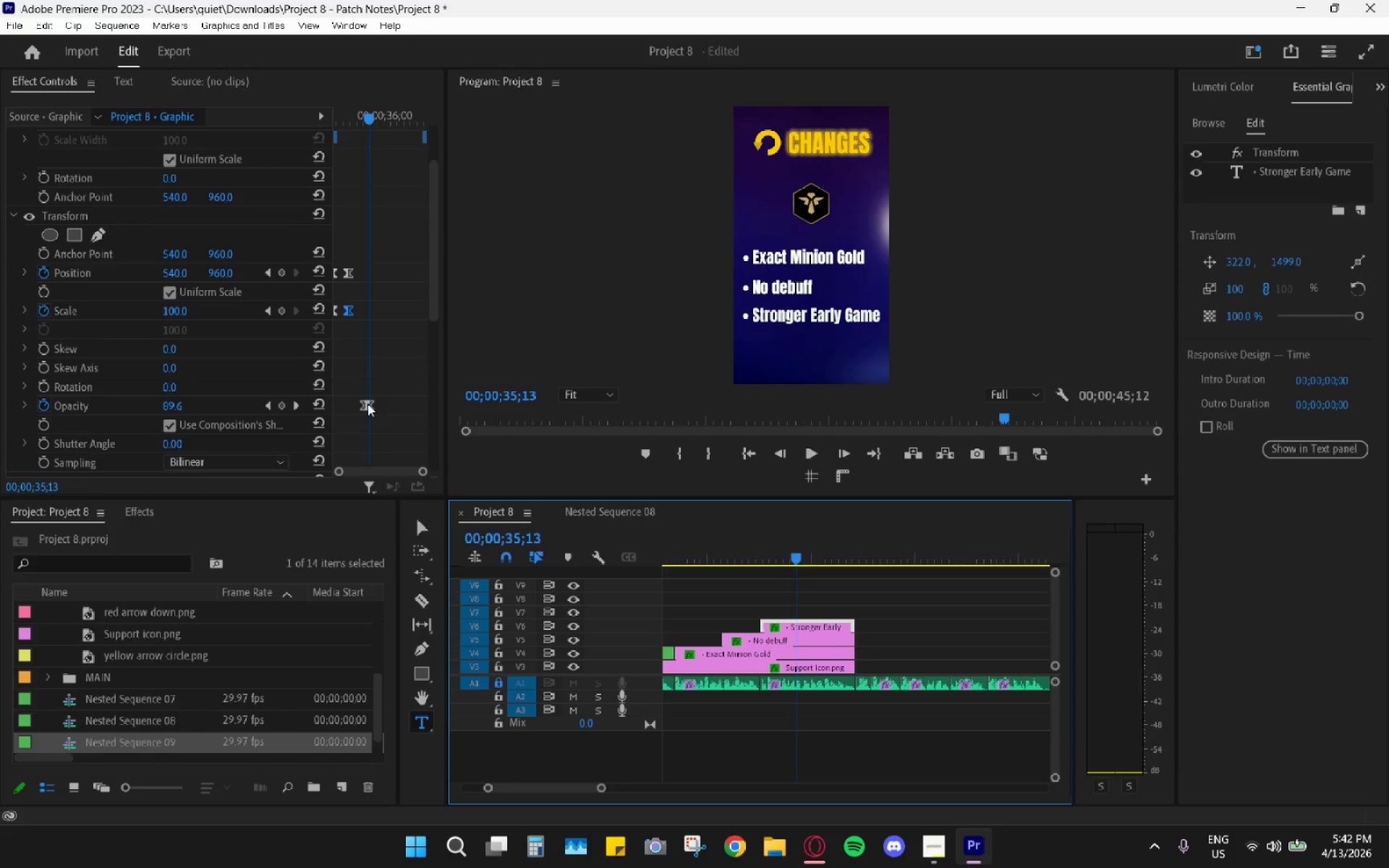 
left_click_drag(start_coordinate=[360, 407], to_coordinate=[308, 407])
 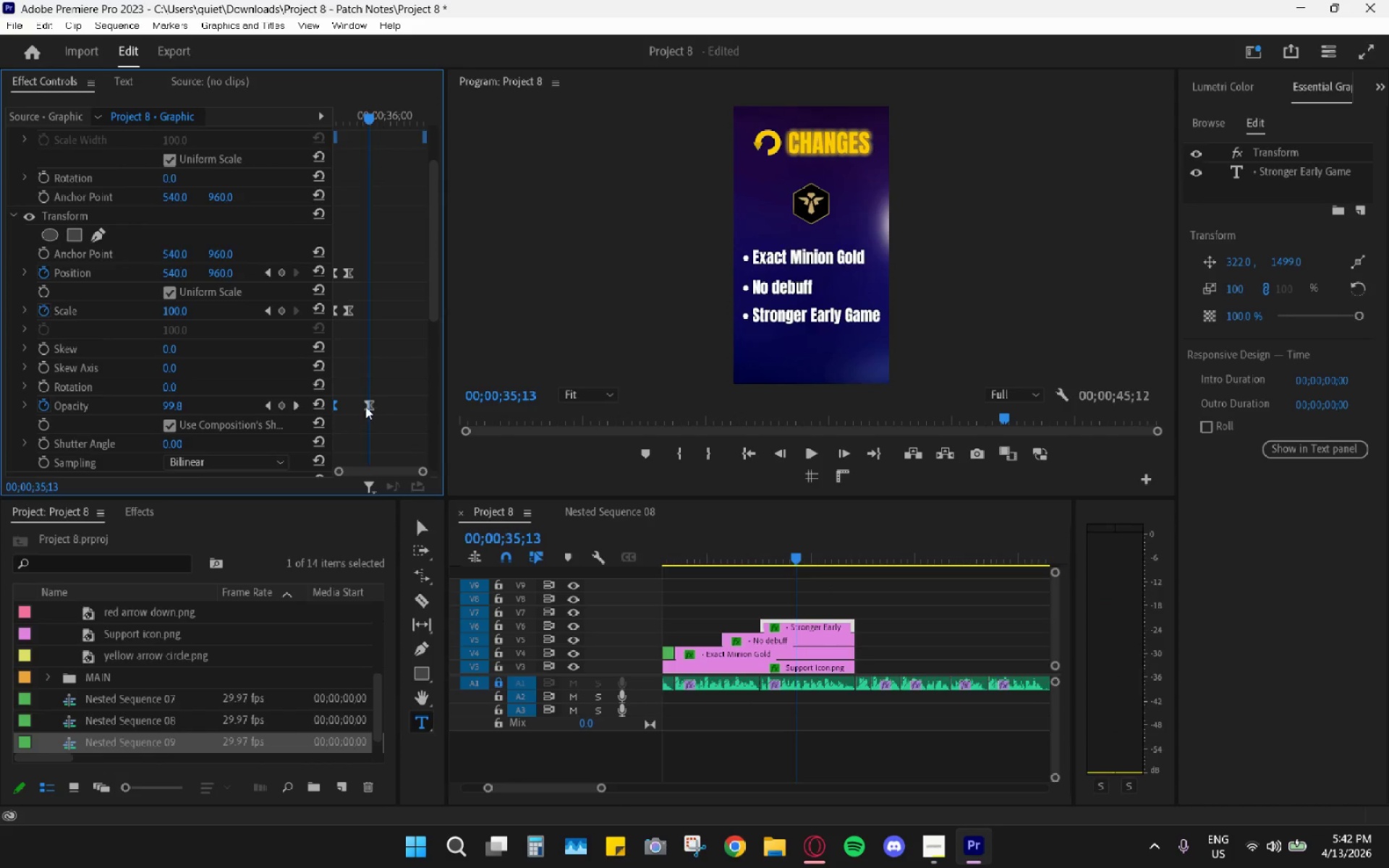 
left_click_drag(start_coordinate=[365, 407], to_coordinate=[348, 407])
 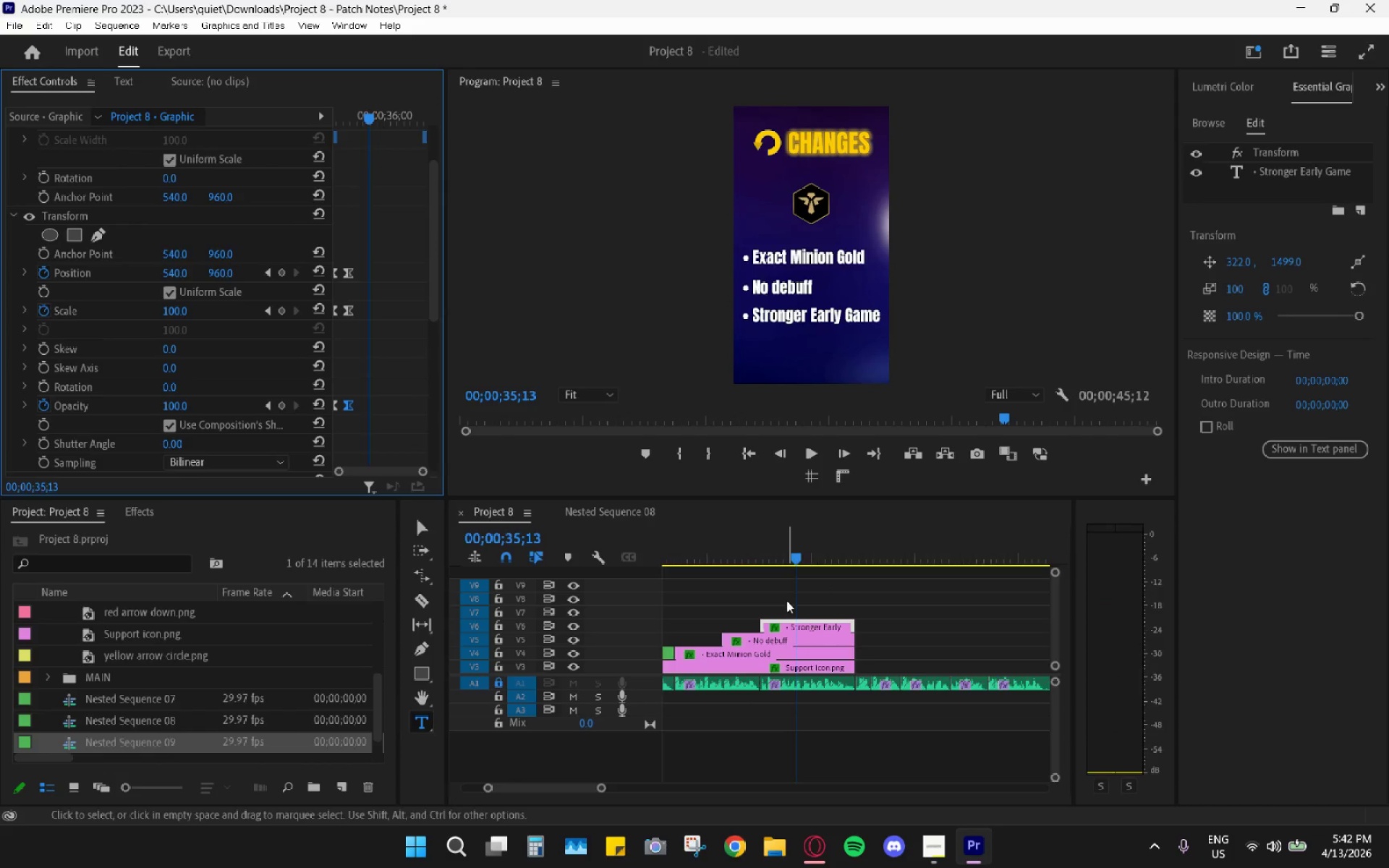 
left_click_drag(start_coordinate=[773, 550], to_coordinate=[759, 547])
 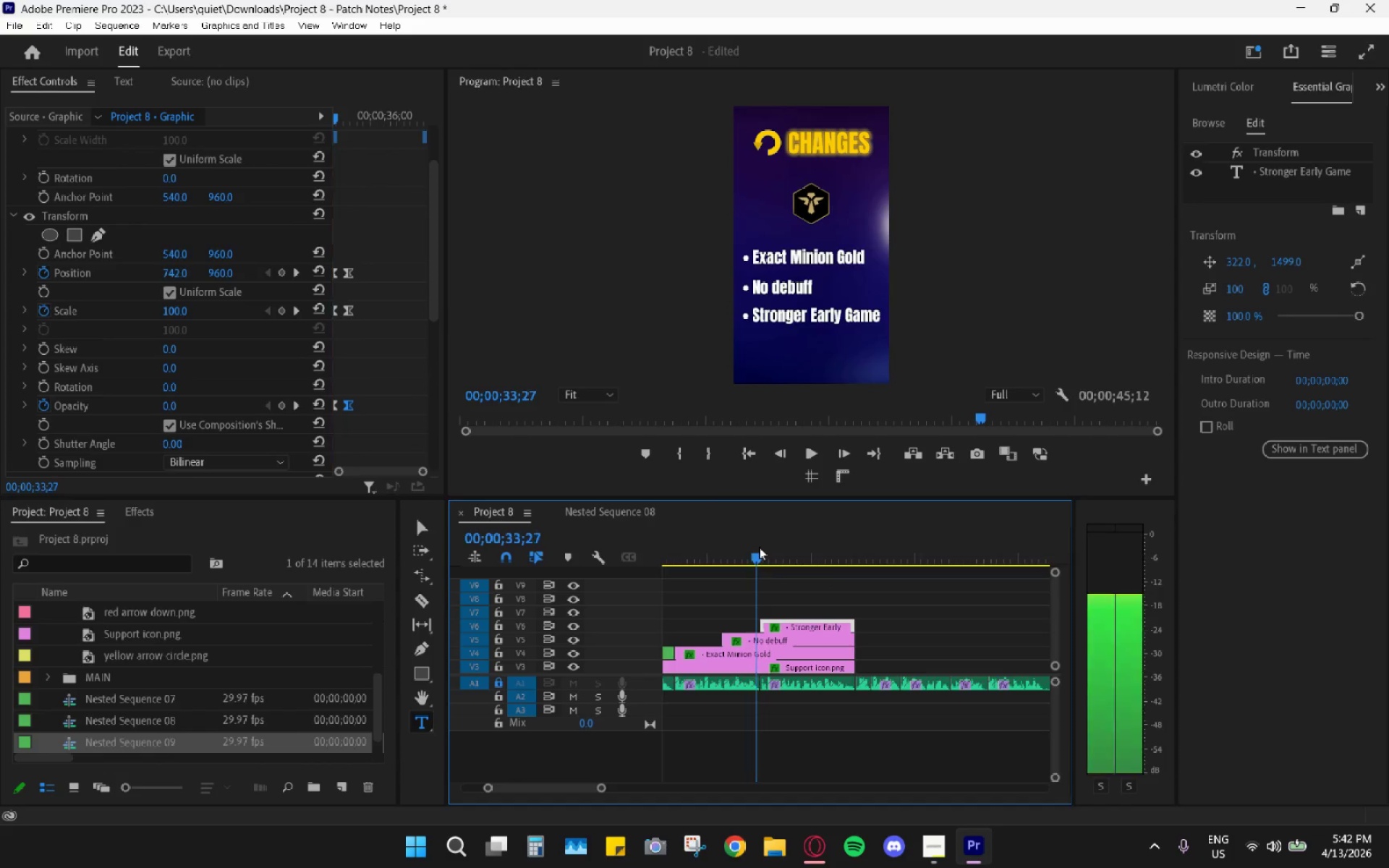 
key(Space)
 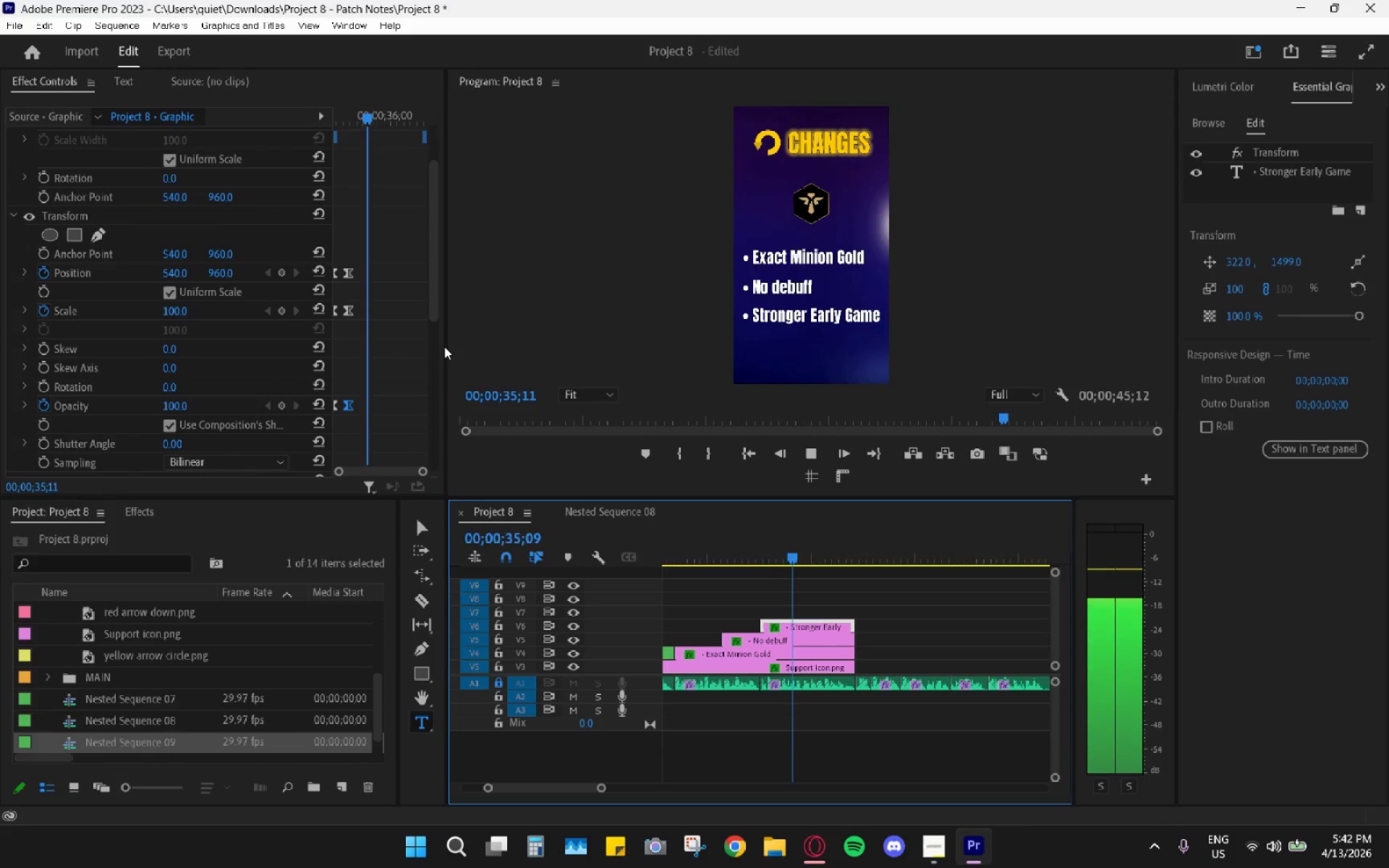 
key(Space)
 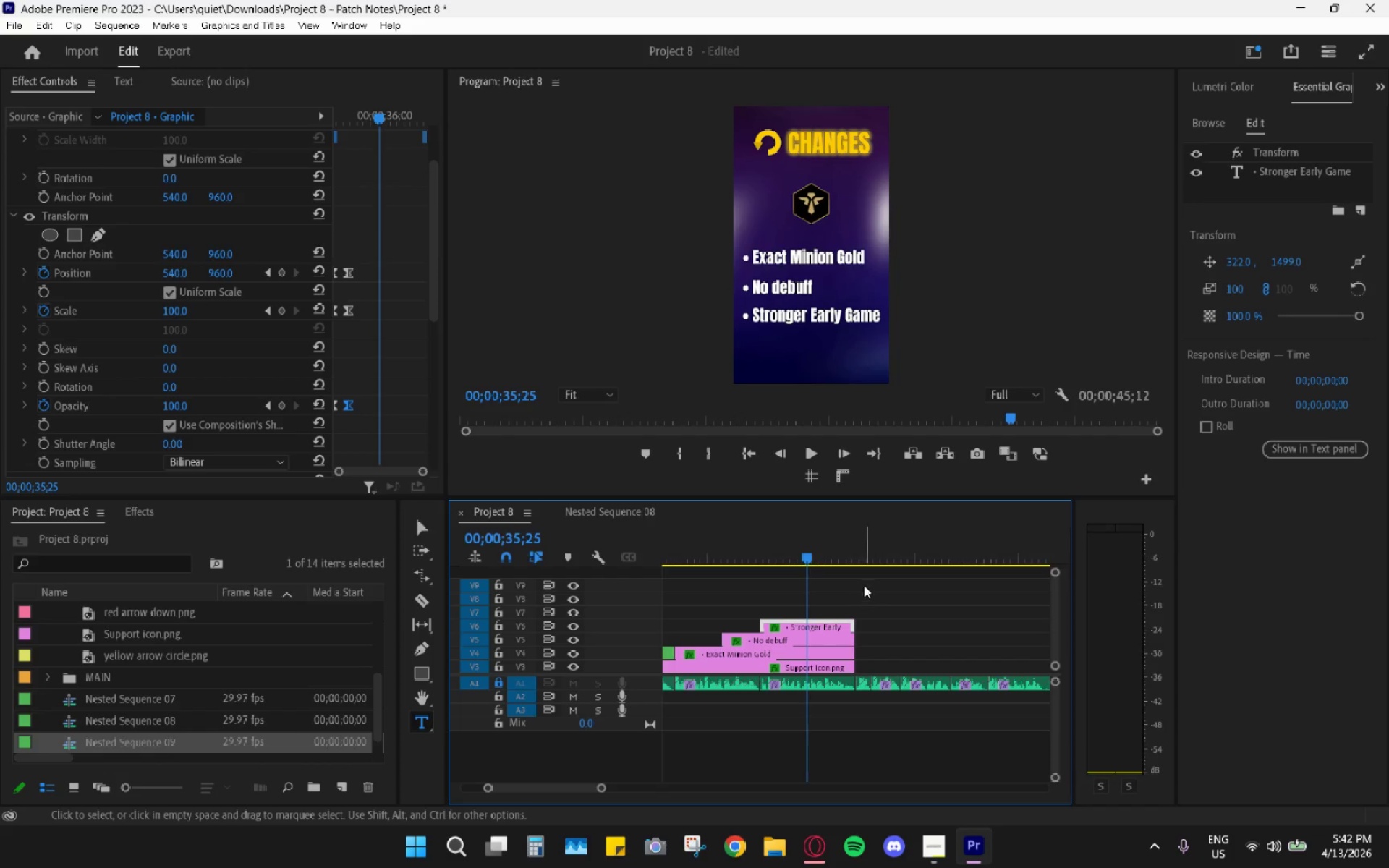 
left_click_drag(start_coordinate=[783, 542], to_coordinate=[763, 538])
 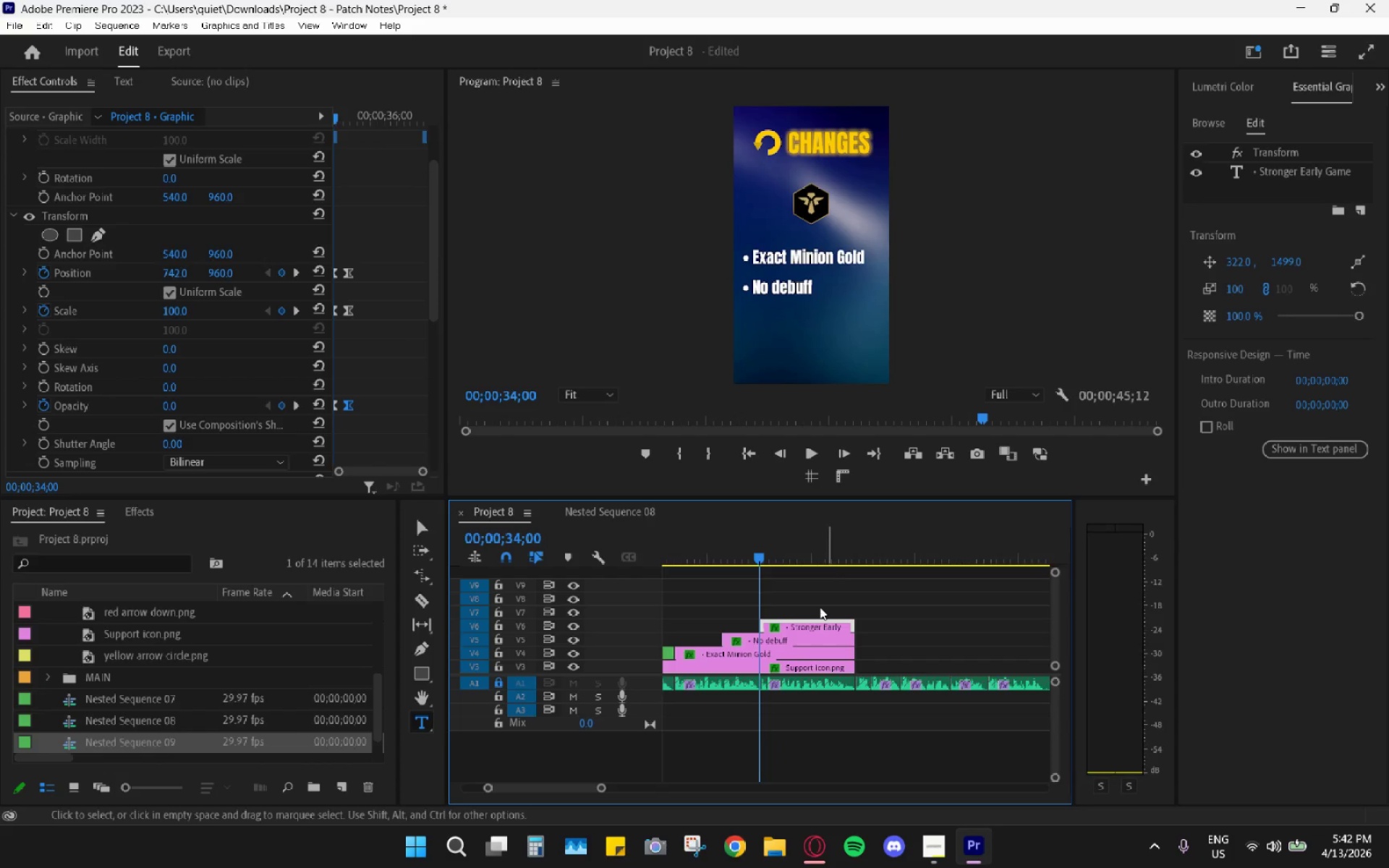 
hold_key(key=AltLeft, duration=0.67)
scroll: coordinate [770, 588], scroll_direction: up, amount: 9.0
 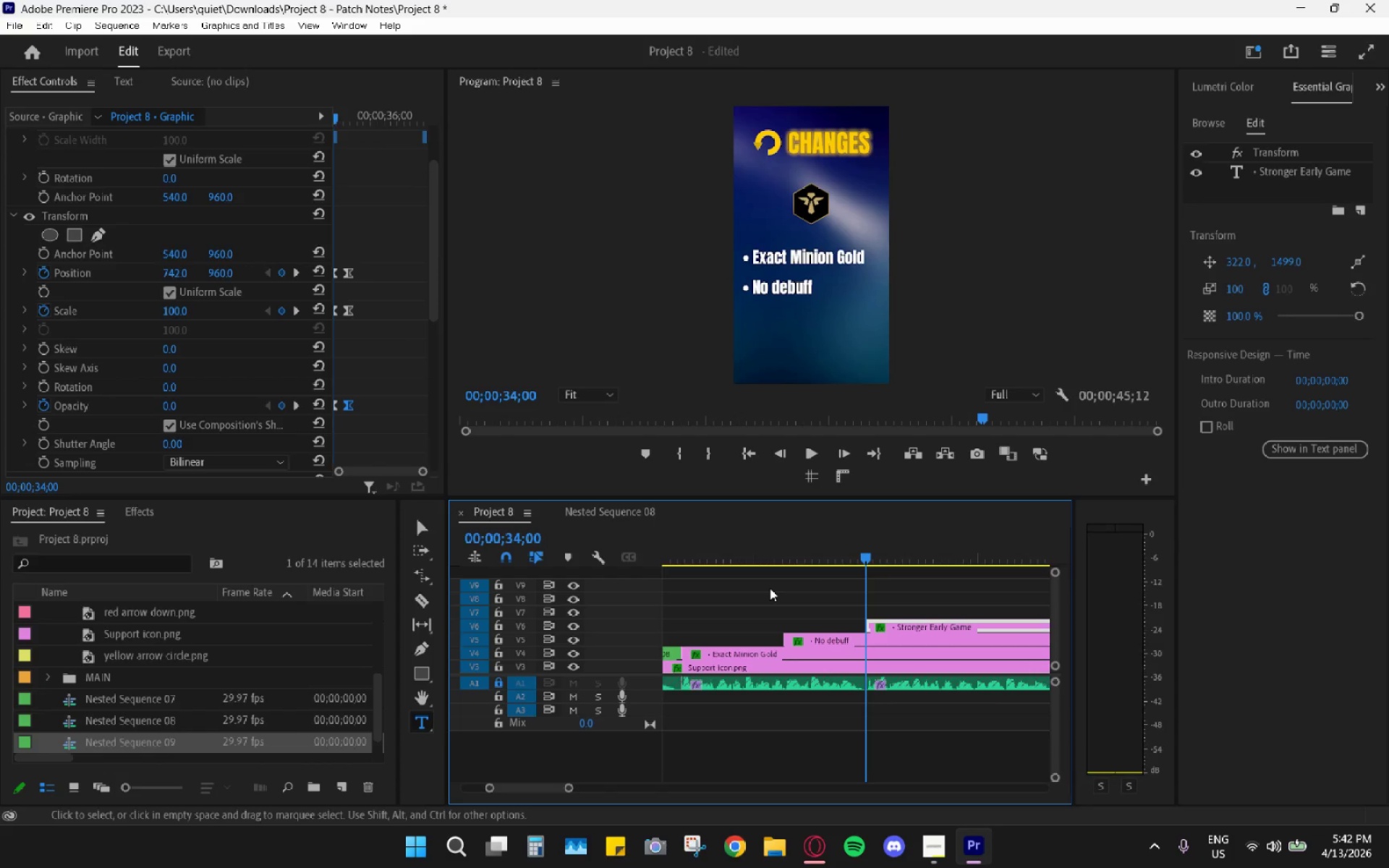 
key(ArrowRight)
 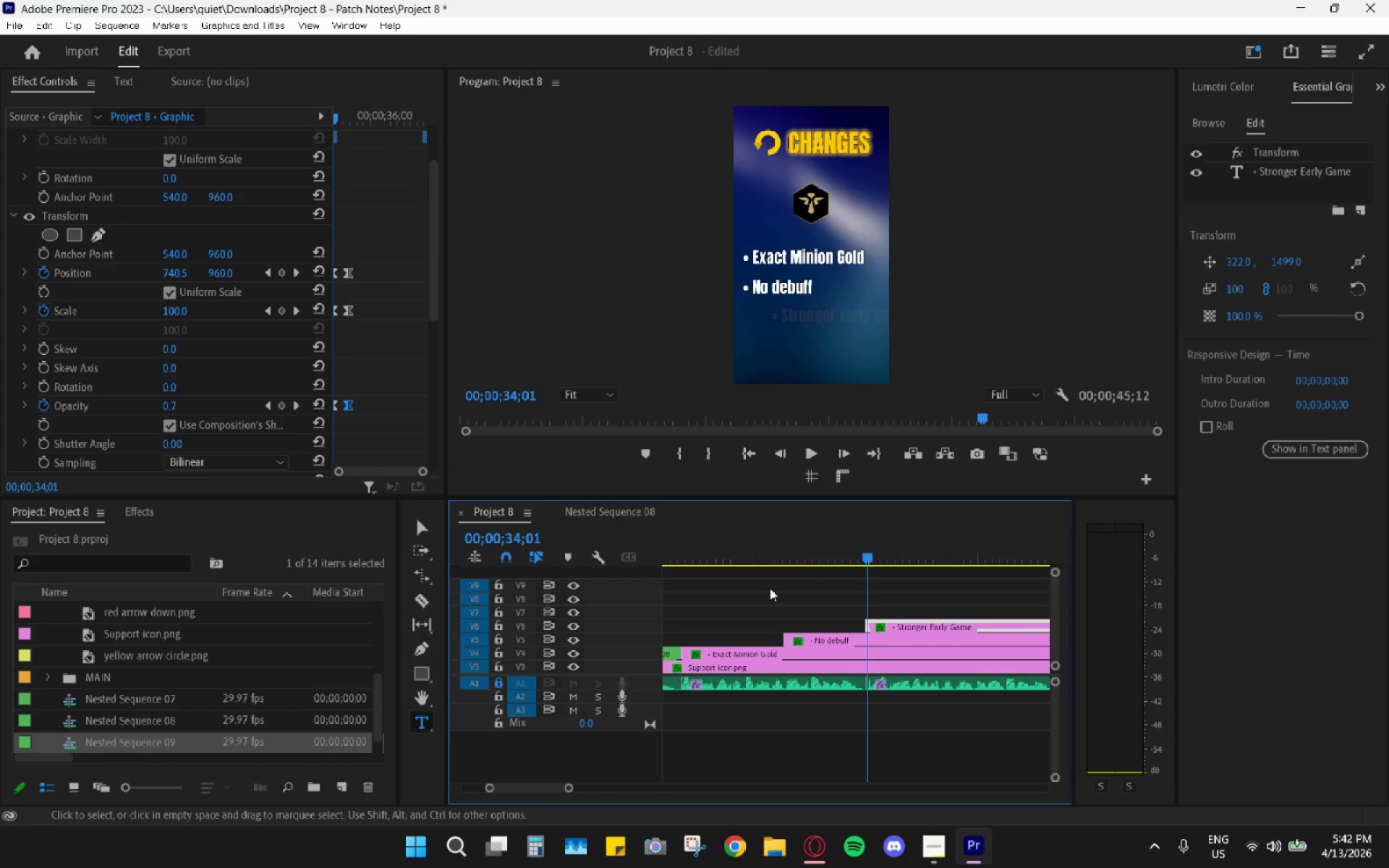 
key(ArrowRight)
 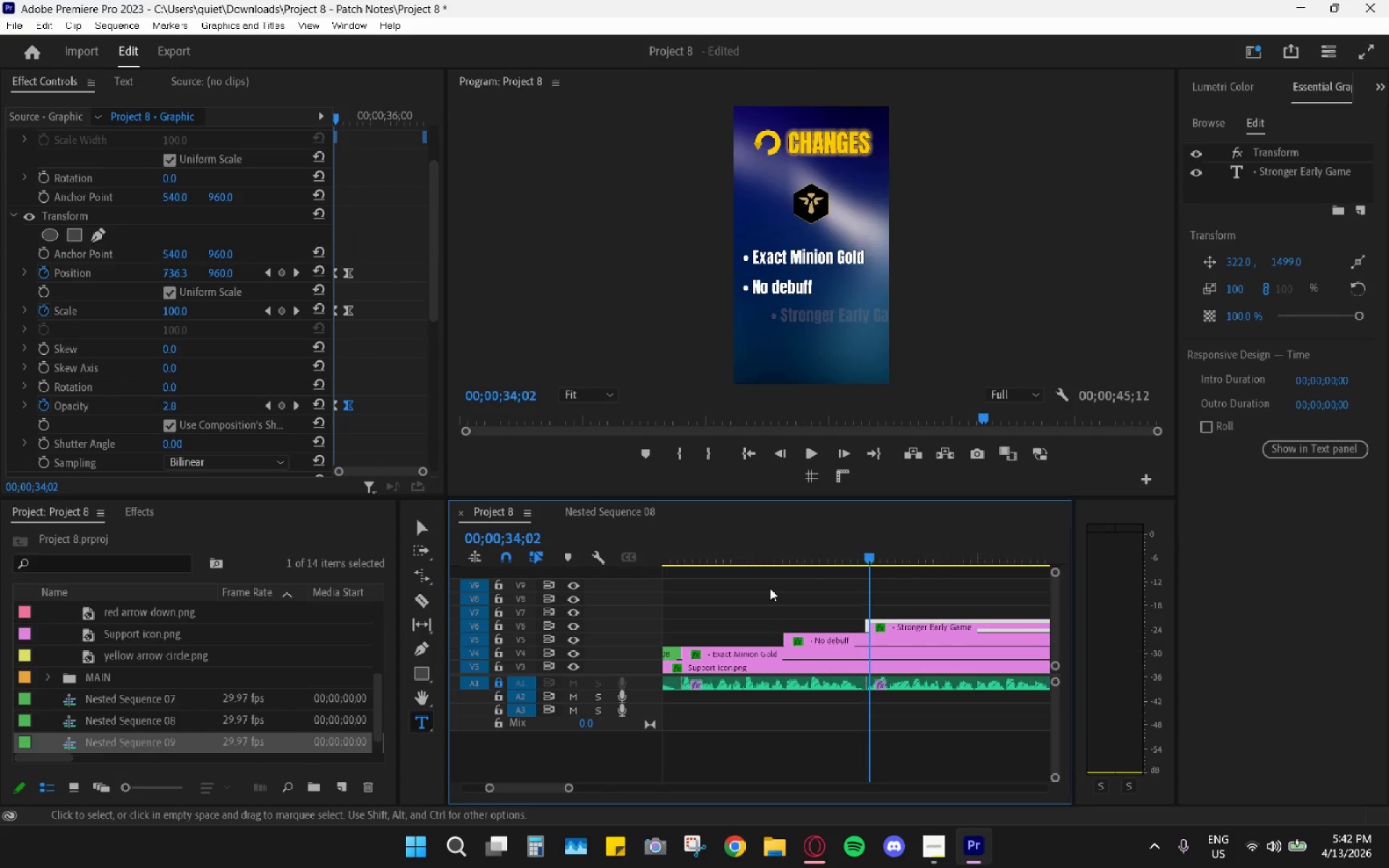 
key(ArrowRight)
 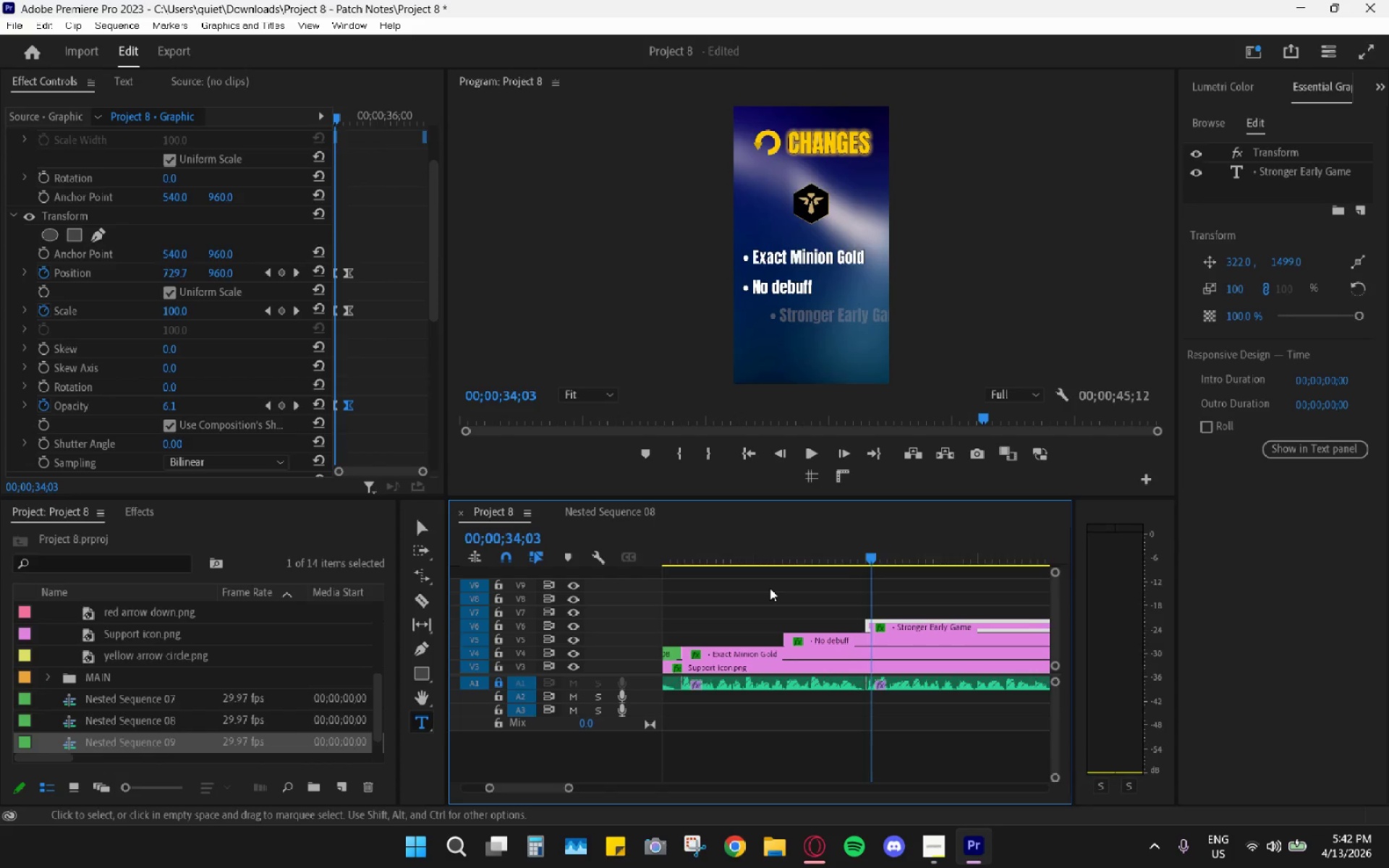 
key(ArrowRight)
 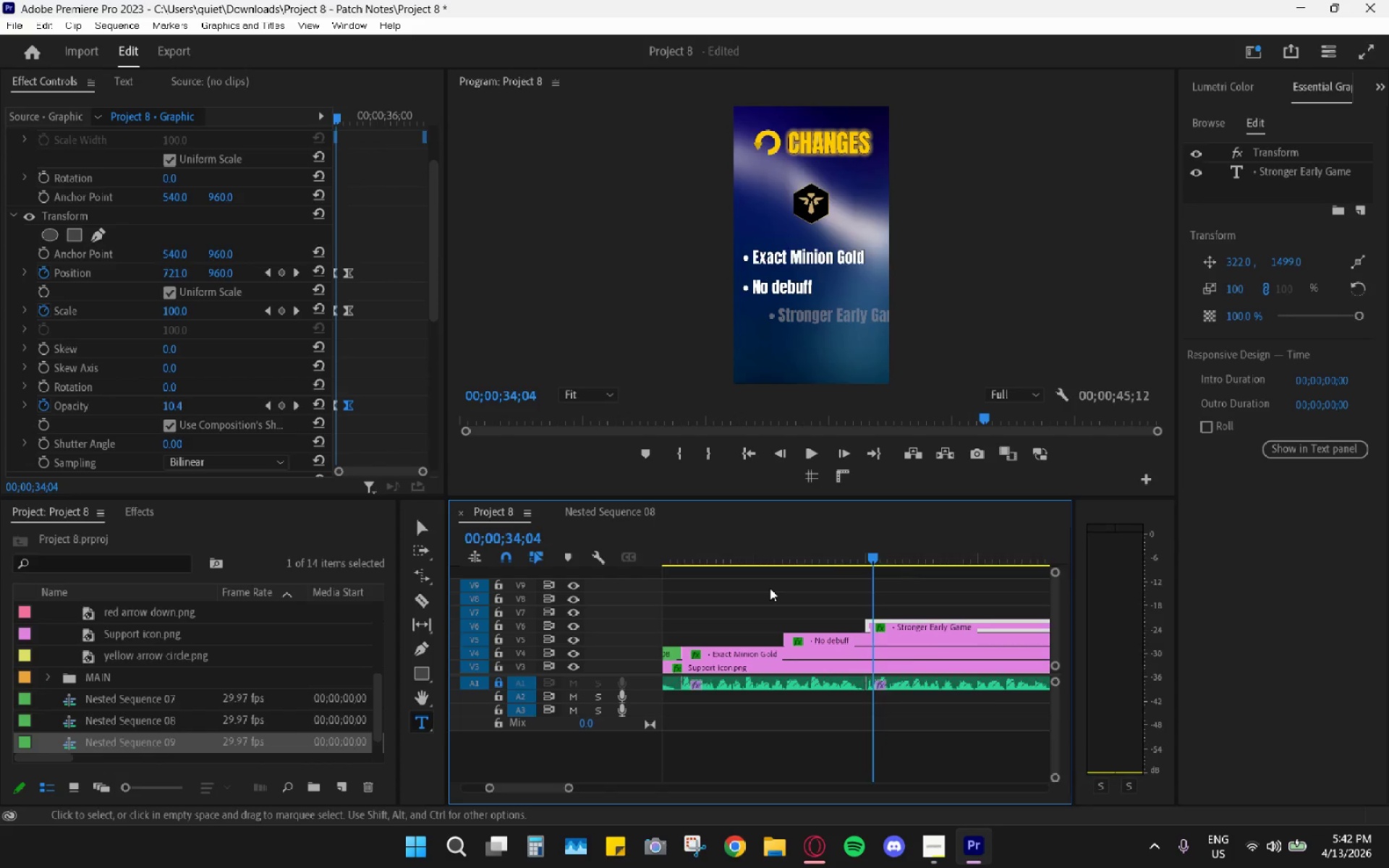 
key(ArrowRight)
 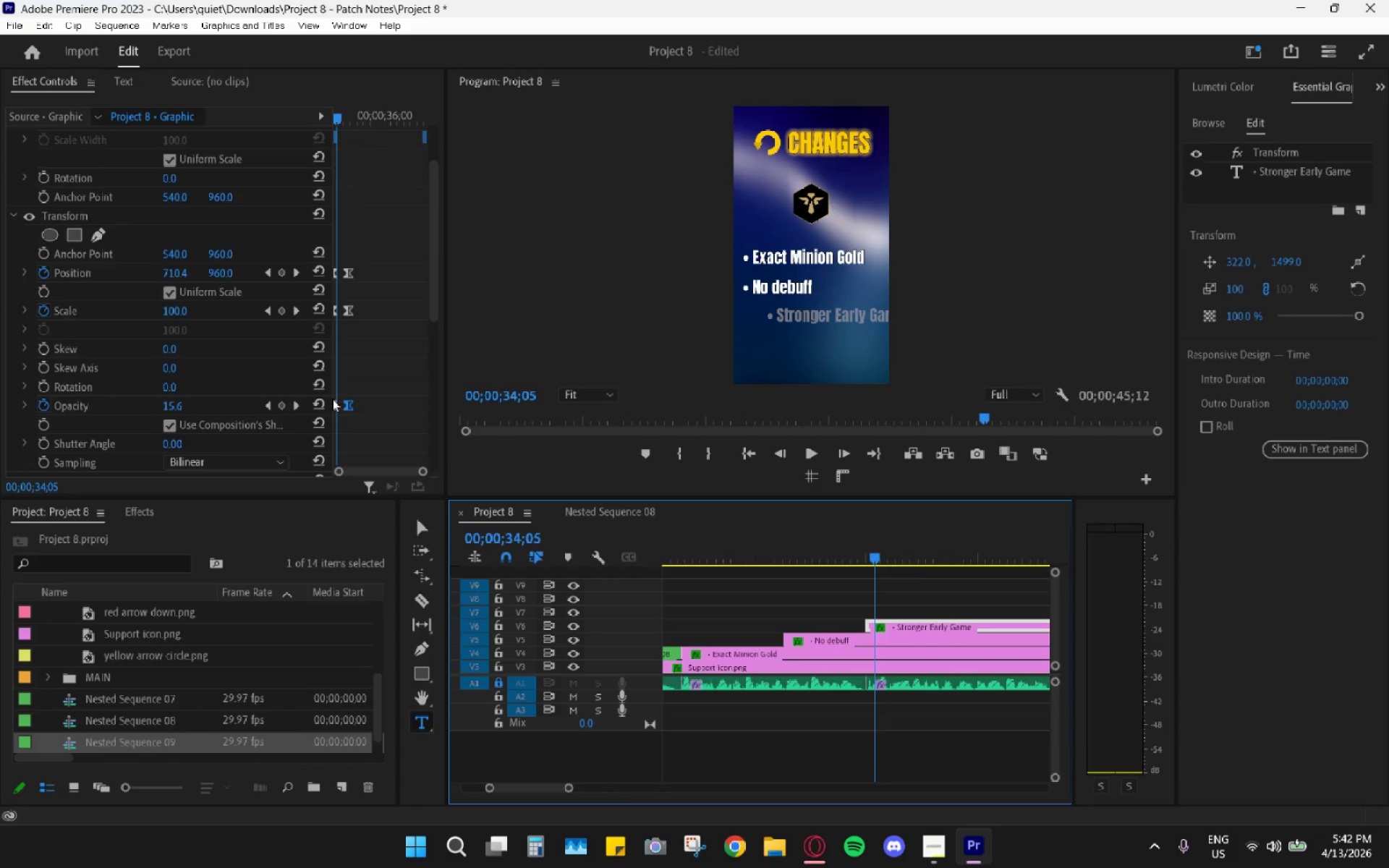 
left_click_drag(start_coordinate=[352, 402], to_coordinate=[339, 405])
 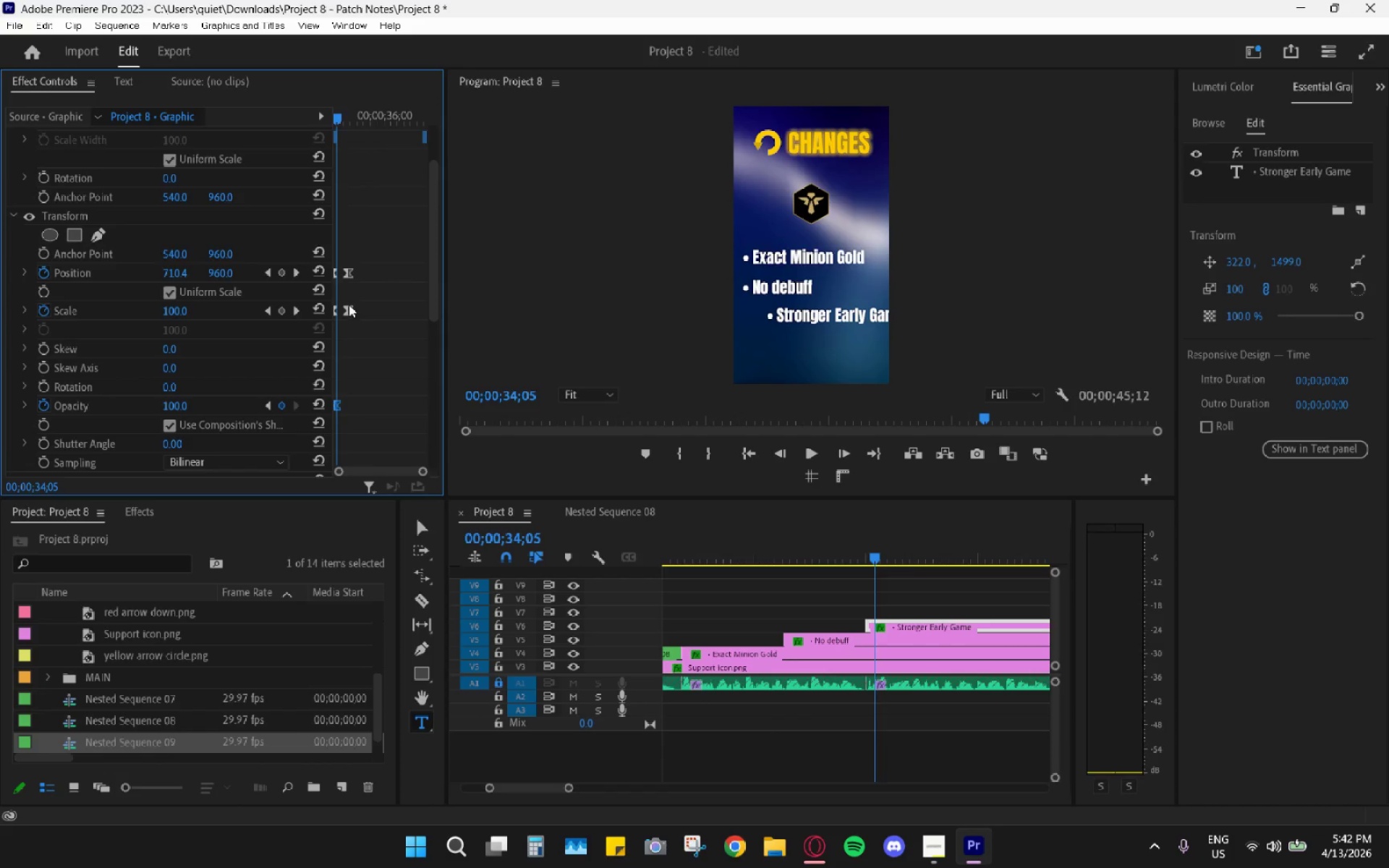 
left_click_drag(start_coordinate=[349, 305], to_coordinate=[340, 307])
 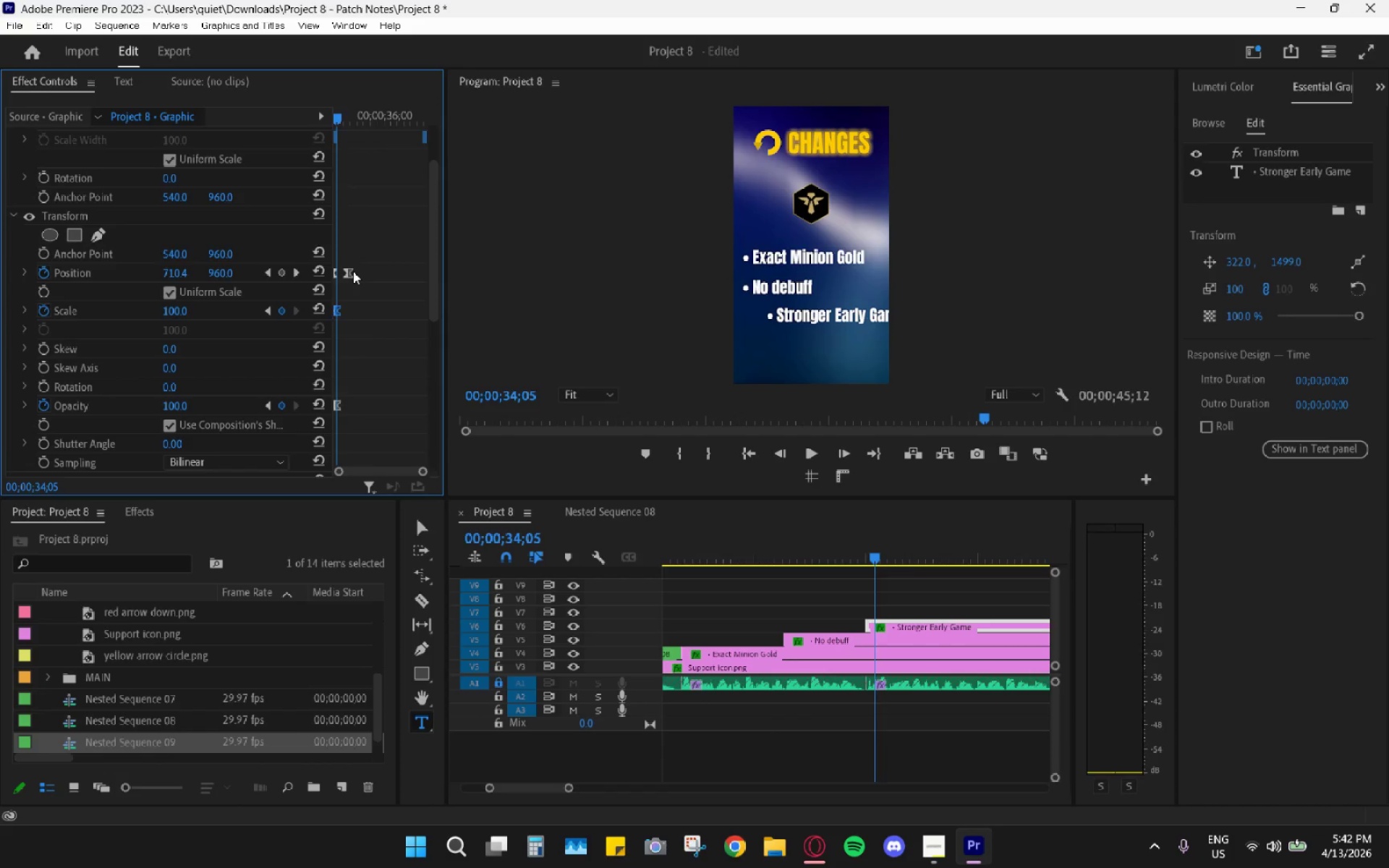 
left_click_drag(start_coordinate=[353, 271], to_coordinate=[341, 269])
 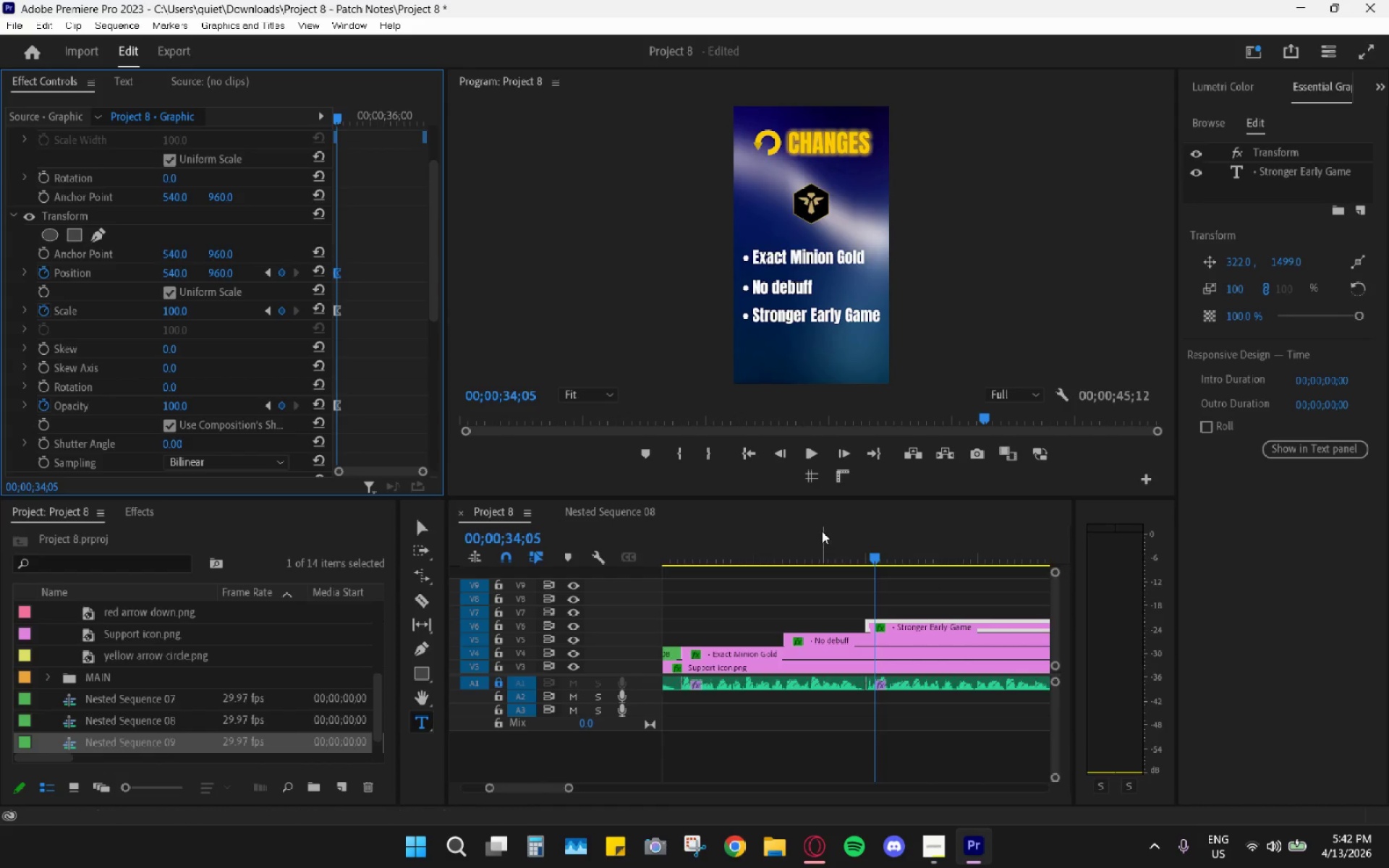 
left_click([865, 548])
 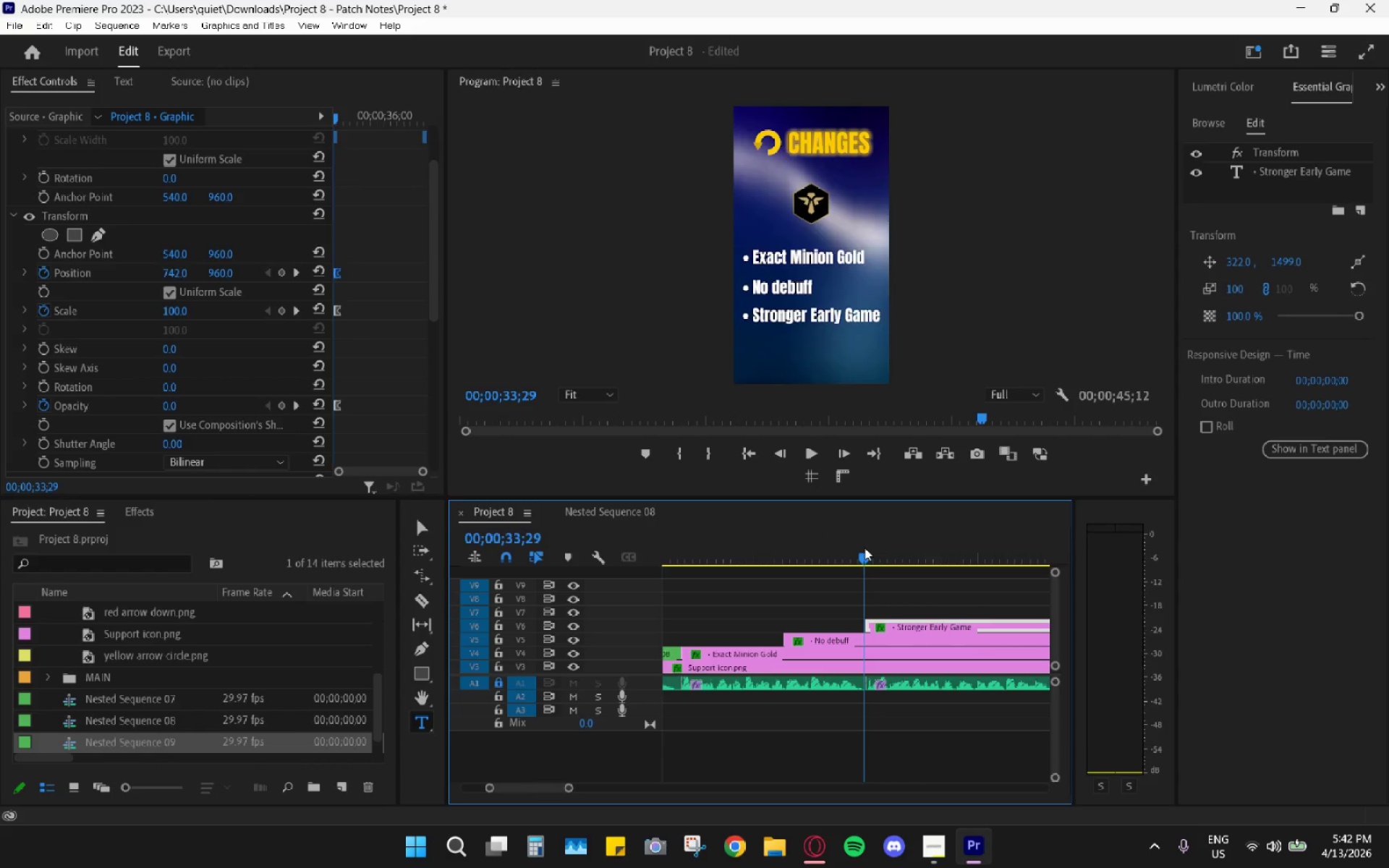 
key(Space)
 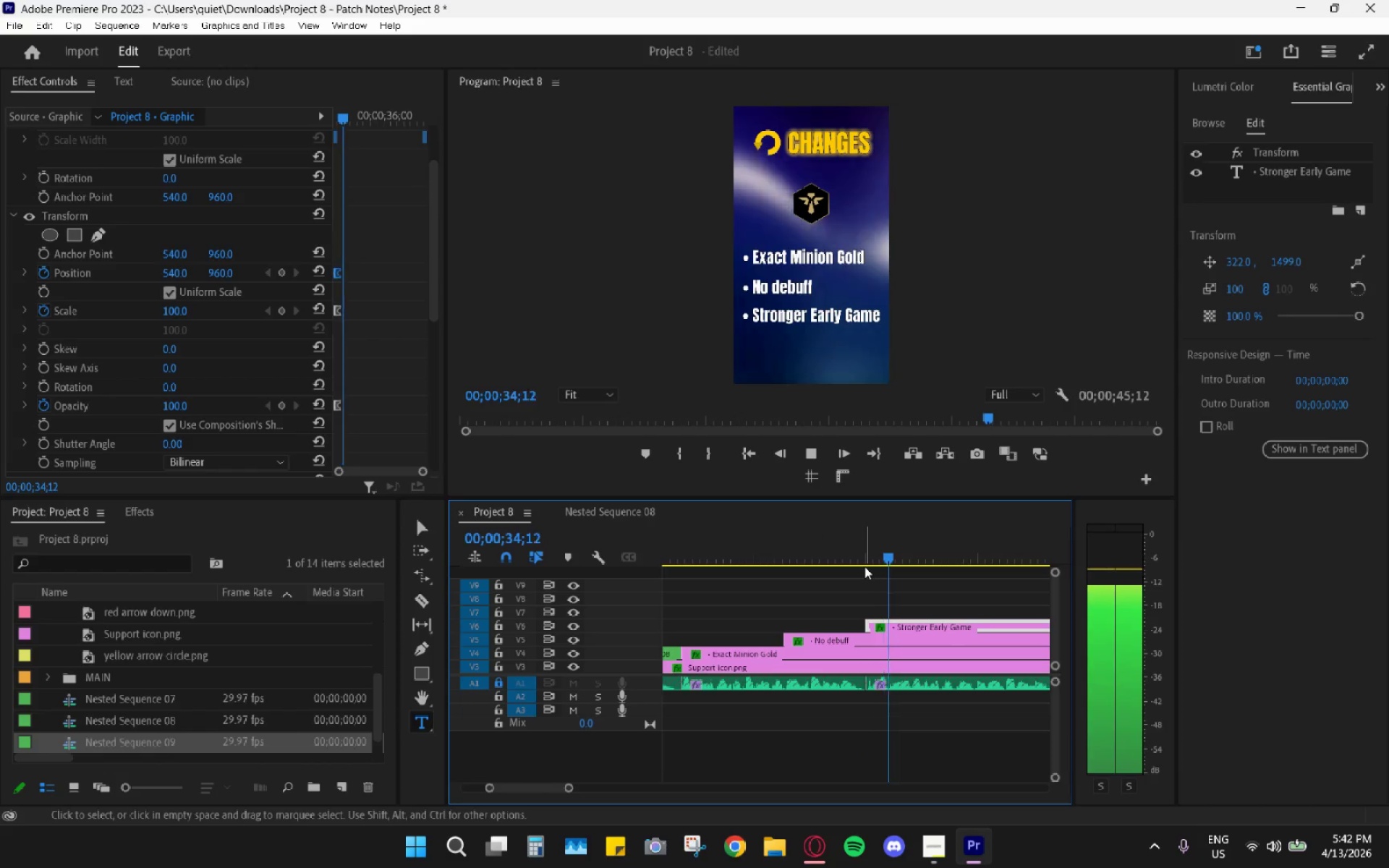 
key(Space)
 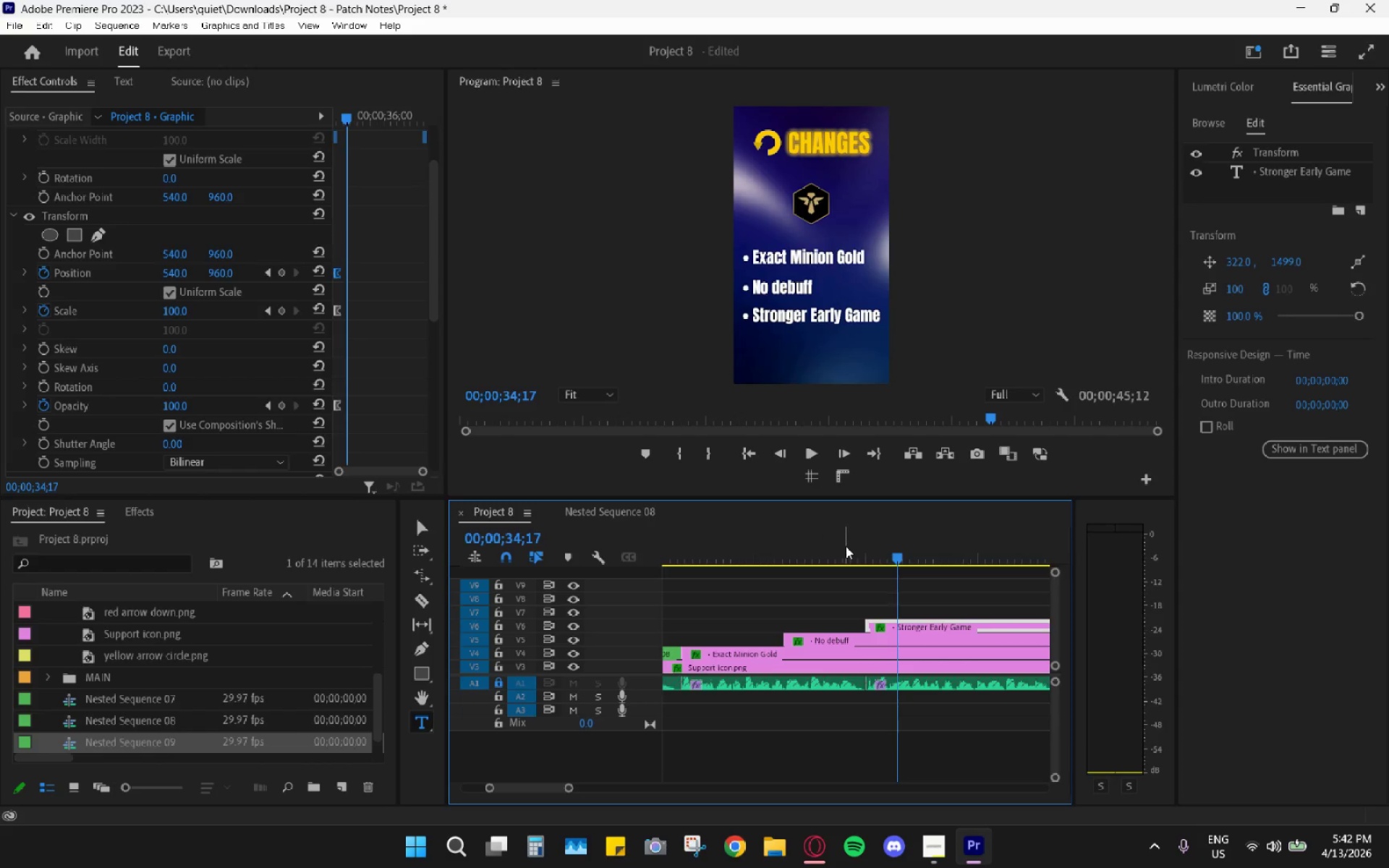 
left_click([846, 546])
 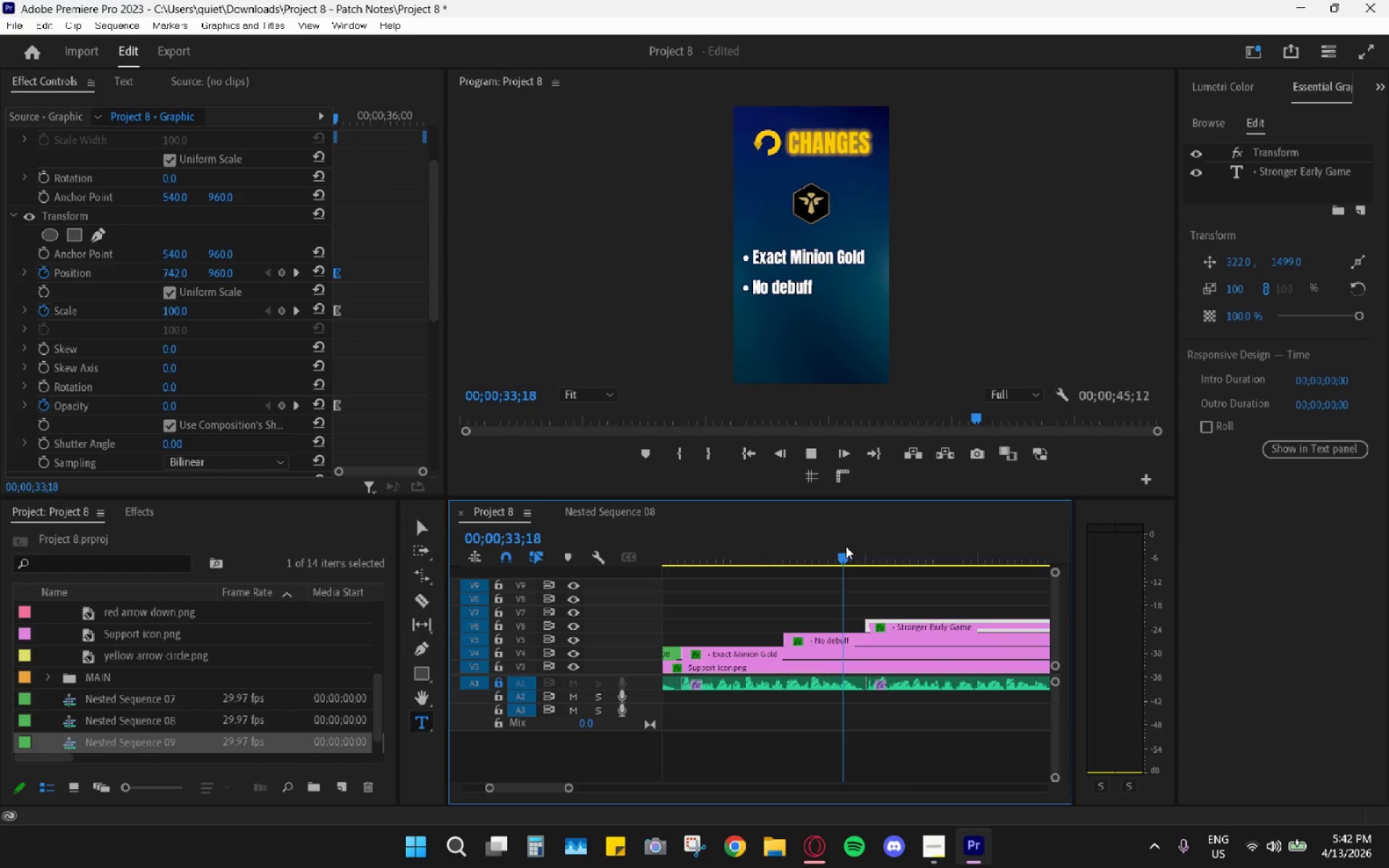 
key(Space)
 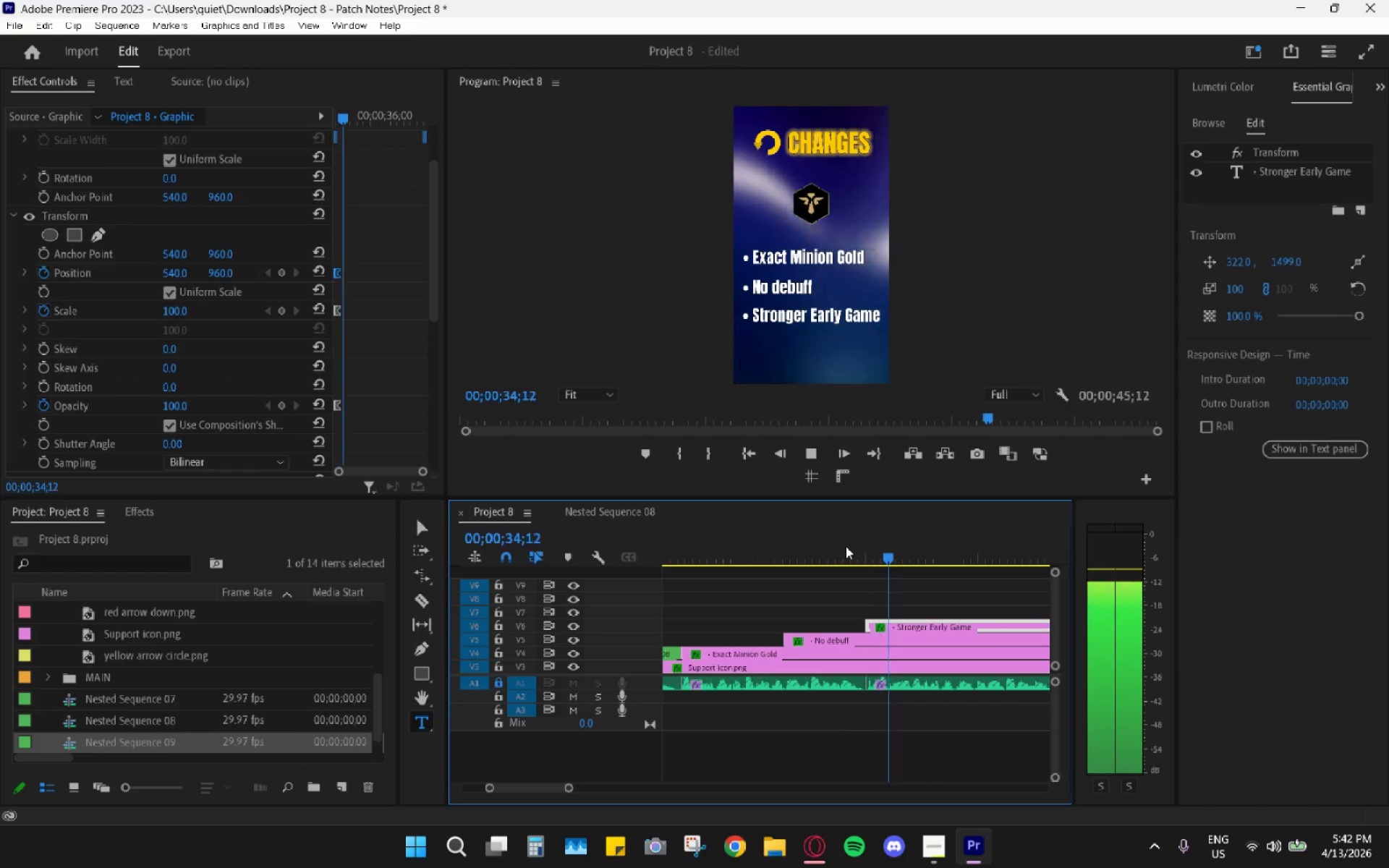 
key(Space)
 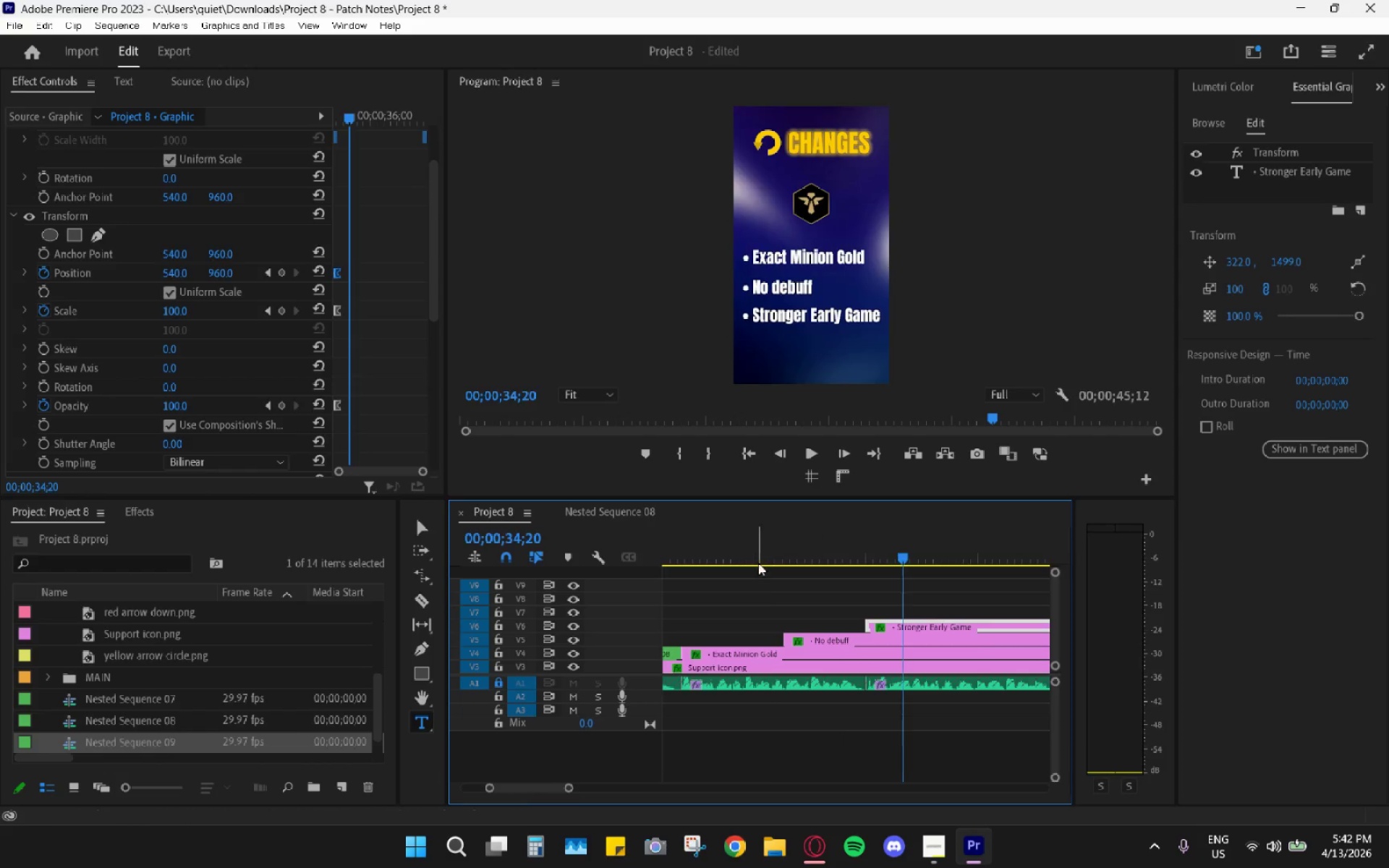 
left_click_drag(start_coordinate=[763, 560], to_coordinate=[783, 558])
 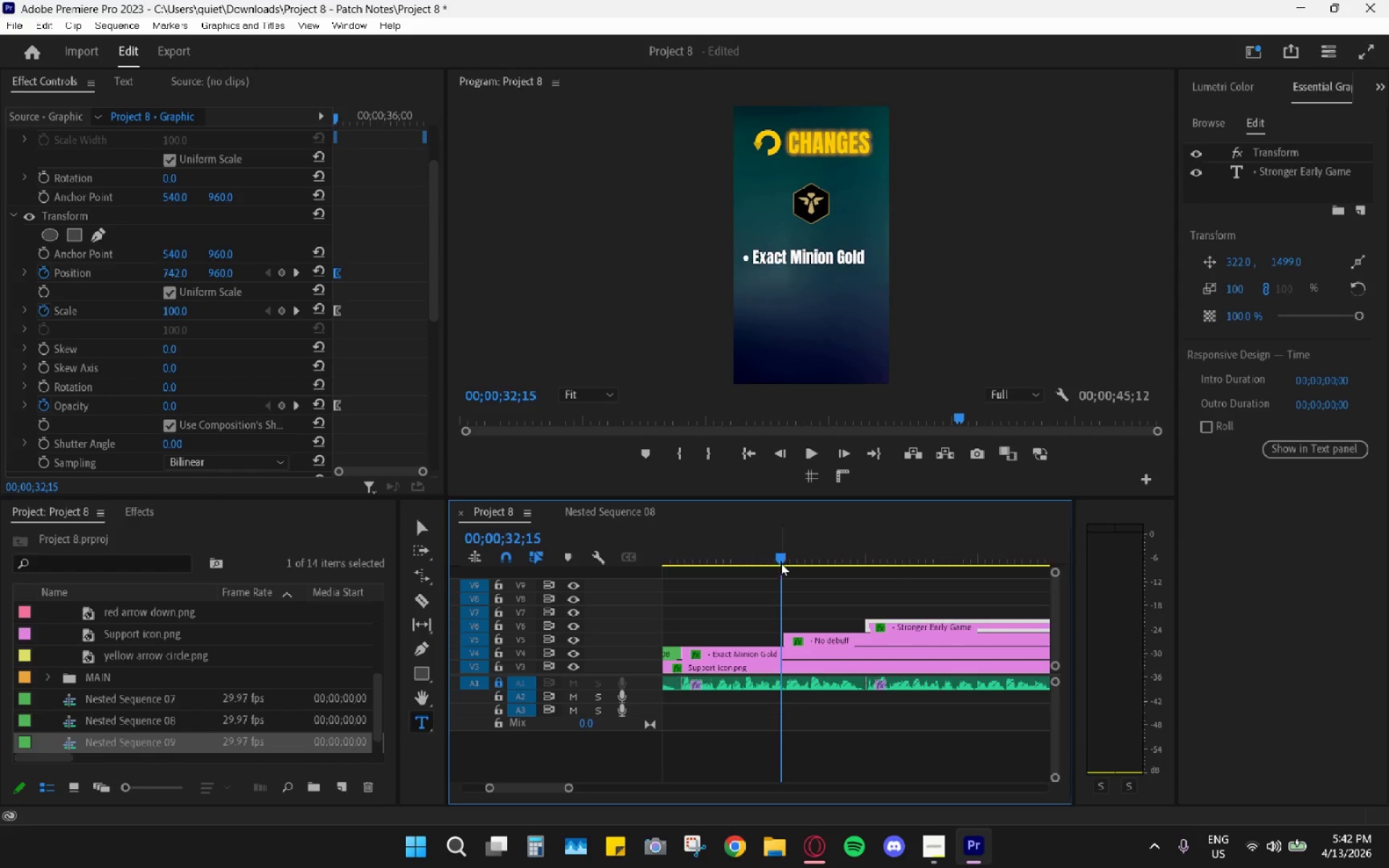 
key(Space)
 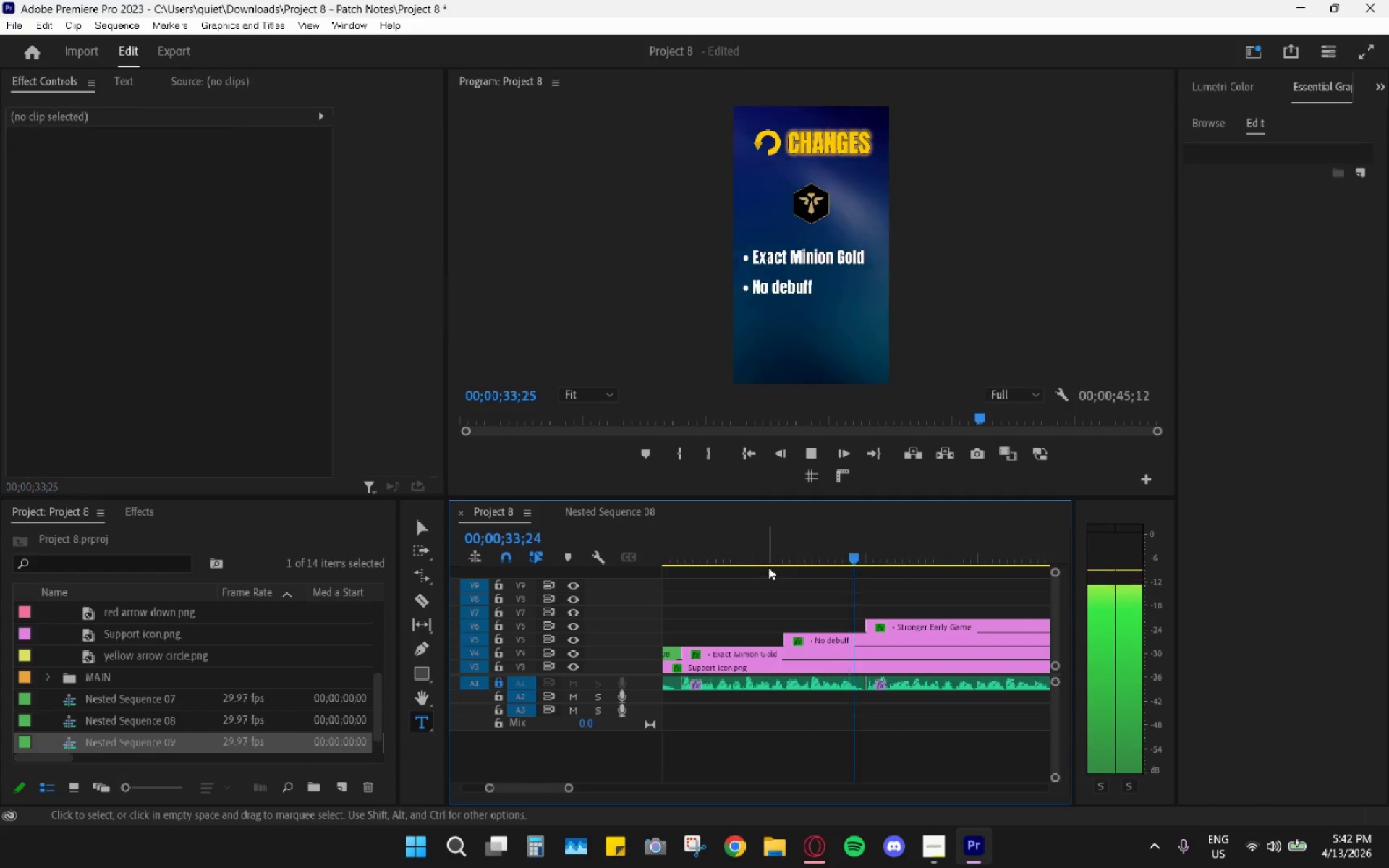 
key(Space)
 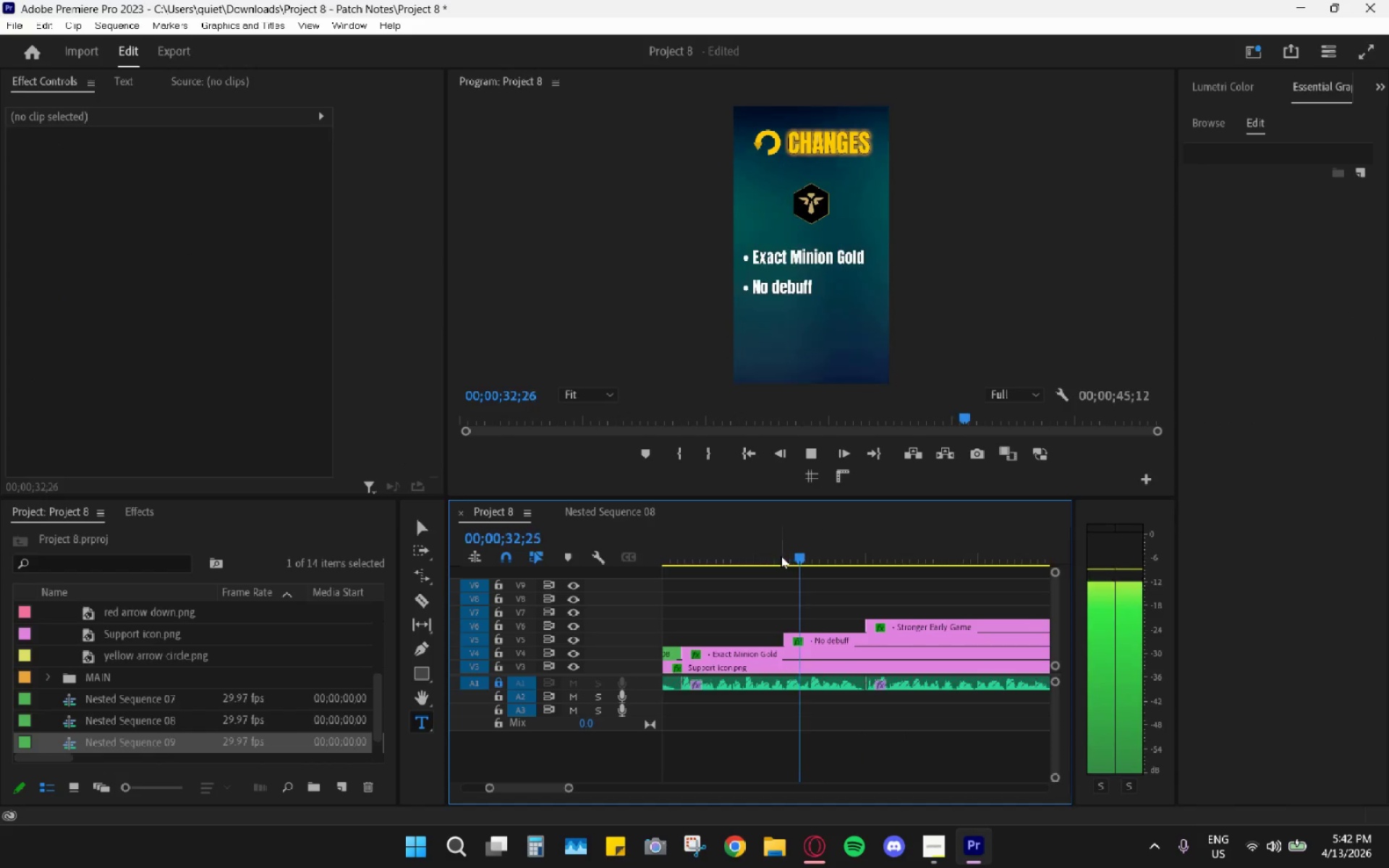 
key(Space)
 